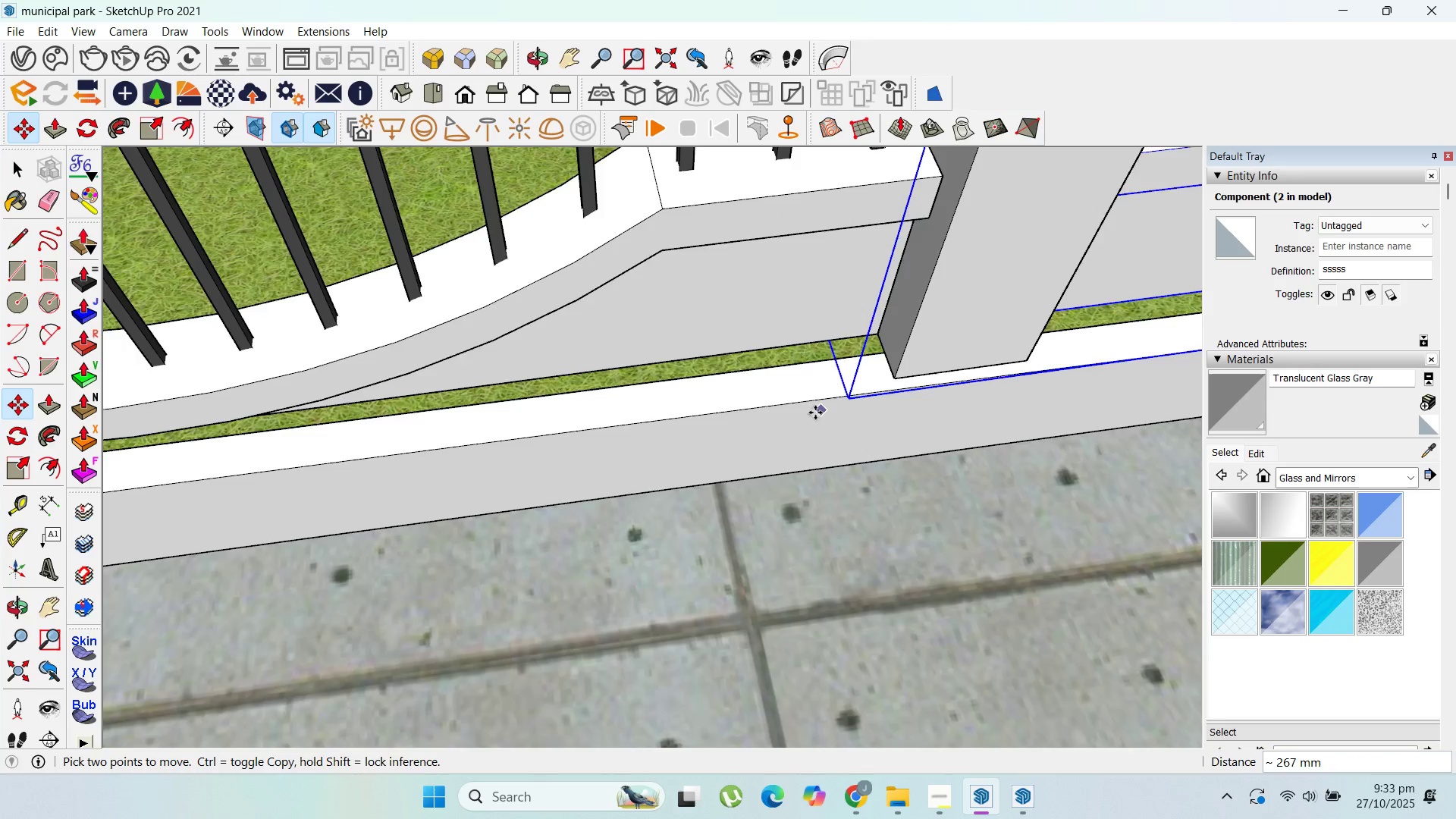 
scroll: coordinate [843, 570], scroll_direction: down, amount: 30.0
 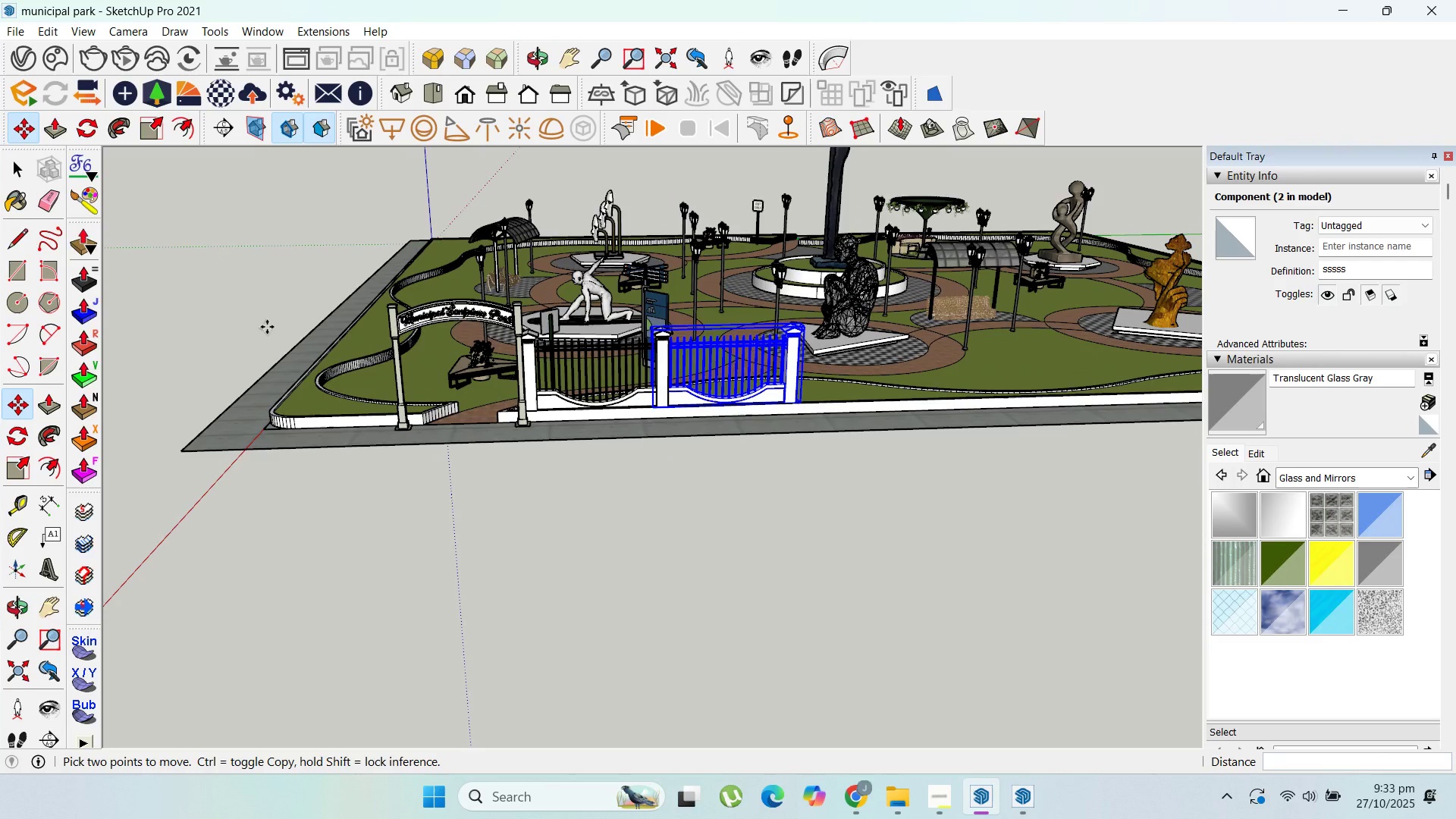 
wait(5.19)
 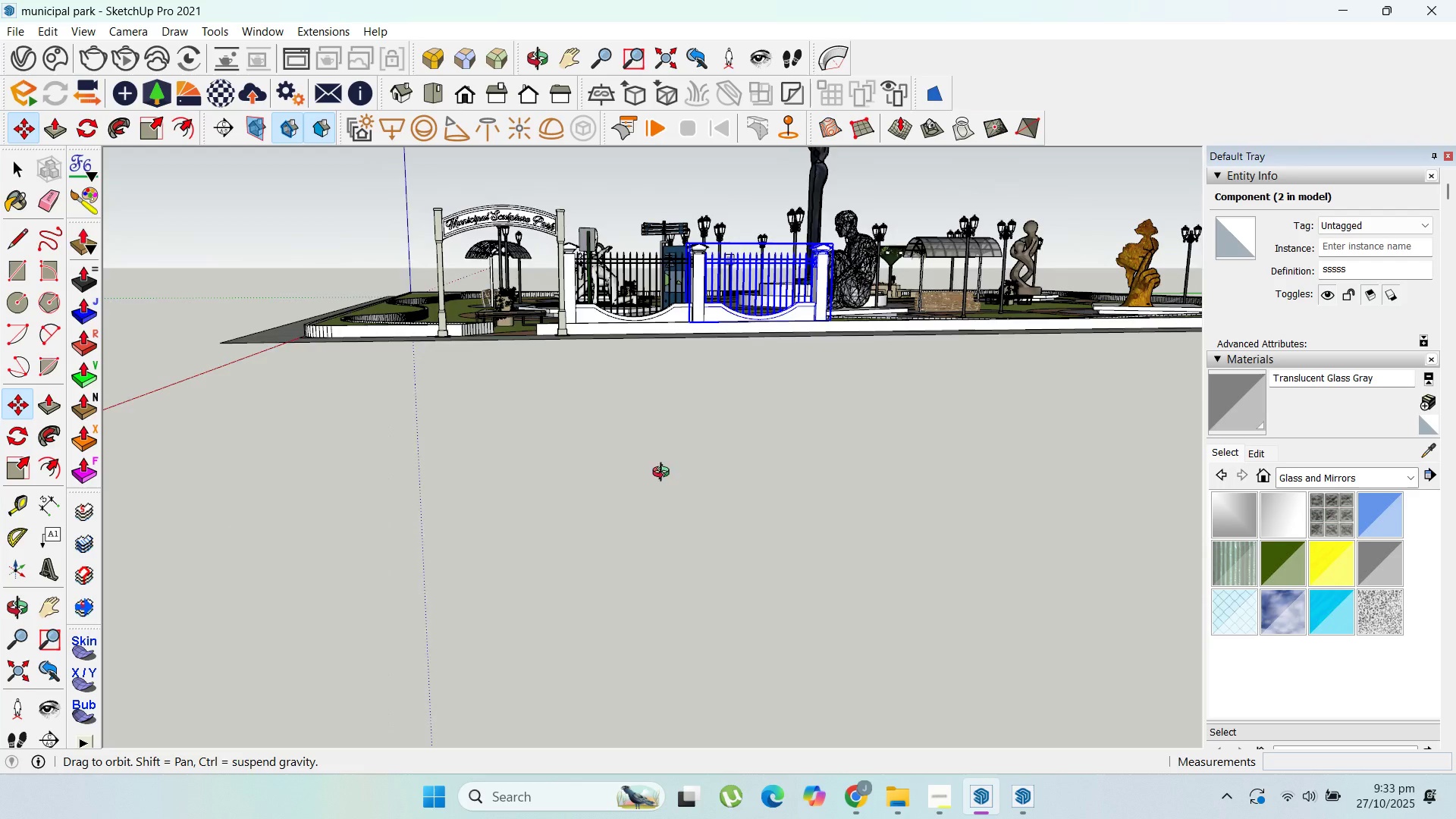 
scroll: coordinate [540, 394], scroll_direction: up, amount: 6.0
 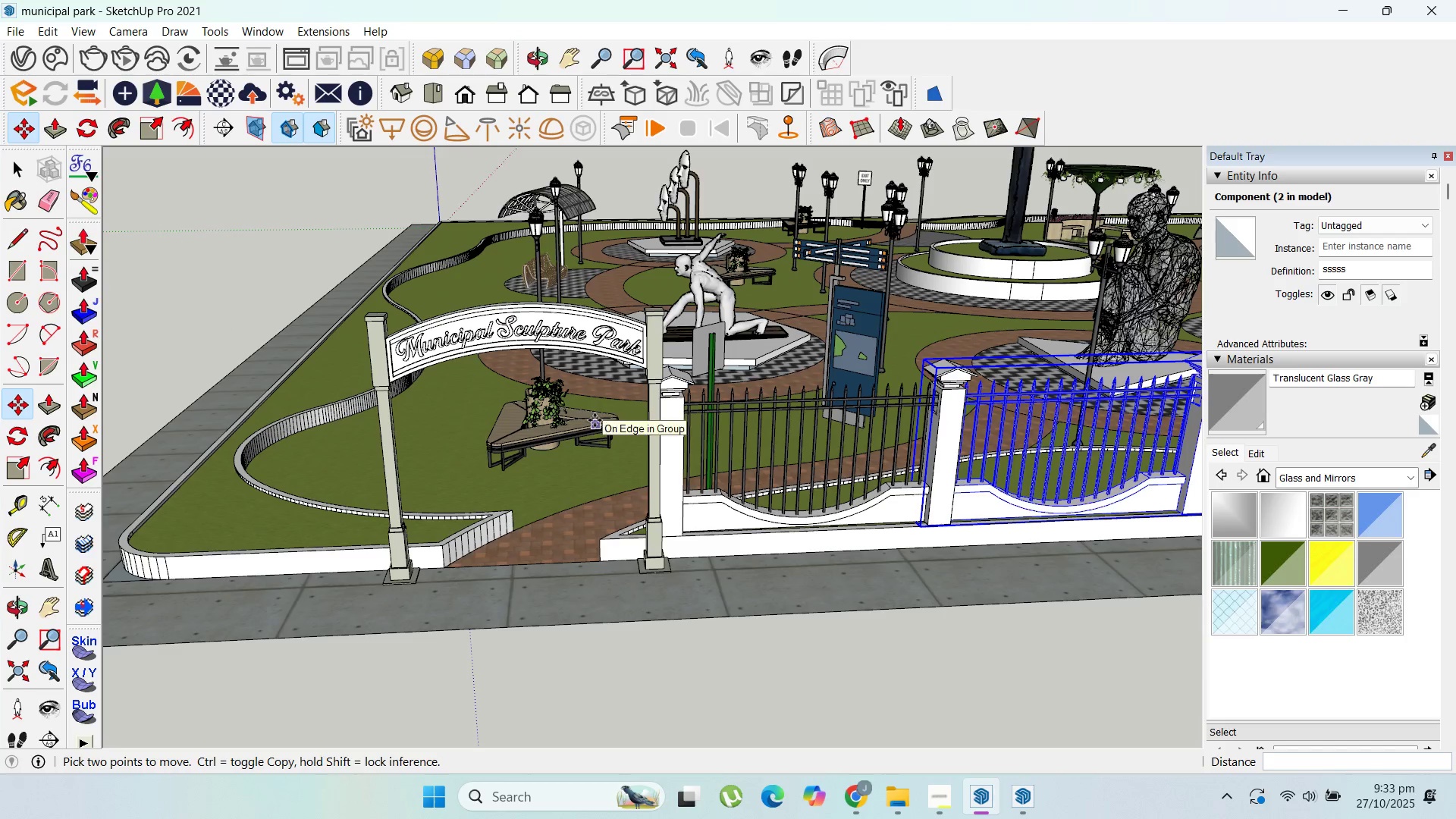 
scroll: coordinate [645, 438], scroll_direction: down, amount: 1.0
 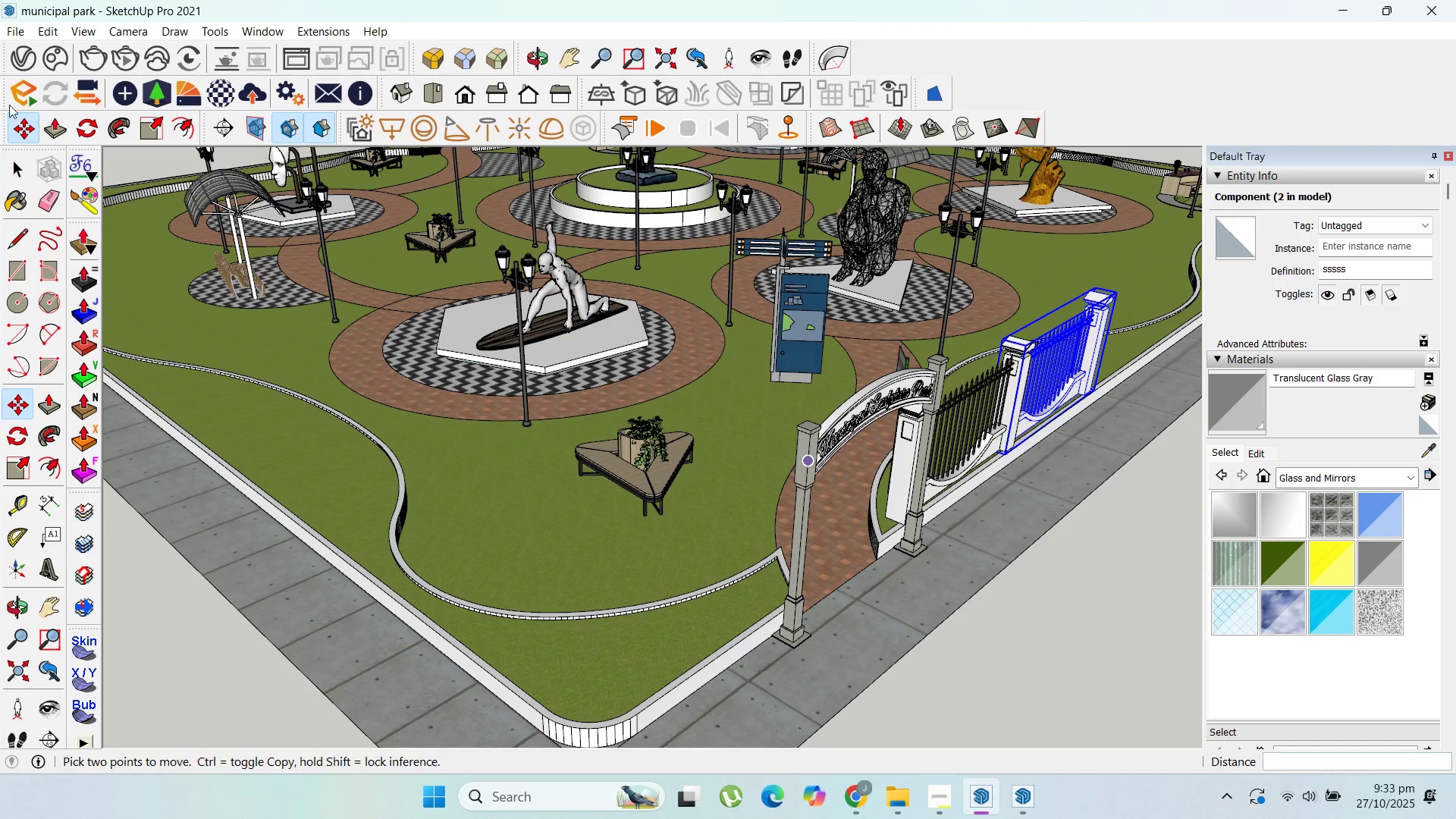 
left_click_drag(start_coordinate=[17, 173], to_coordinate=[43, 173])
 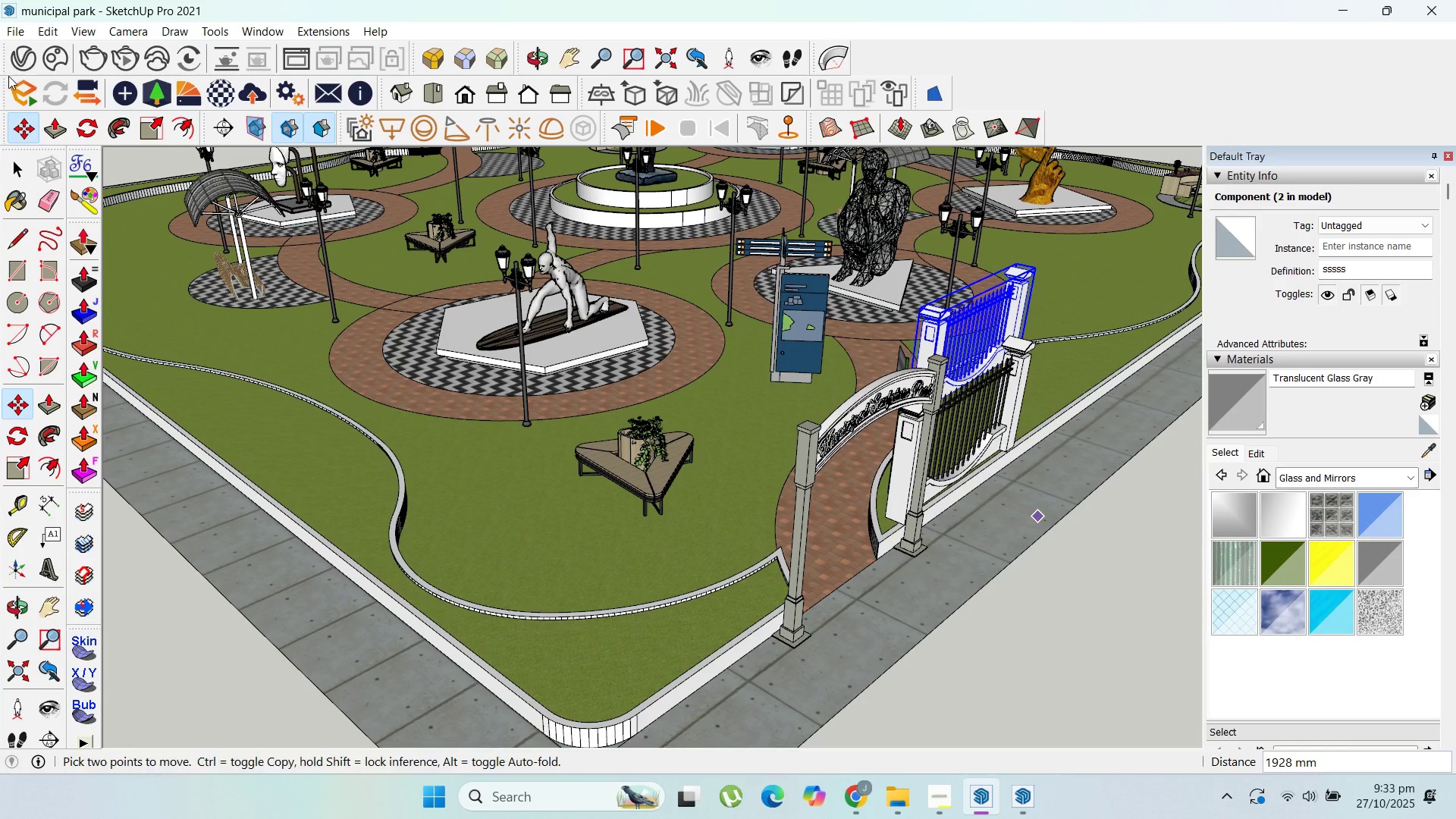 
left_click([24, 163])
 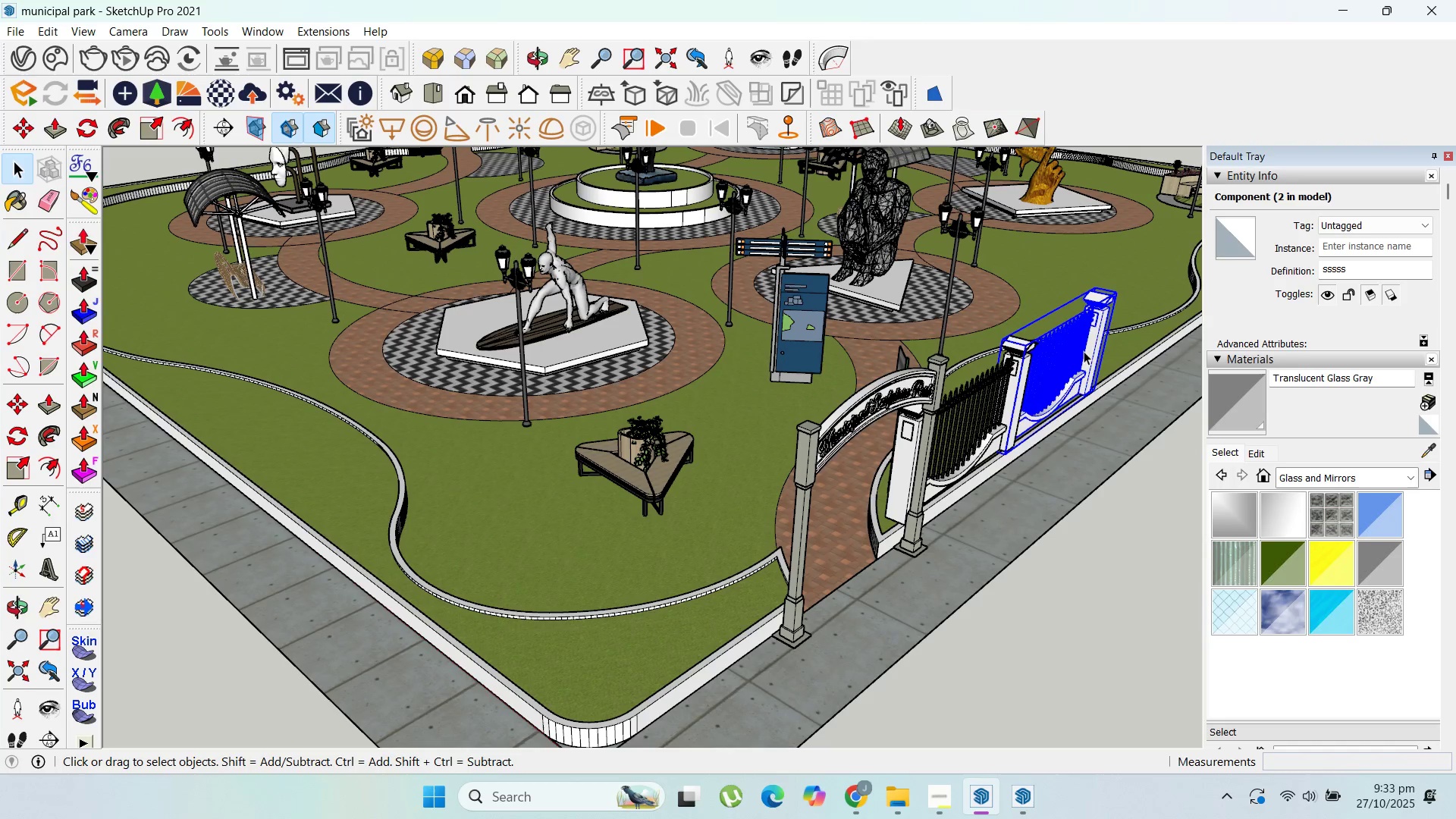 
scroll: coordinate [1094, 342], scroll_direction: up, amount: 14.0
 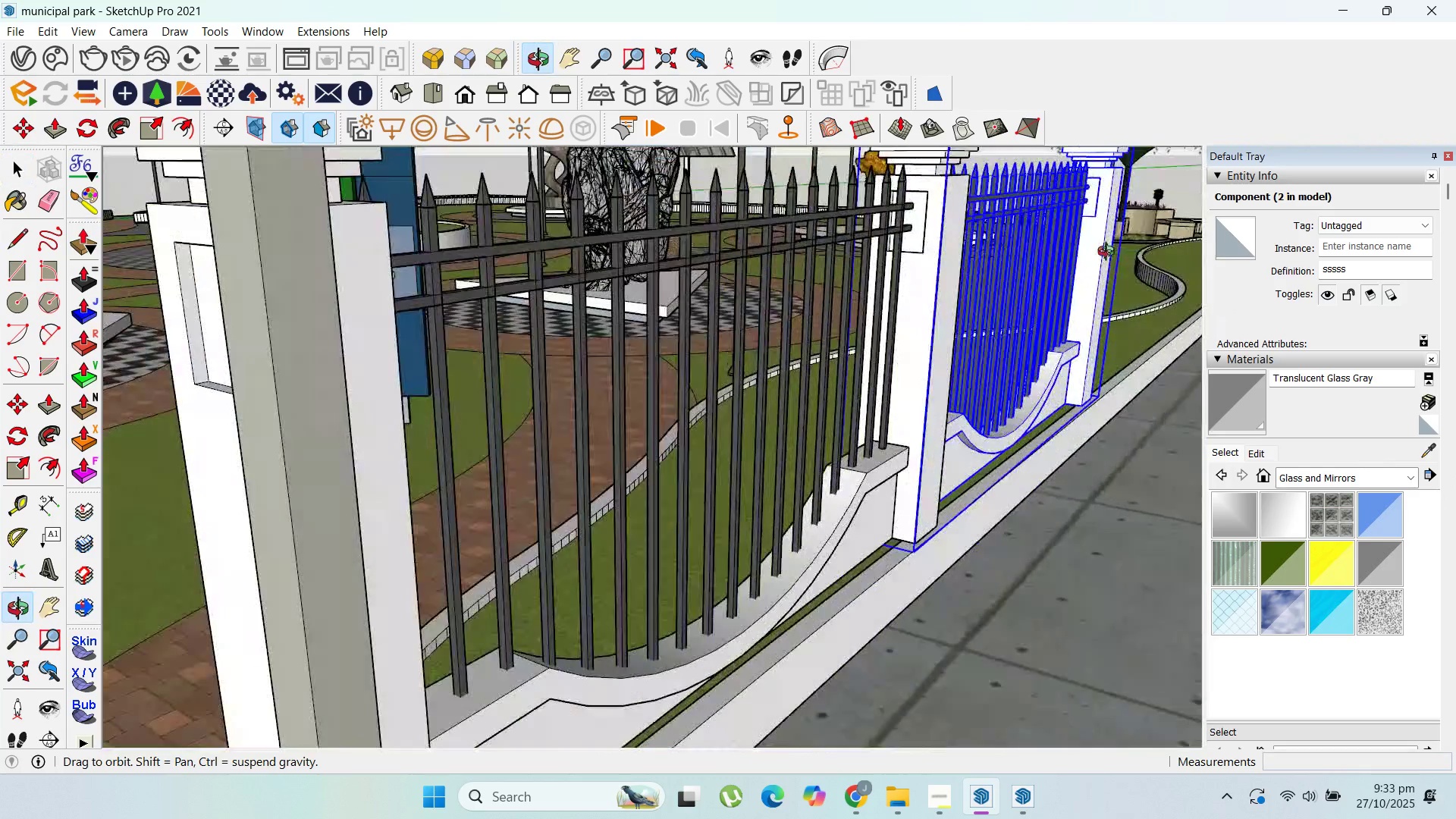 
scroll: coordinate [951, 525], scroll_direction: down, amount: 12.0
 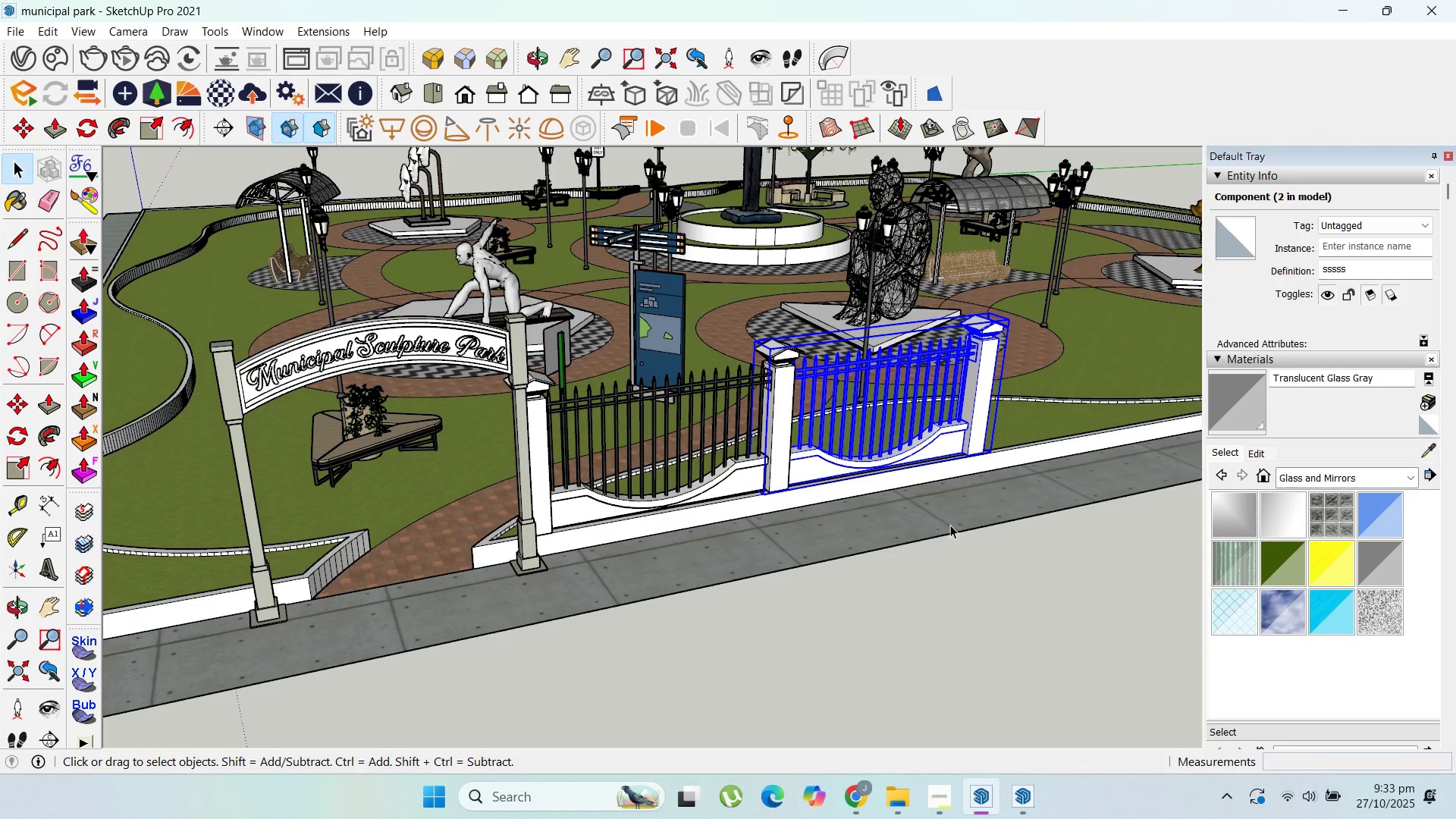 
wait(22.64)
 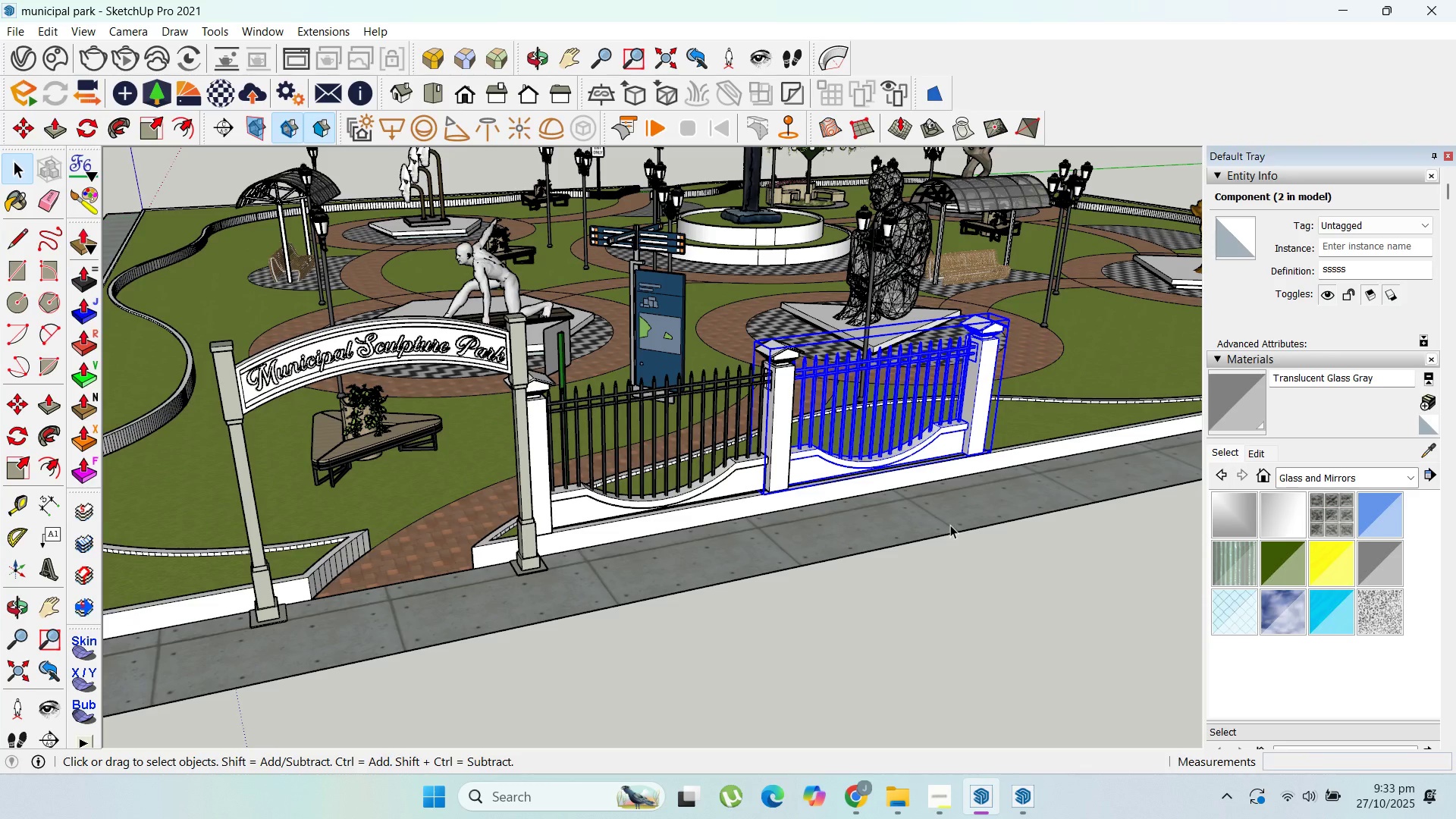 
left_click([877, 742])
 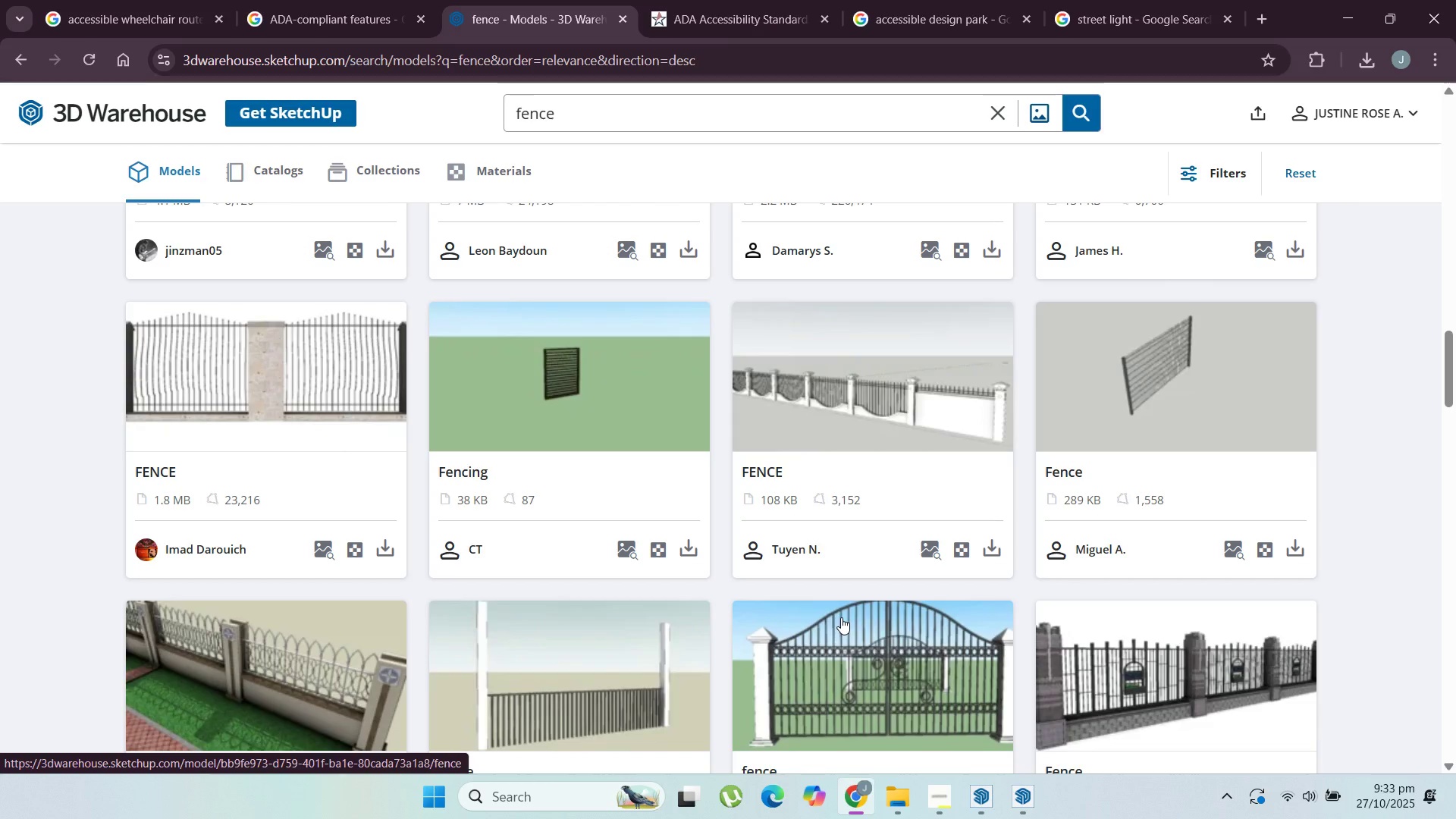 
scroll: coordinate [754, 543], scroll_direction: down, amount: 31.0
 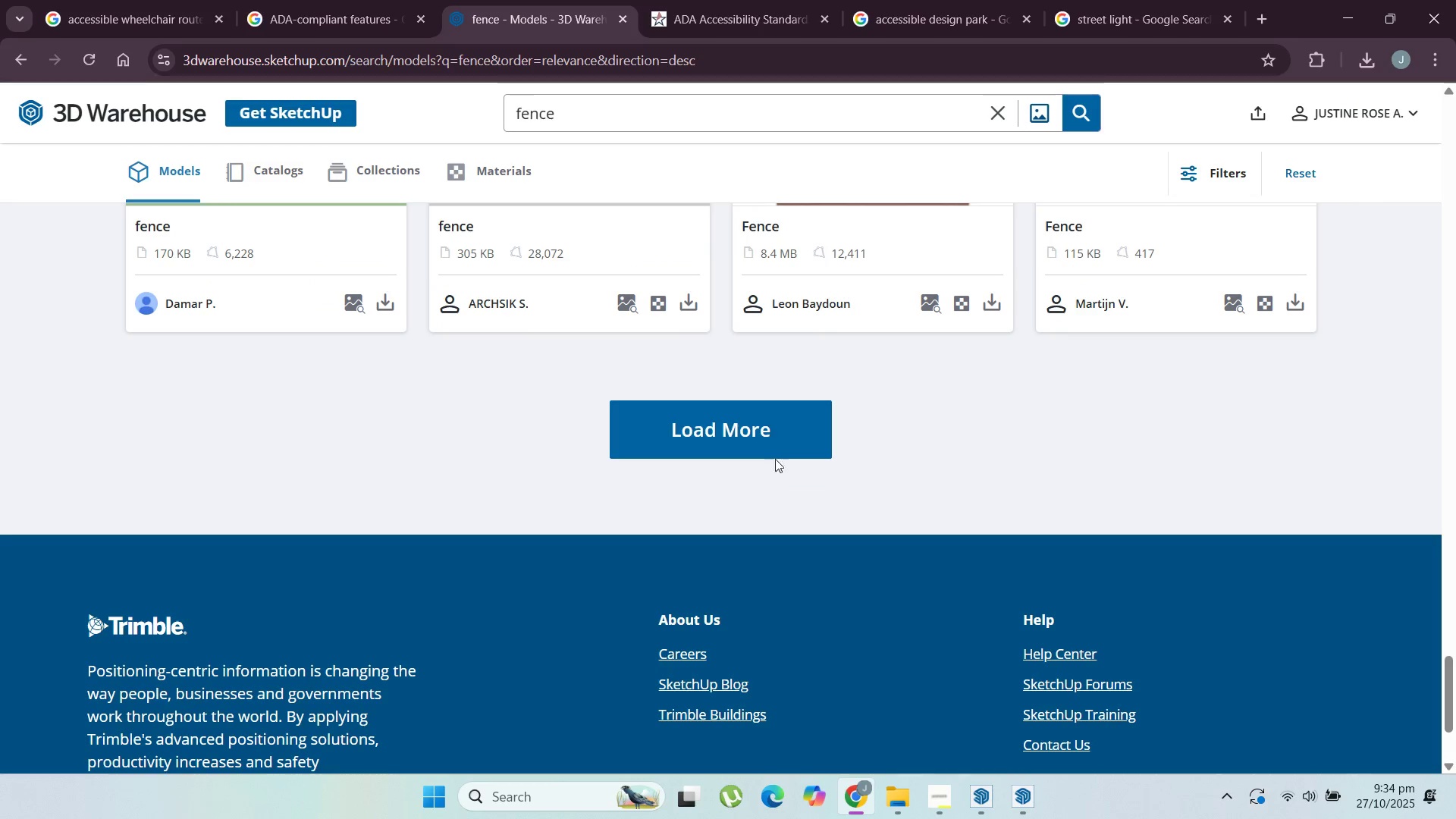 
left_click([778, 431])
 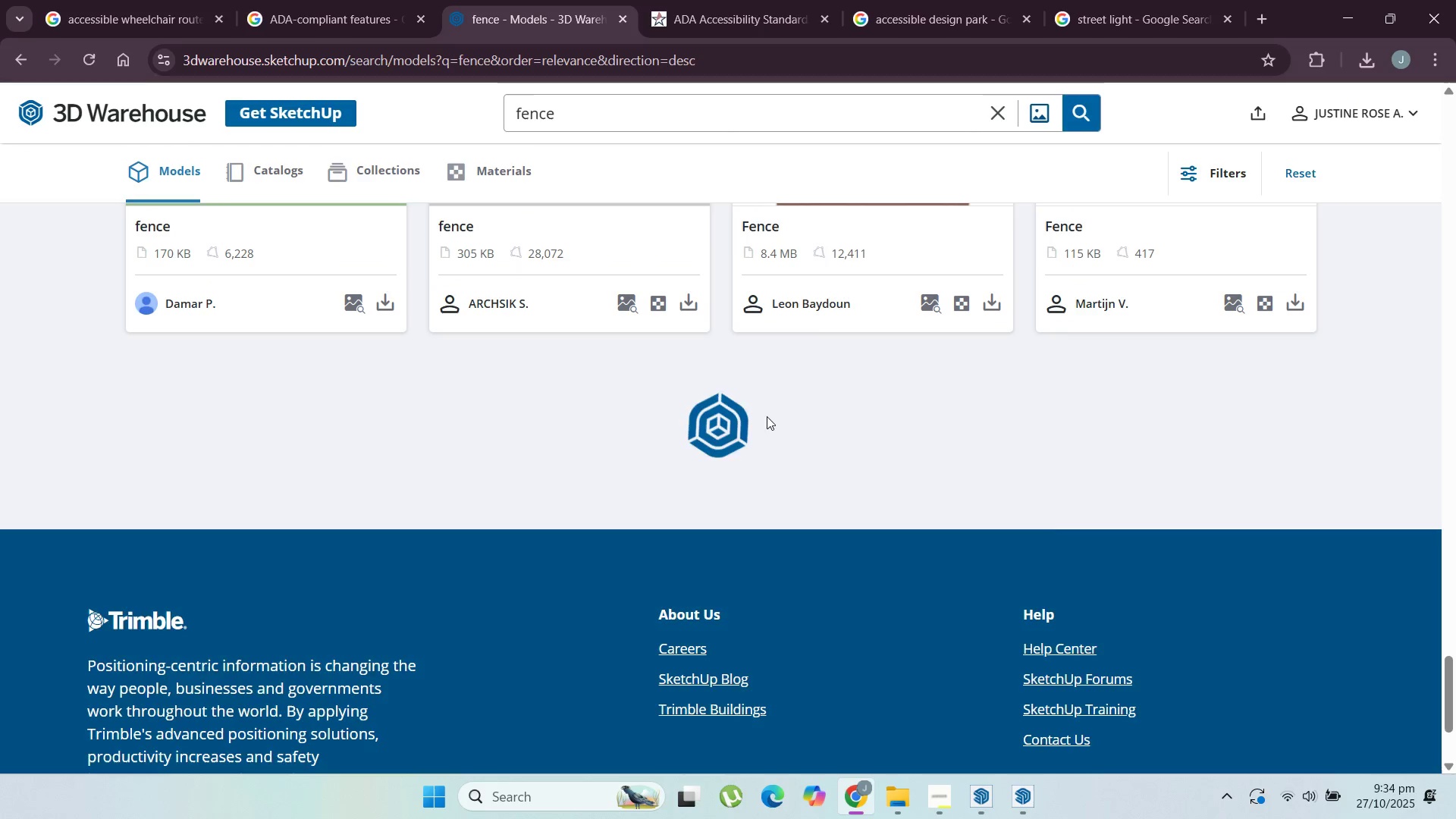 
scroll: coordinate [544, 626], scroll_direction: down, amount: 26.0
 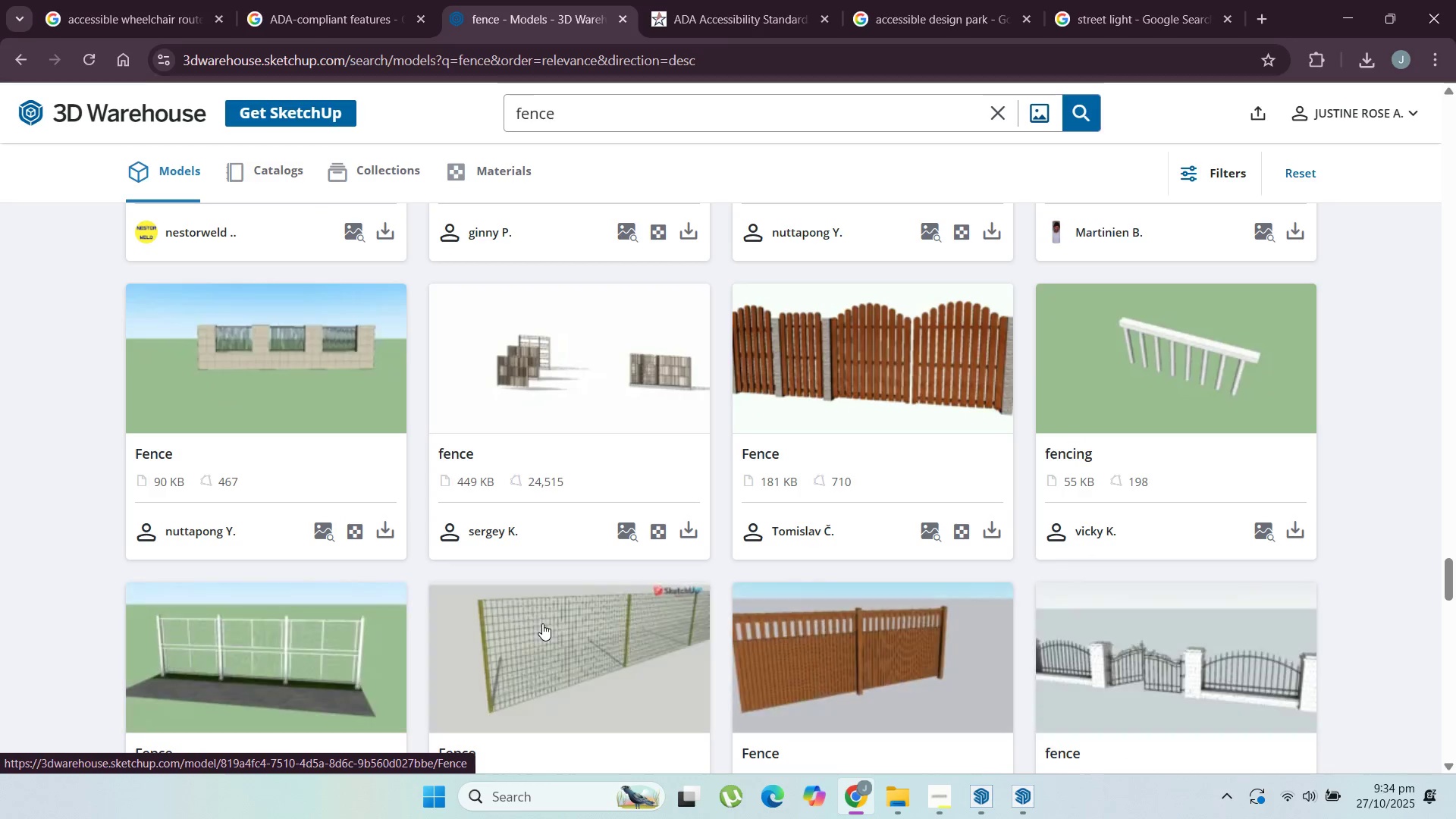 
scroll: coordinate [538, 614], scroll_direction: down, amount: 3.0
 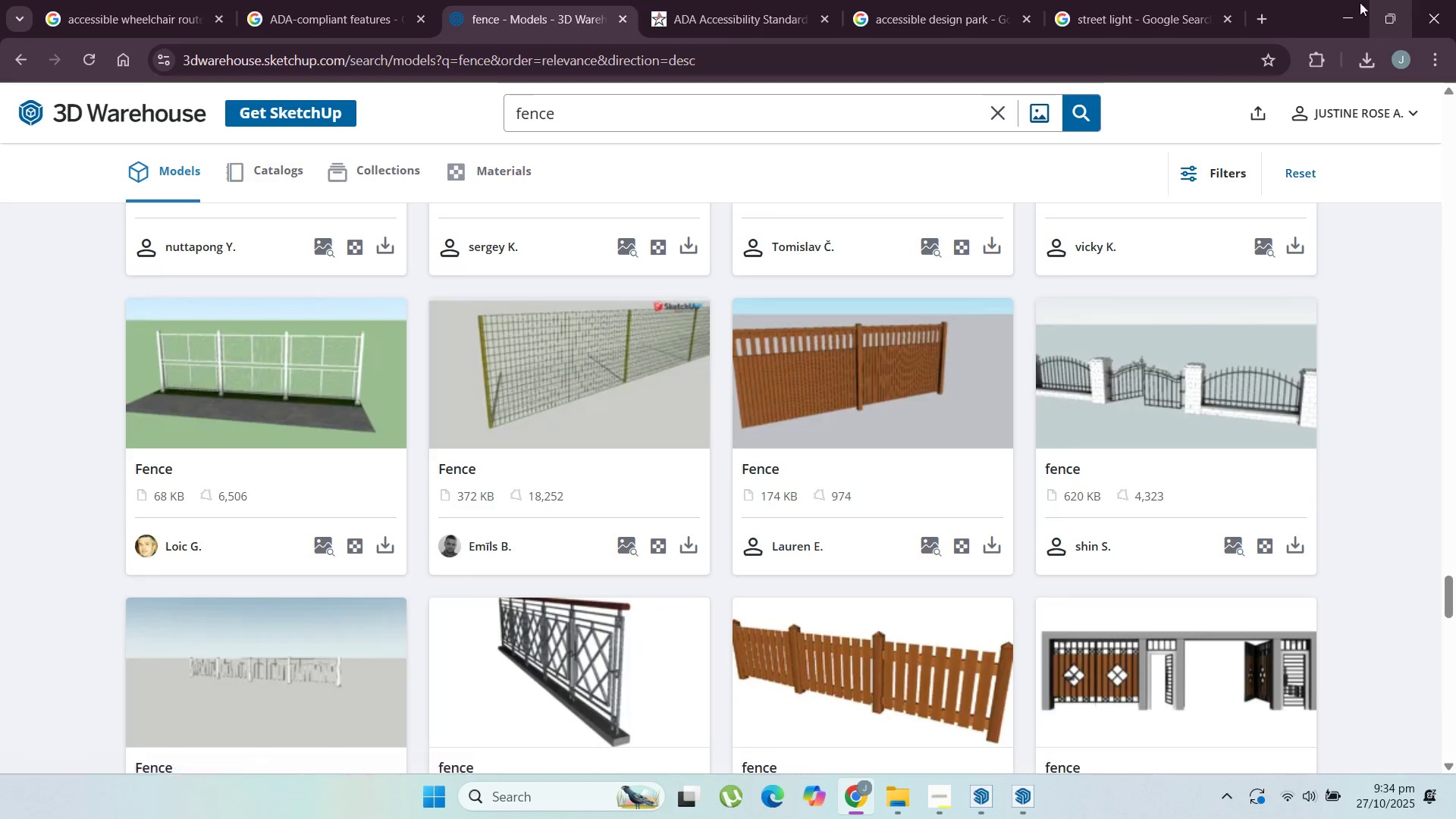 
left_click([1354, 0])
 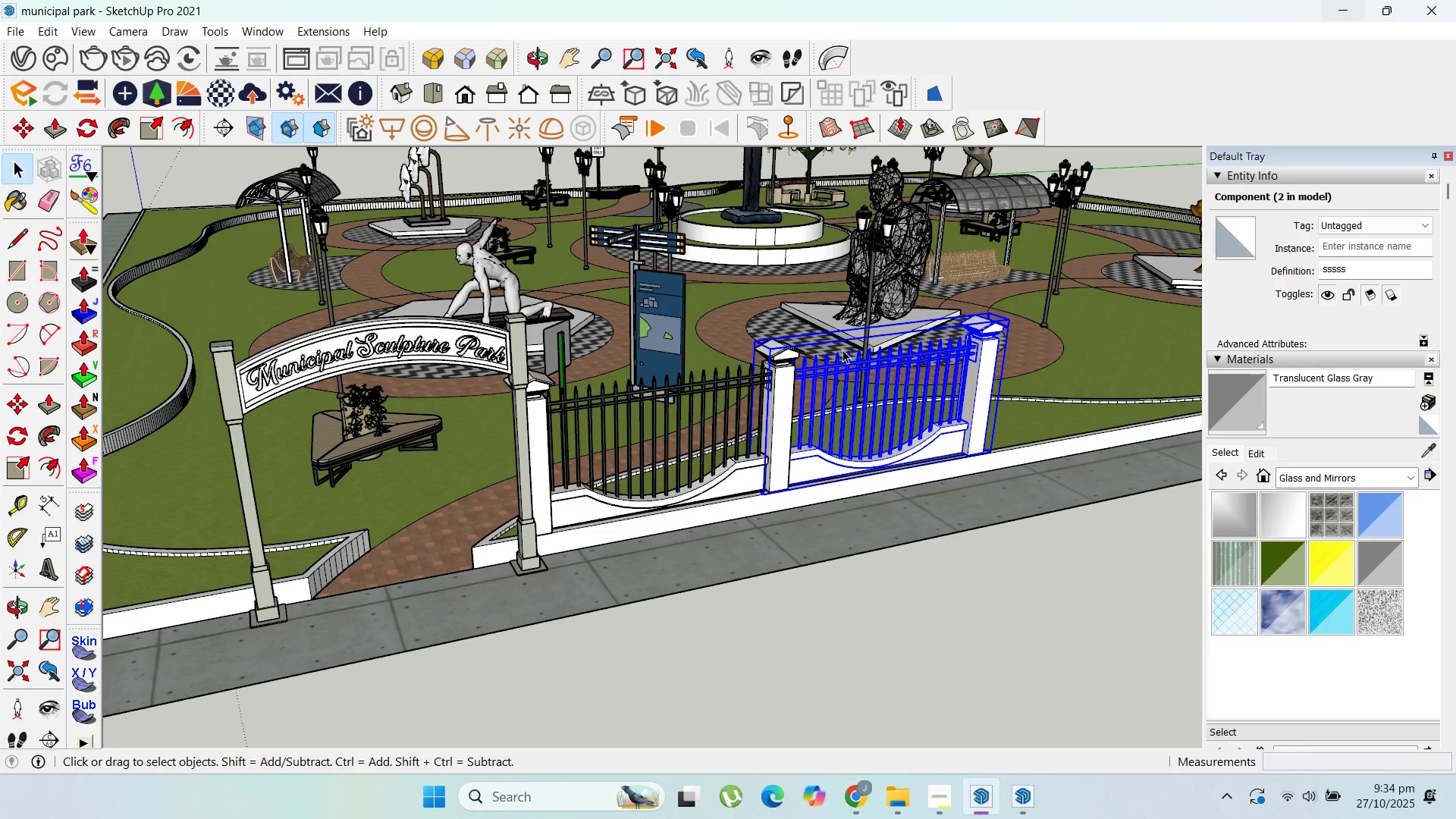 
scroll: coordinate [714, 378], scroll_direction: down, amount: 4.0
 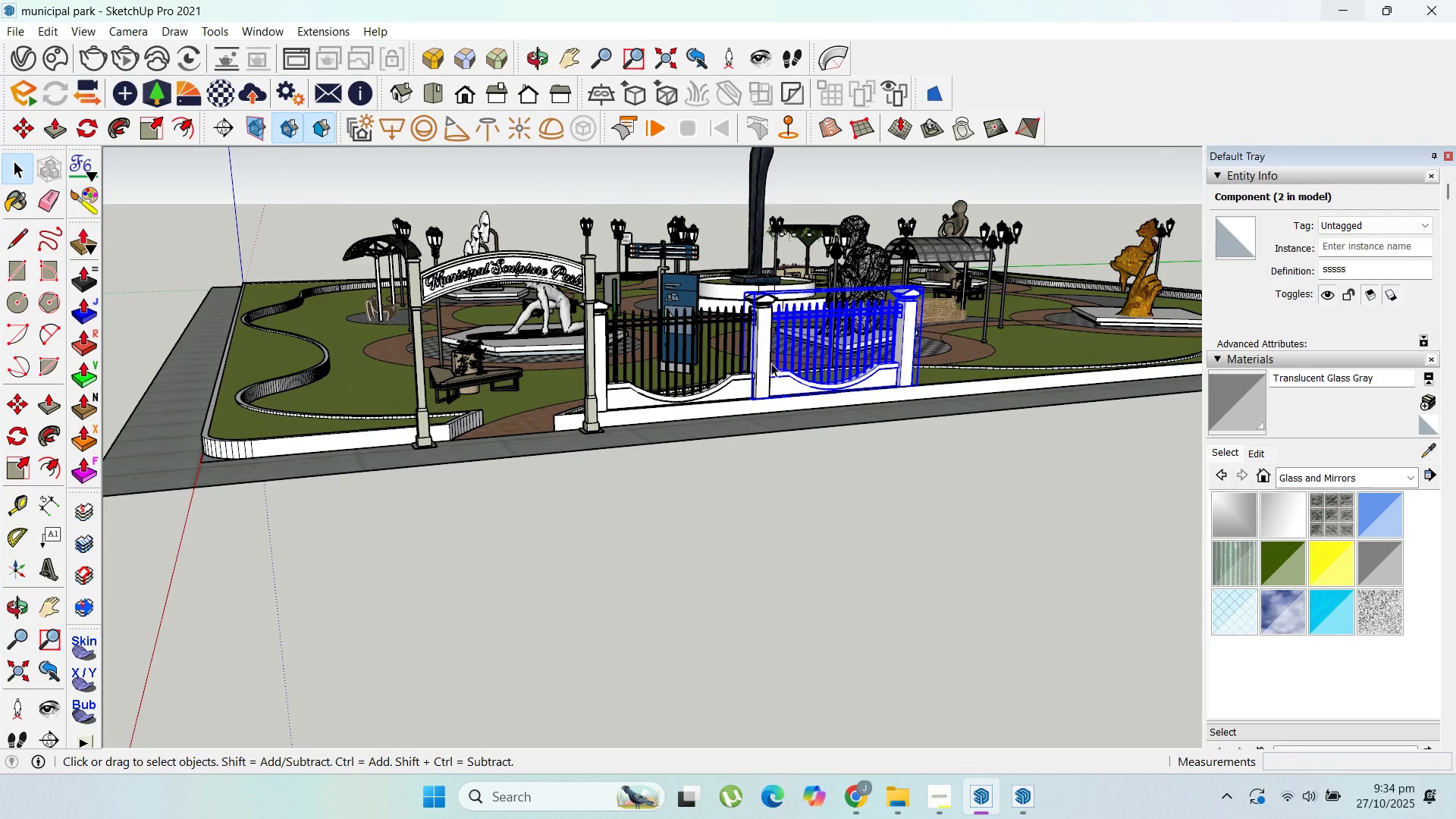 
wait(5.18)
 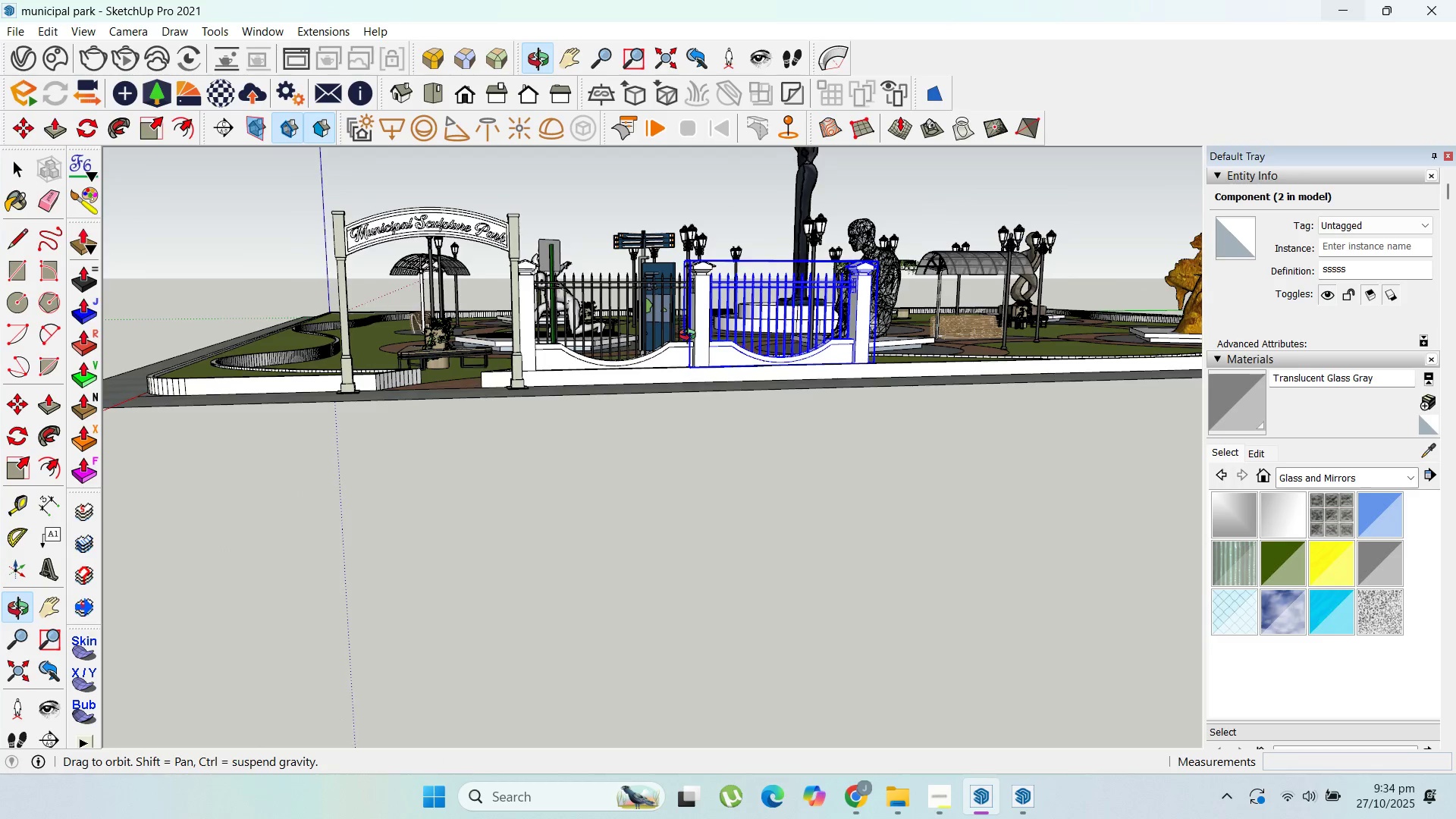 
scroll: coordinate [789, 563], scroll_direction: up, amount: 20.0
 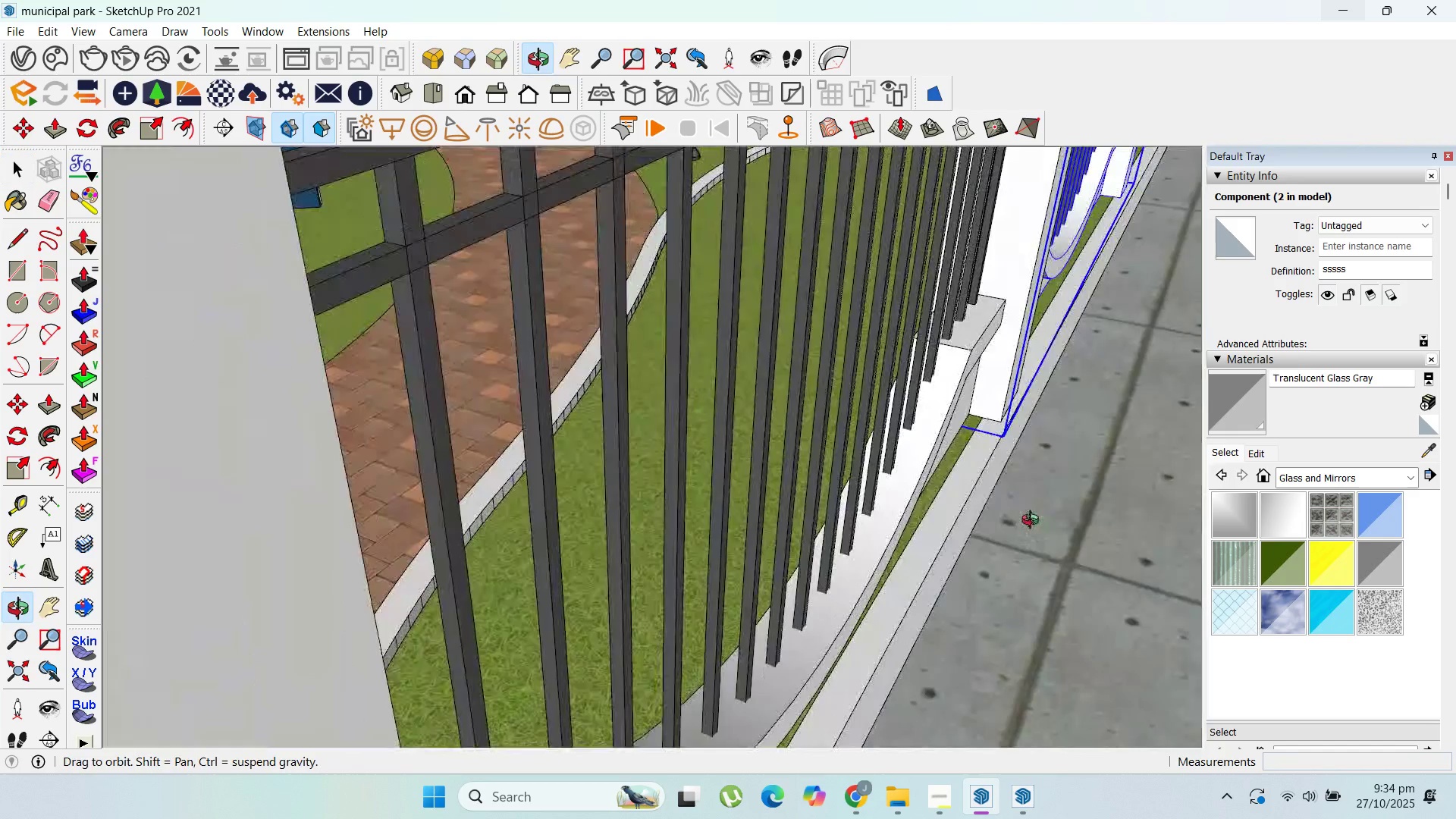 
scroll: coordinate [417, 541], scroll_direction: down, amount: 10.0
 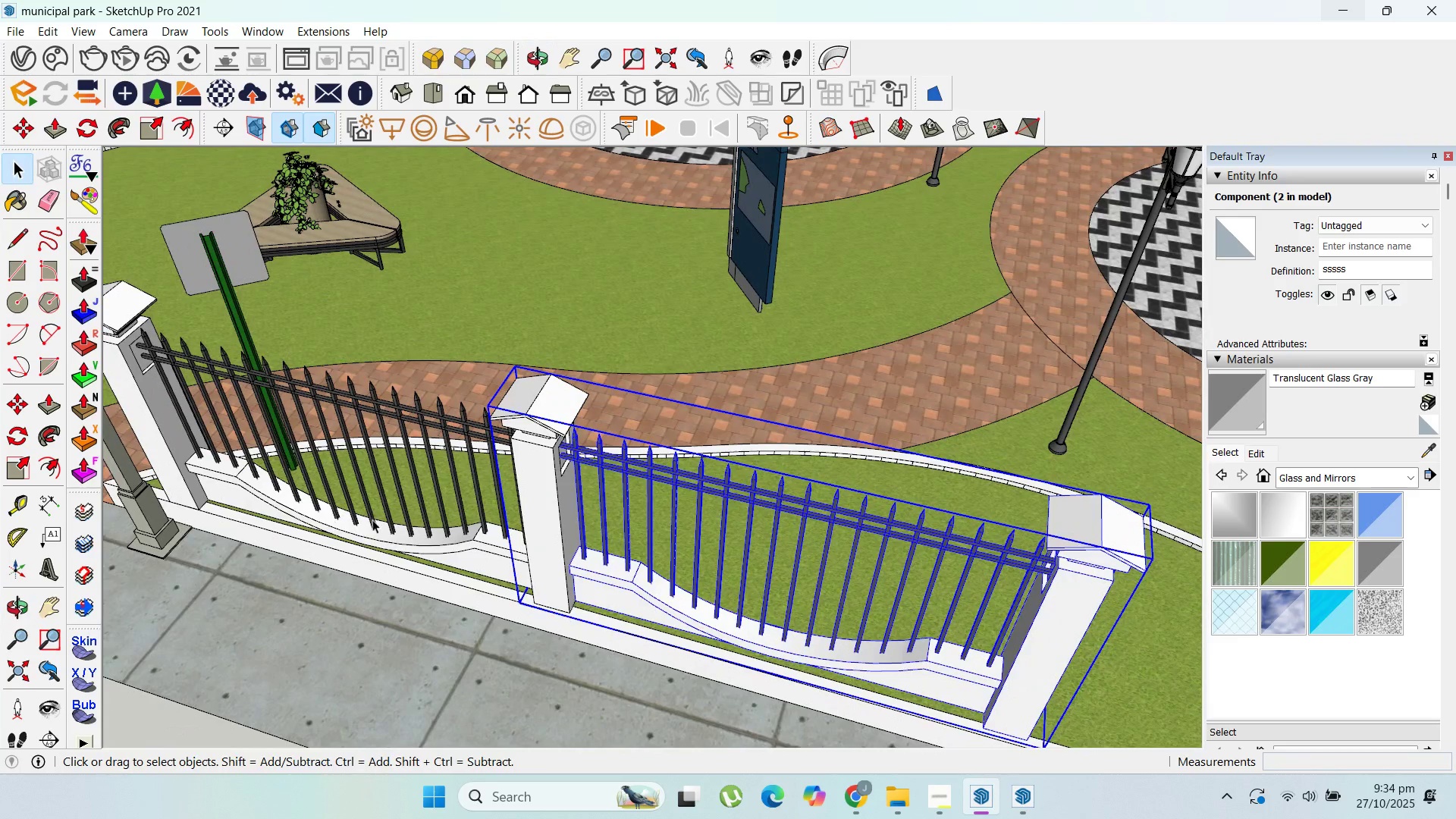 
scroll: coordinate [429, 539], scroll_direction: up, amount: 1.0
 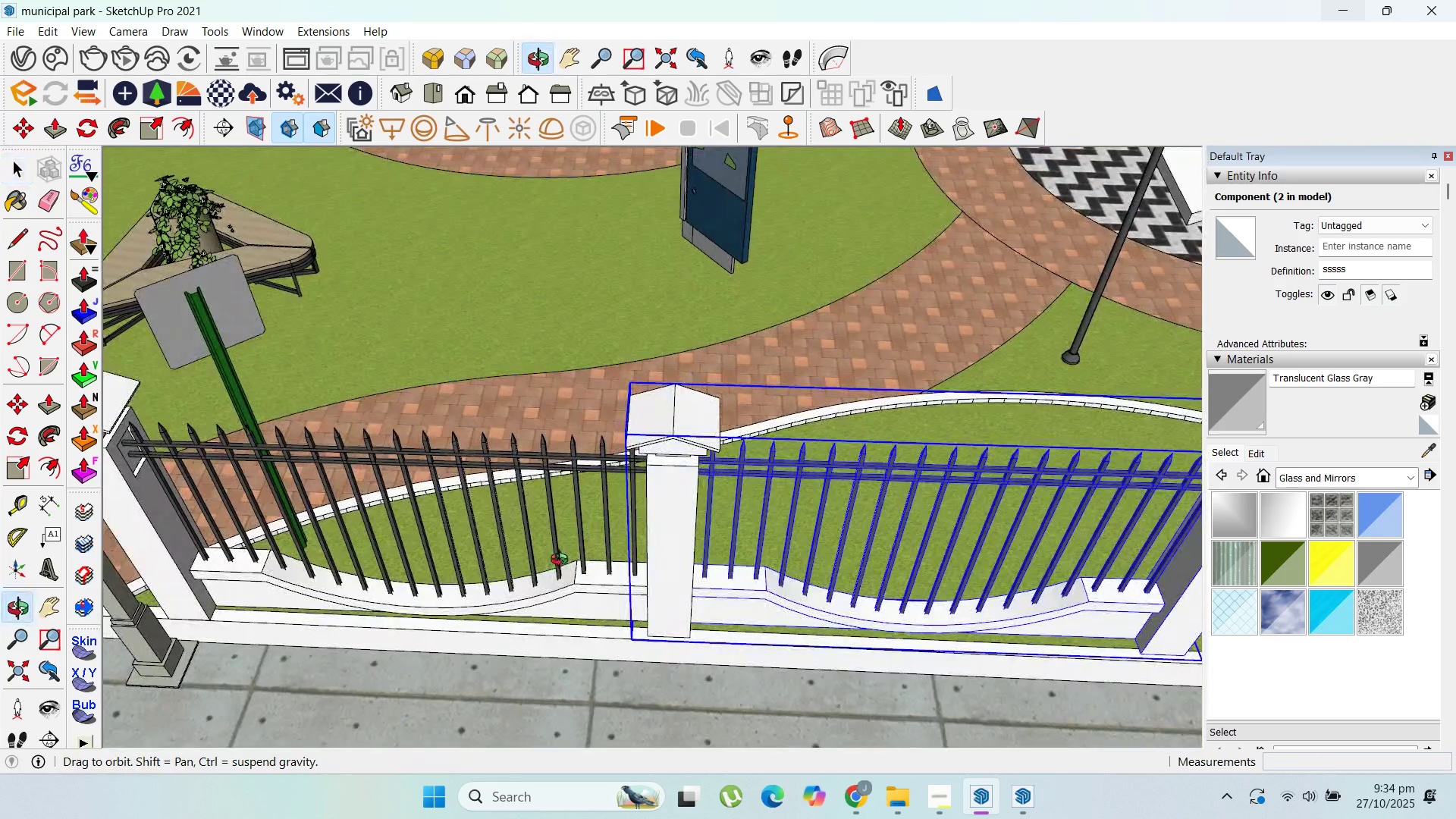 
hold_key(key=ShiftLeft, duration=1.12)
 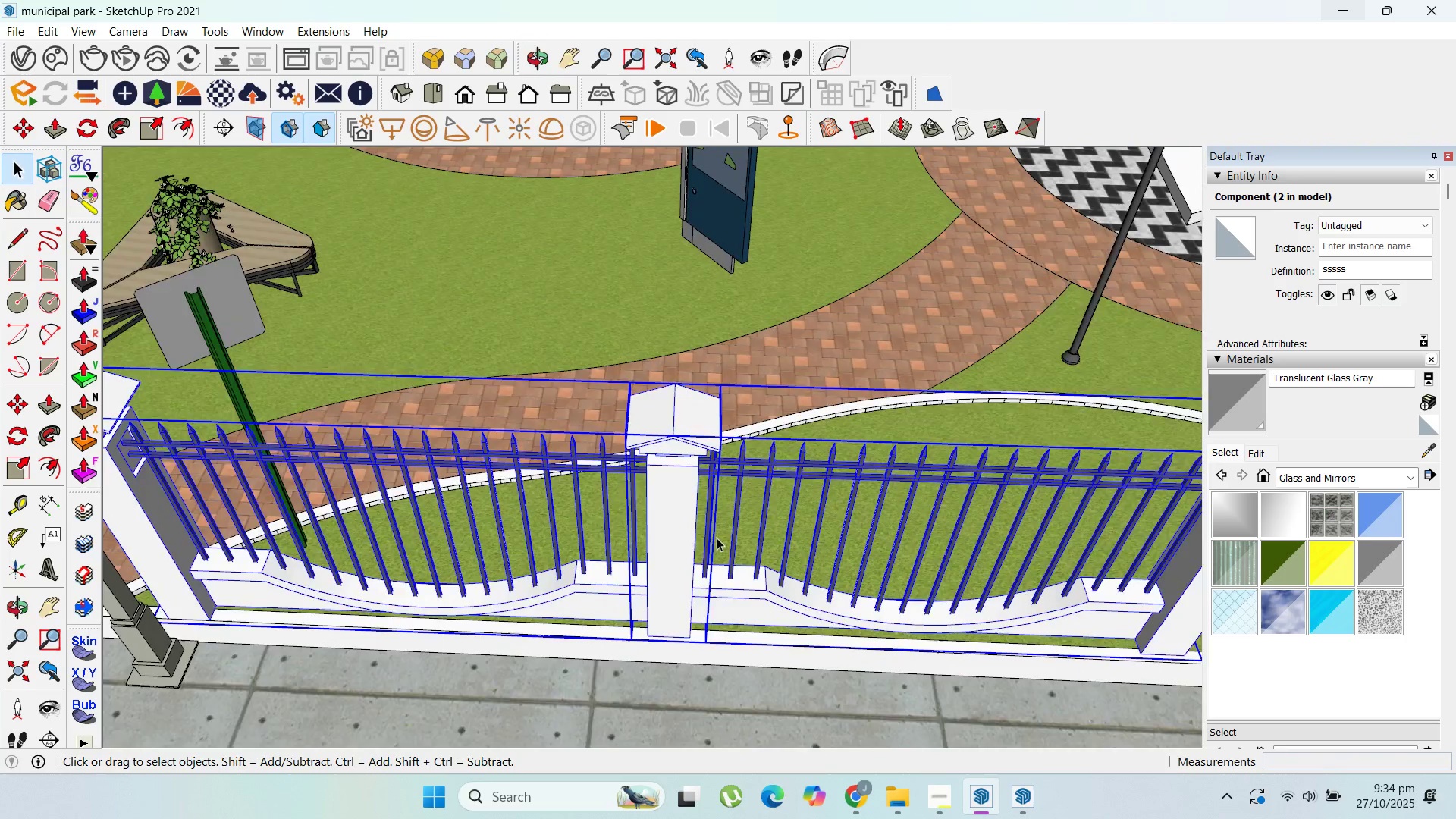 
scroll: coordinate [723, 535], scroll_direction: down, amount: 2.0
 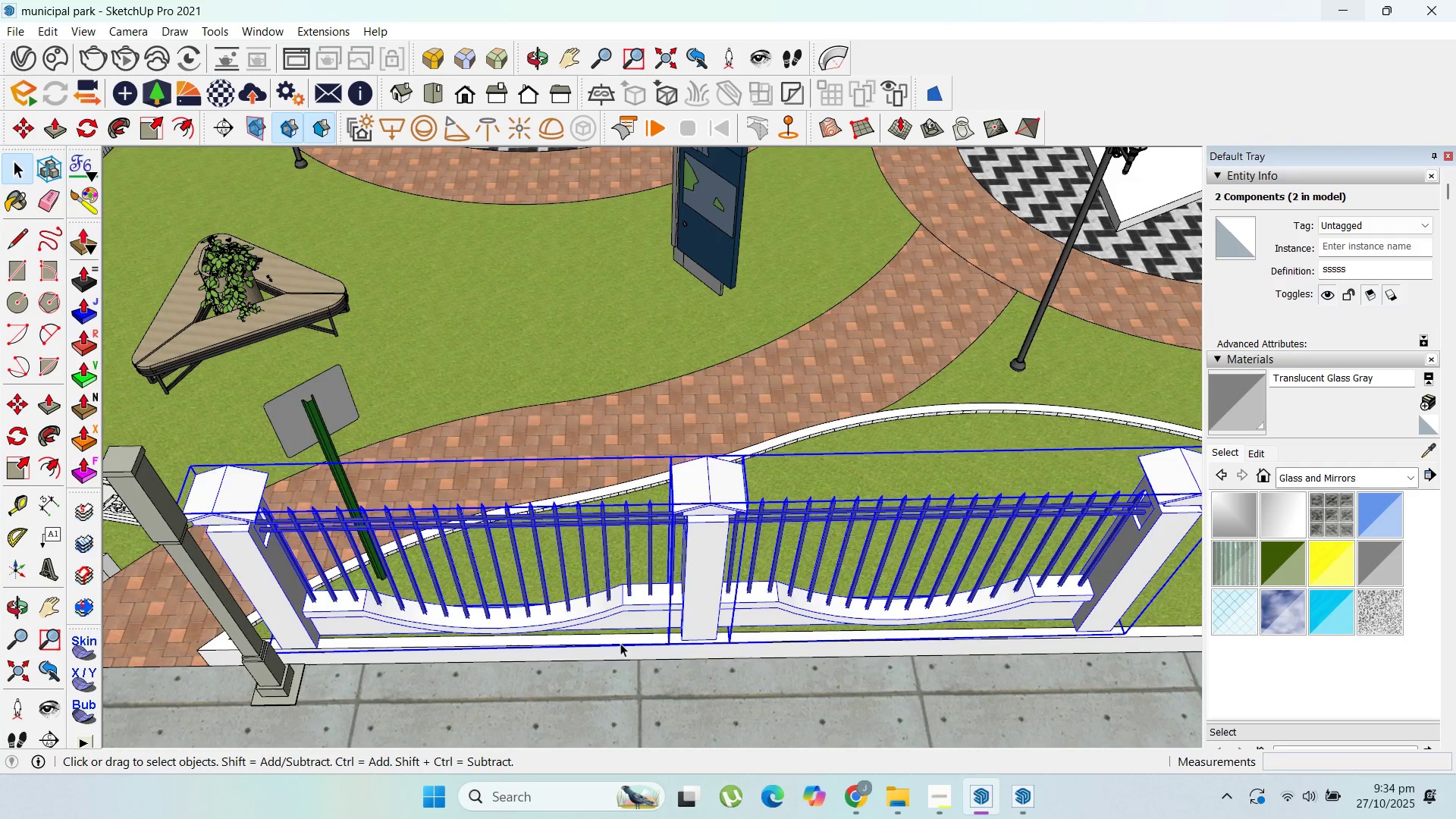 
scroll: coordinate [301, 563], scroll_direction: up, amount: 8.0
 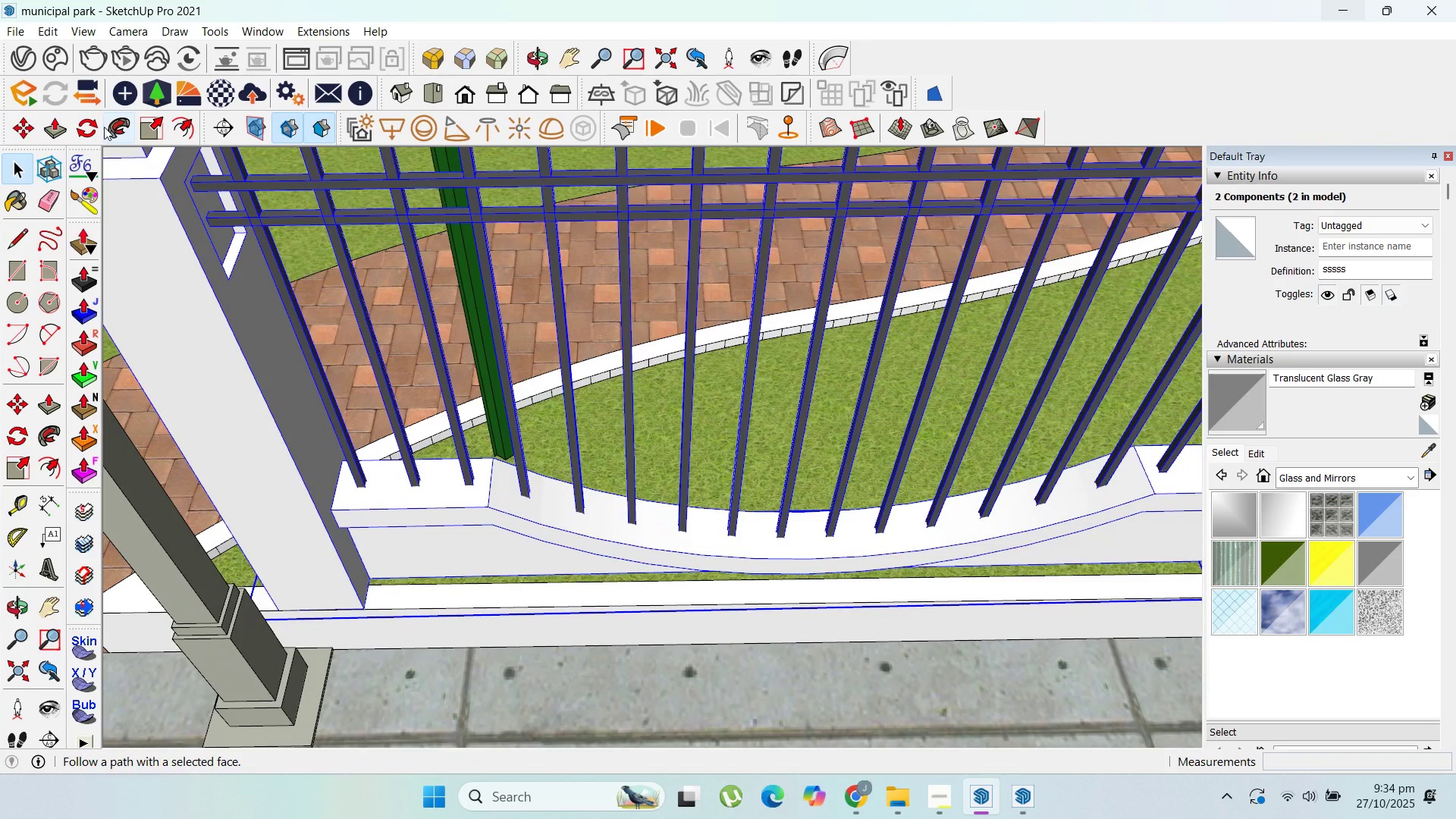 
left_click([89, 125])
 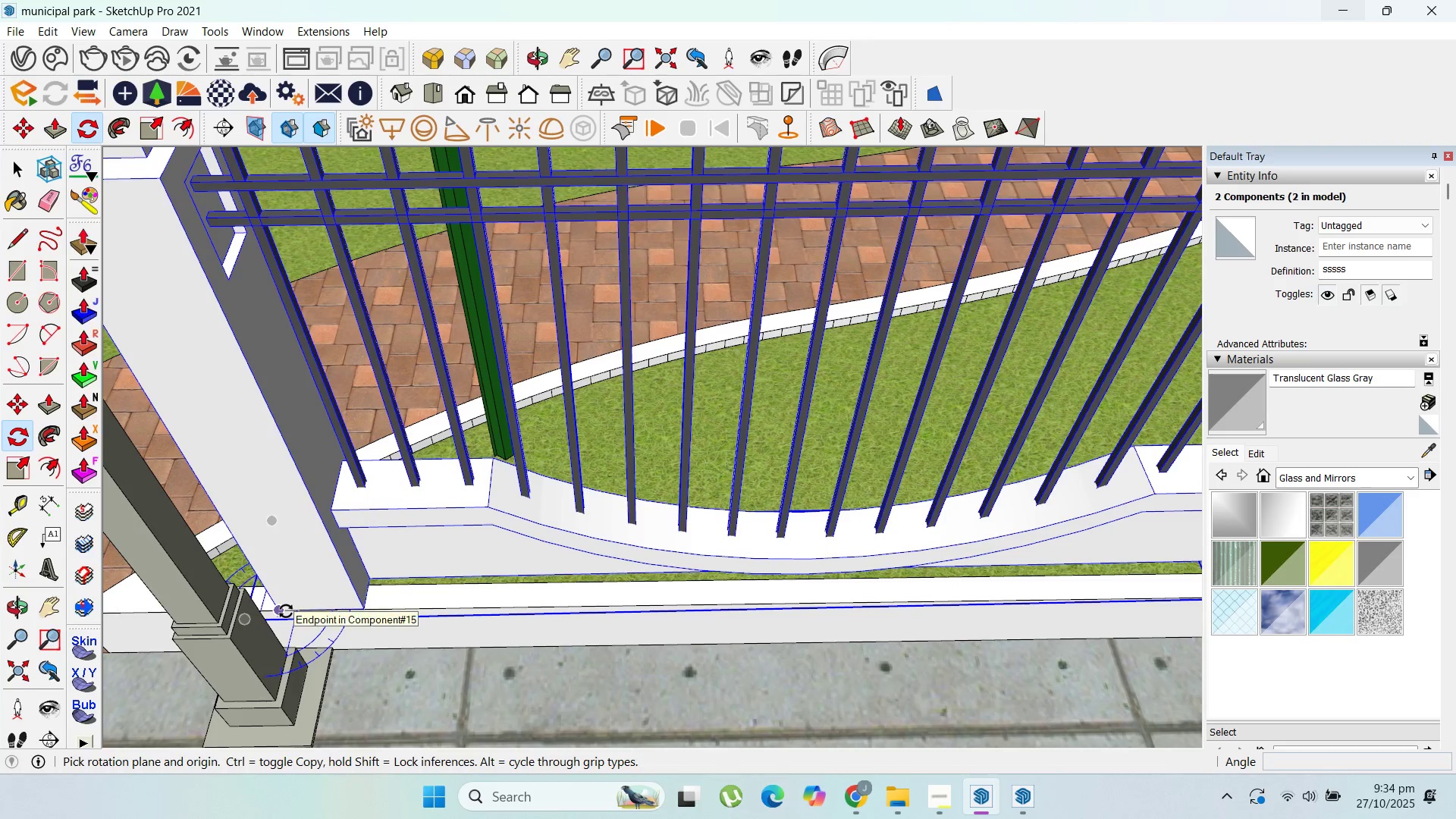 
left_click([286, 612])
 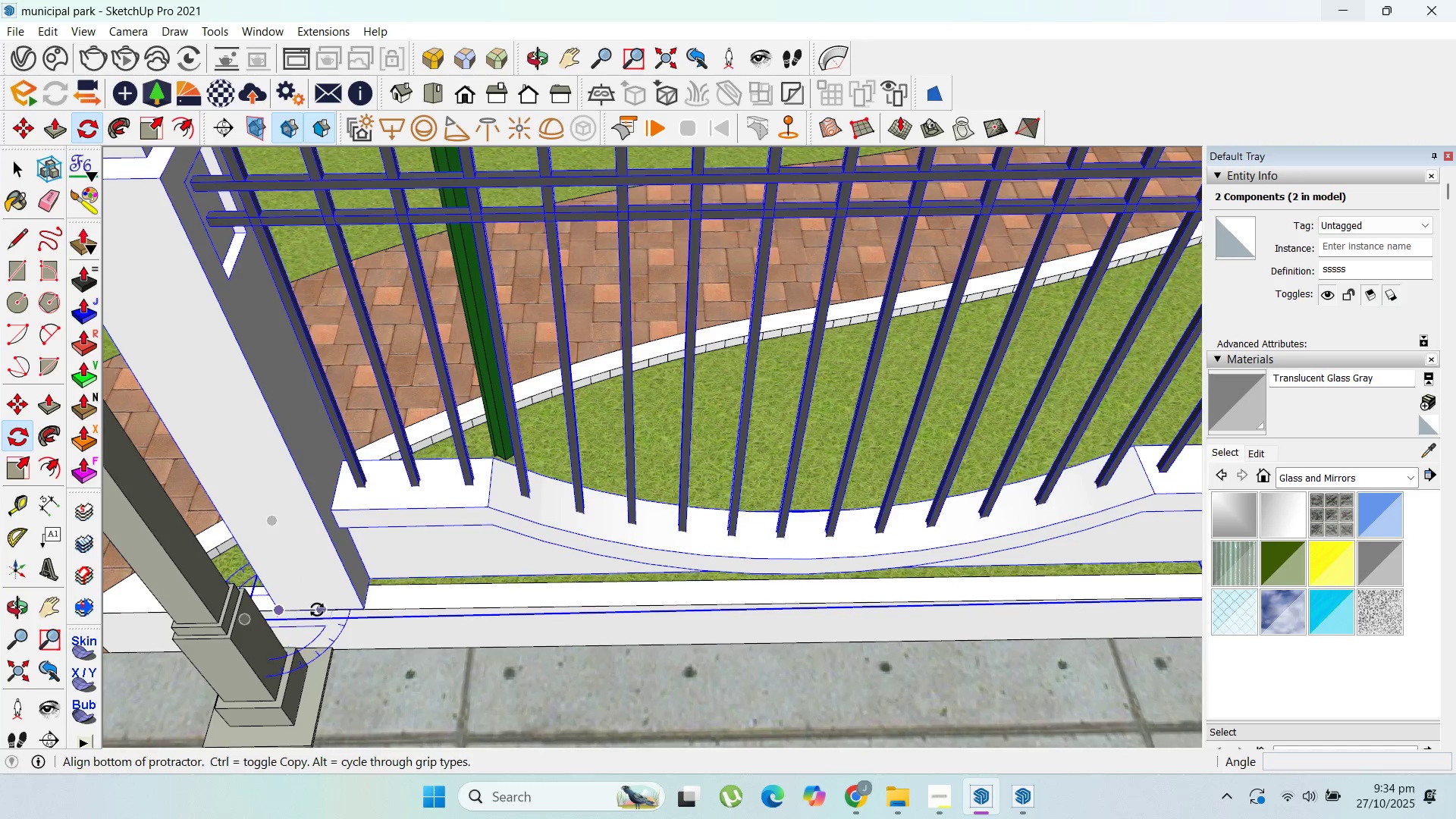 
scroll: coordinate [1038, 607], scroll_direction: down, amount: 1.0
 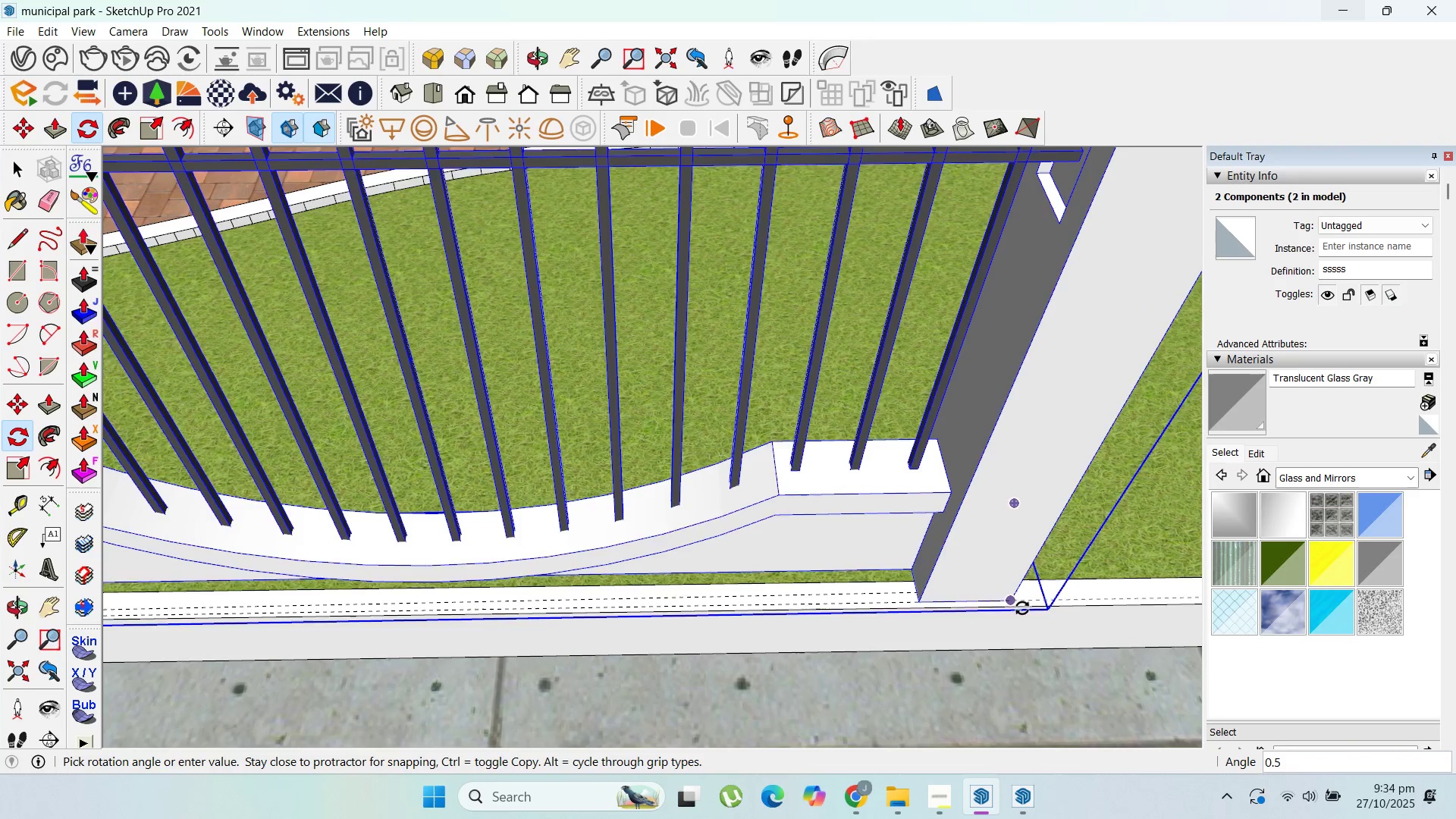 
left_click([1023, 608])
 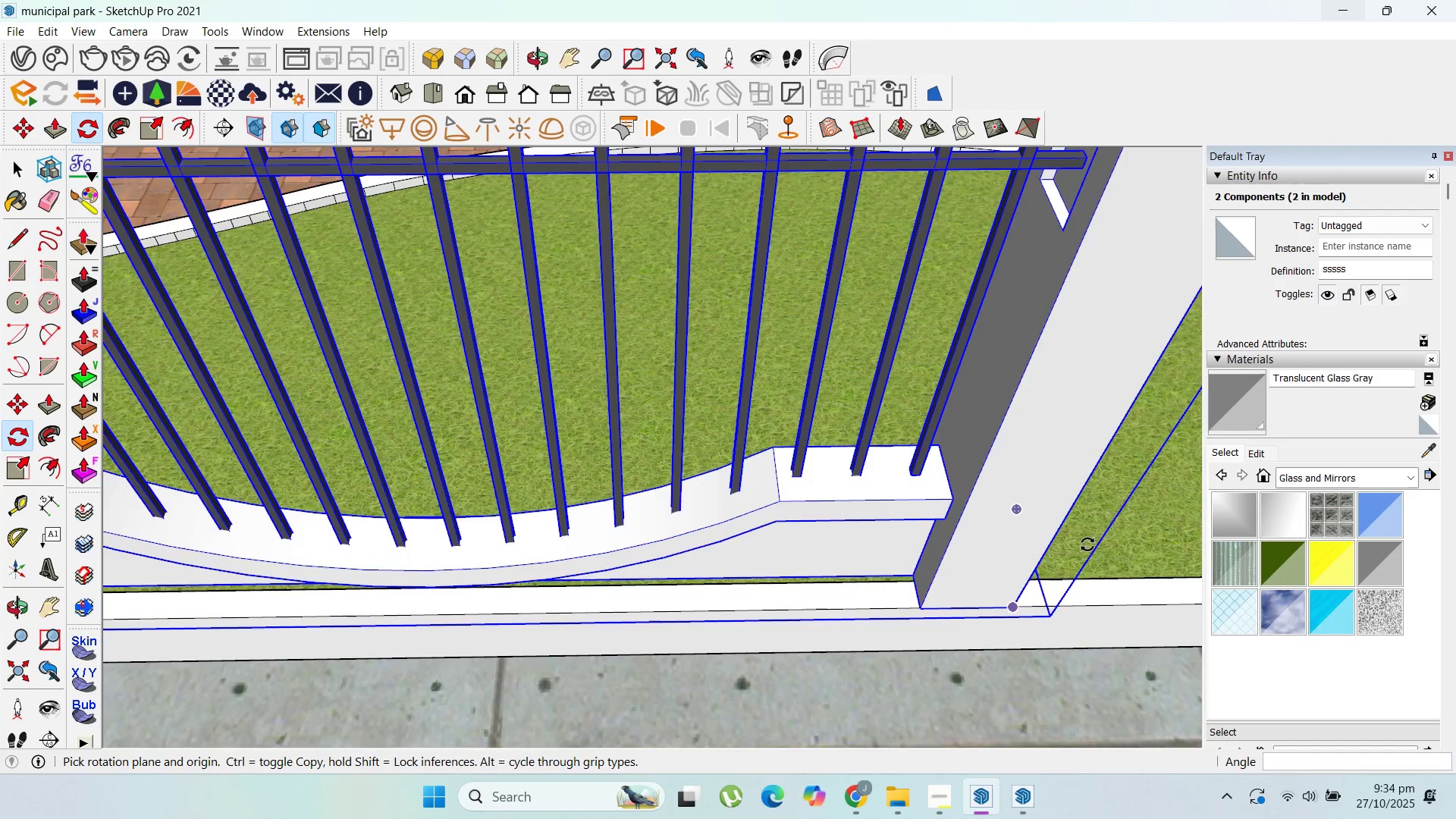 
scroll: coordinate [1064, 532], scroll_direction: down, amount: 8.0
 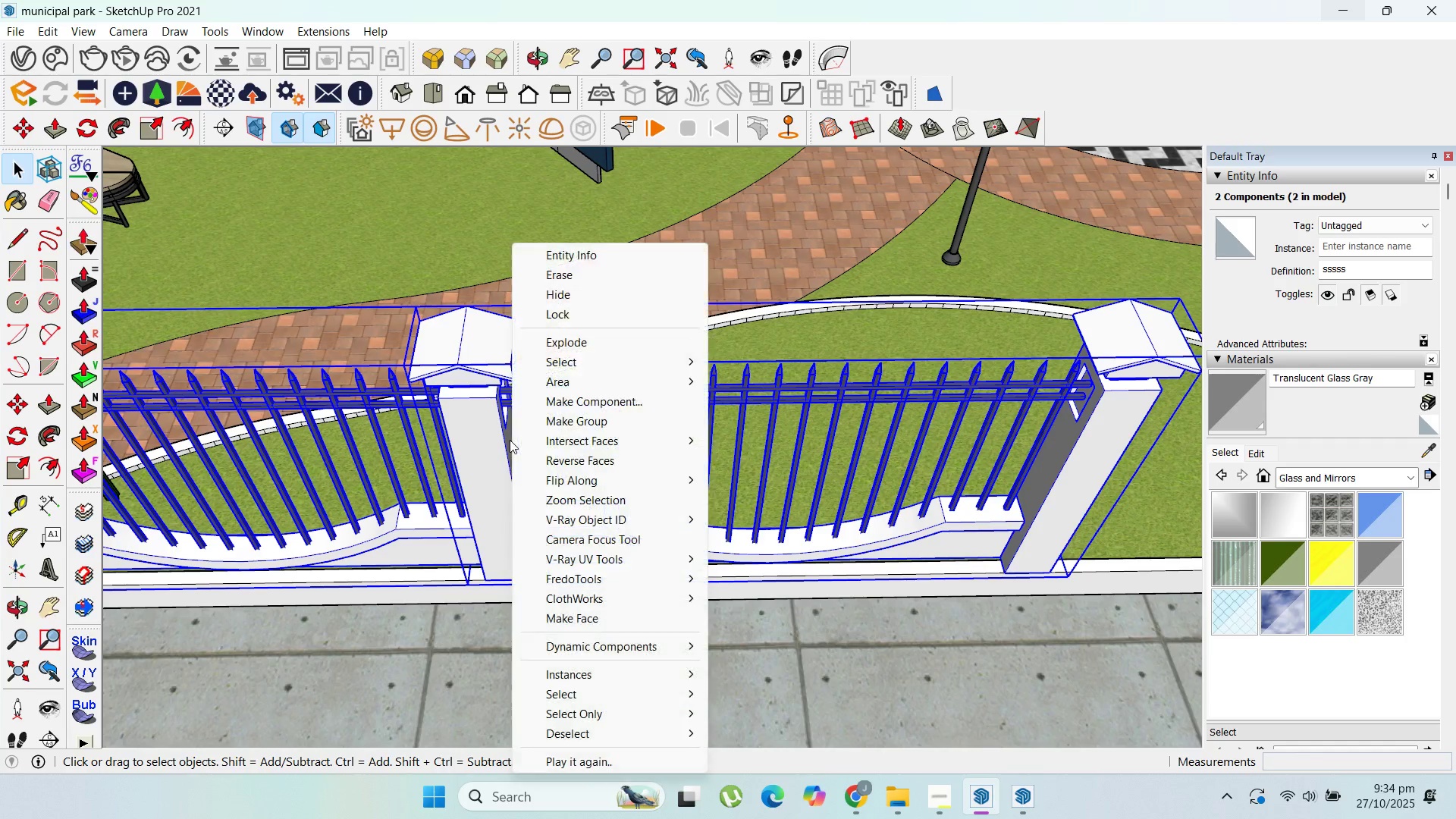 
left_click([571, 418])
 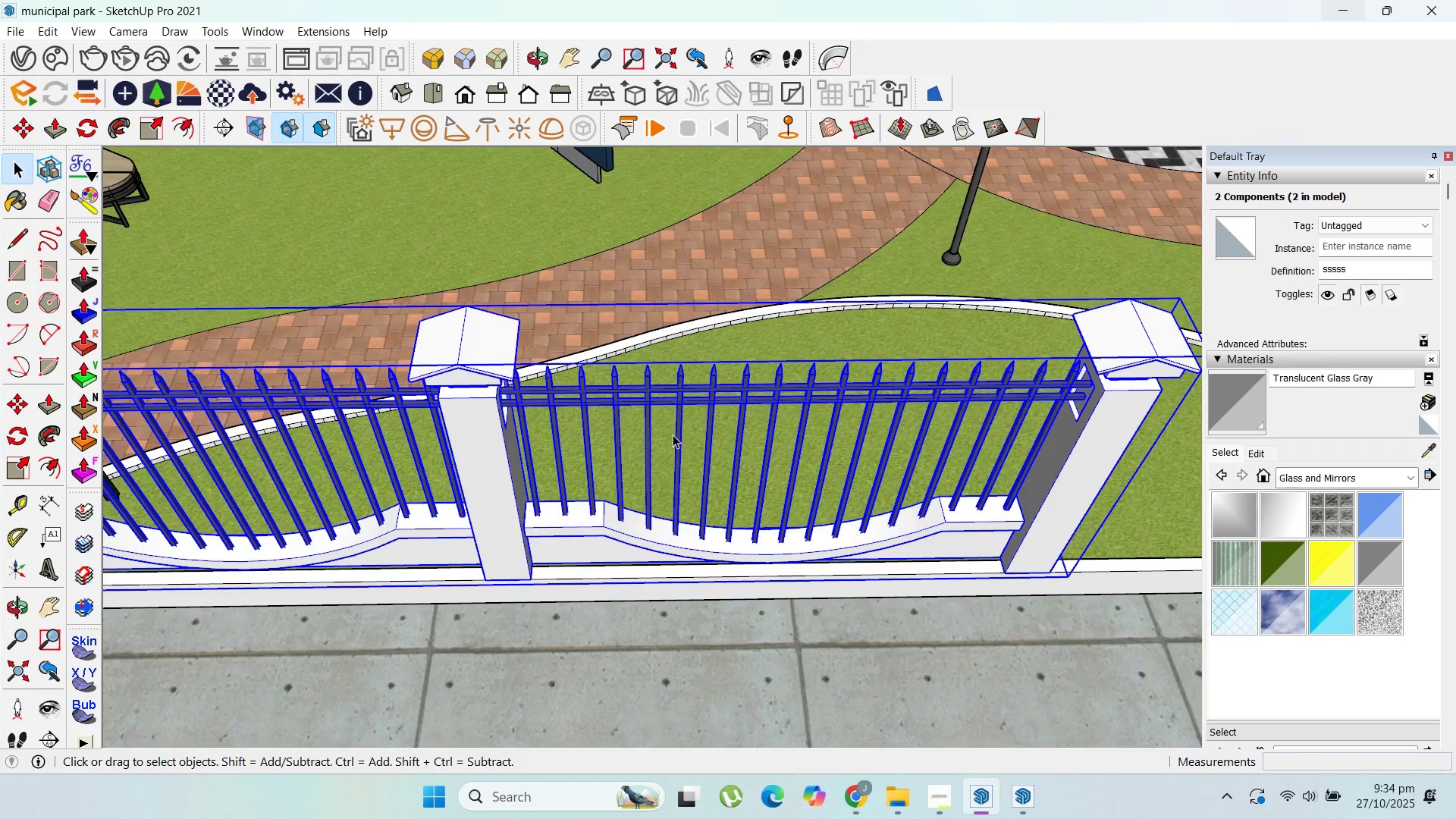 
scroll: coordinate [569, 525], scroll_direction: up, amount: 1.0
 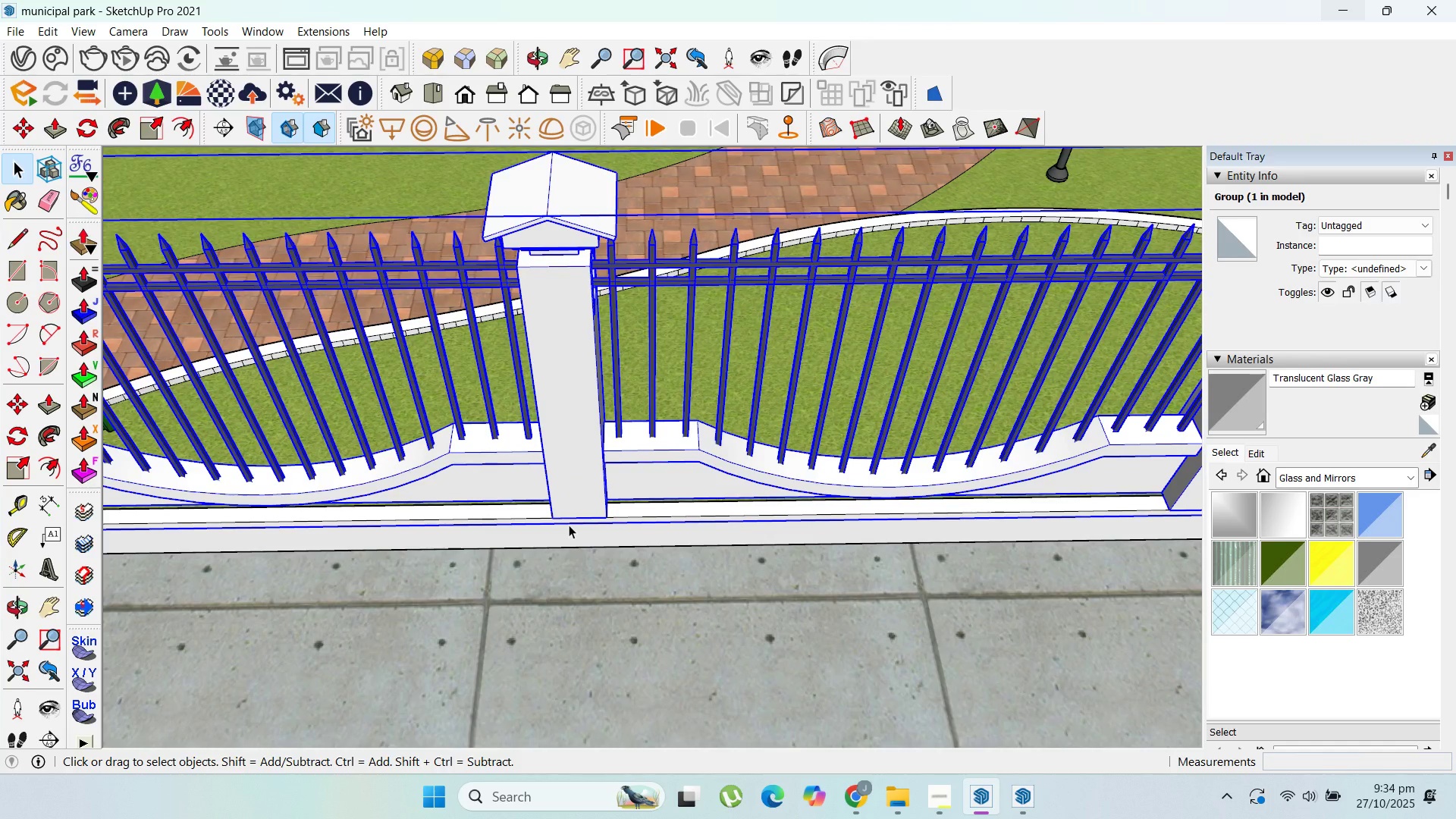 
key(M)
 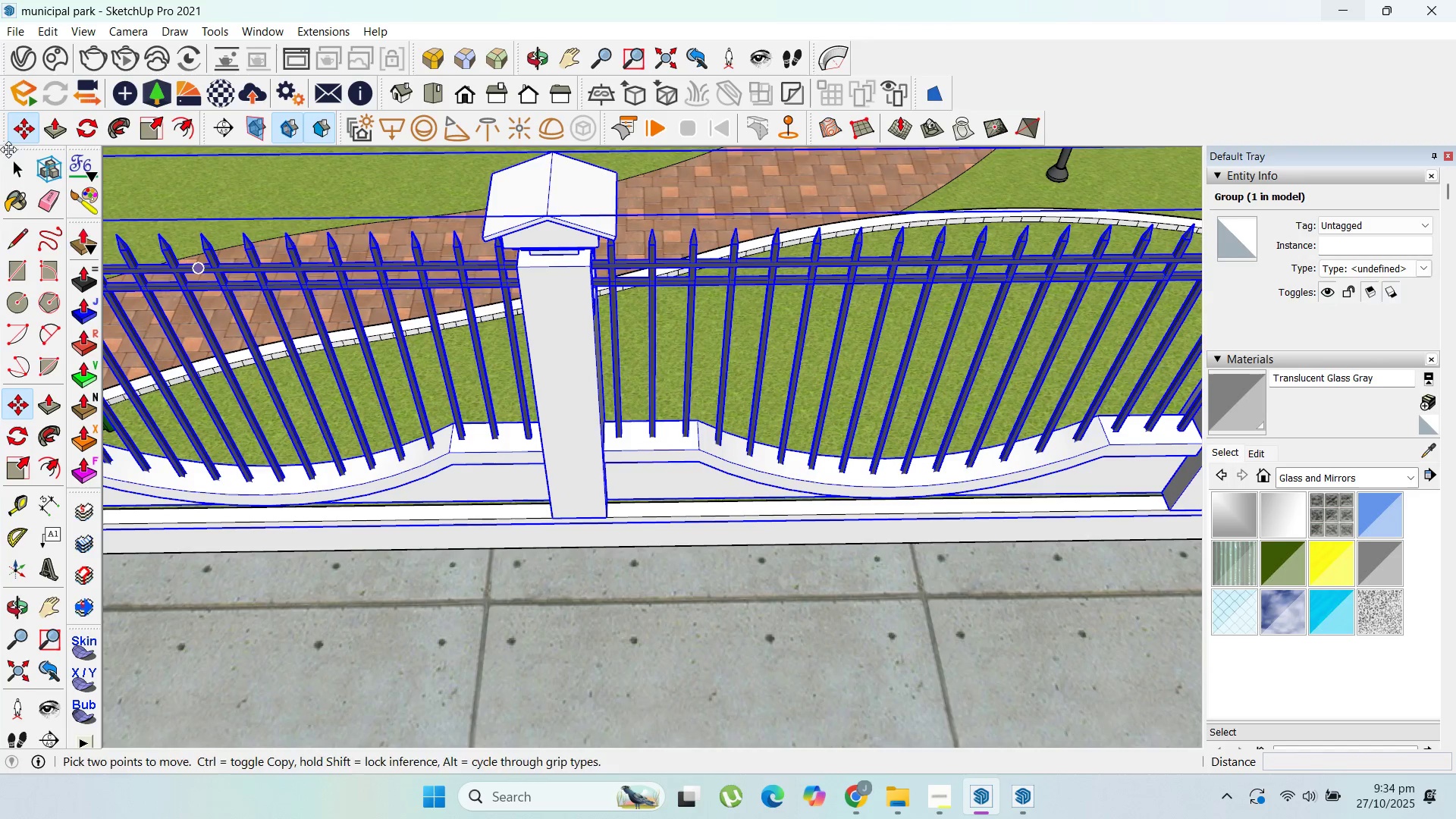 
left_click_drag(start_coordinate=[20, 173], to_coordinate=[24, 172])
 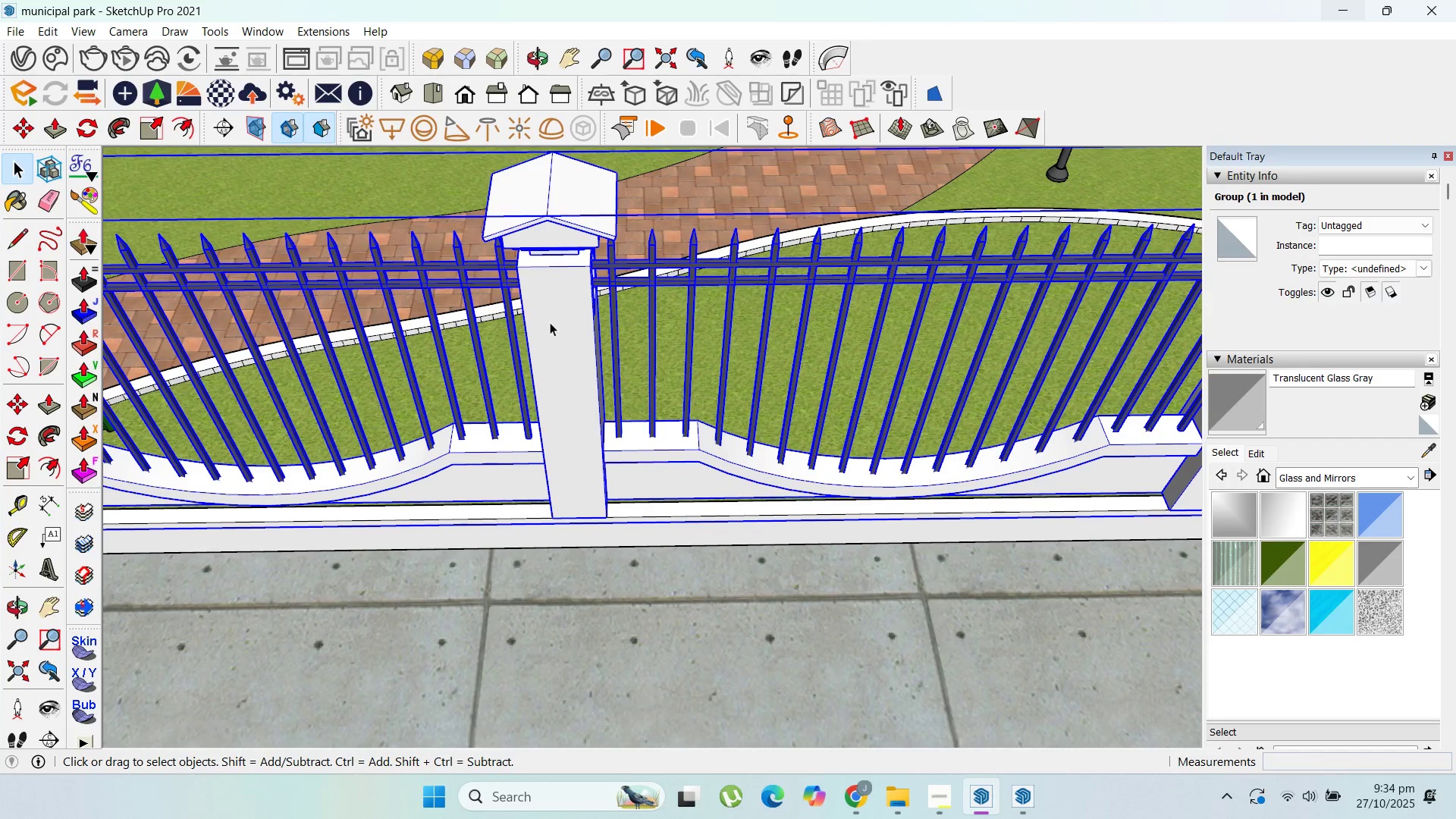 
double_click([550, 322])
 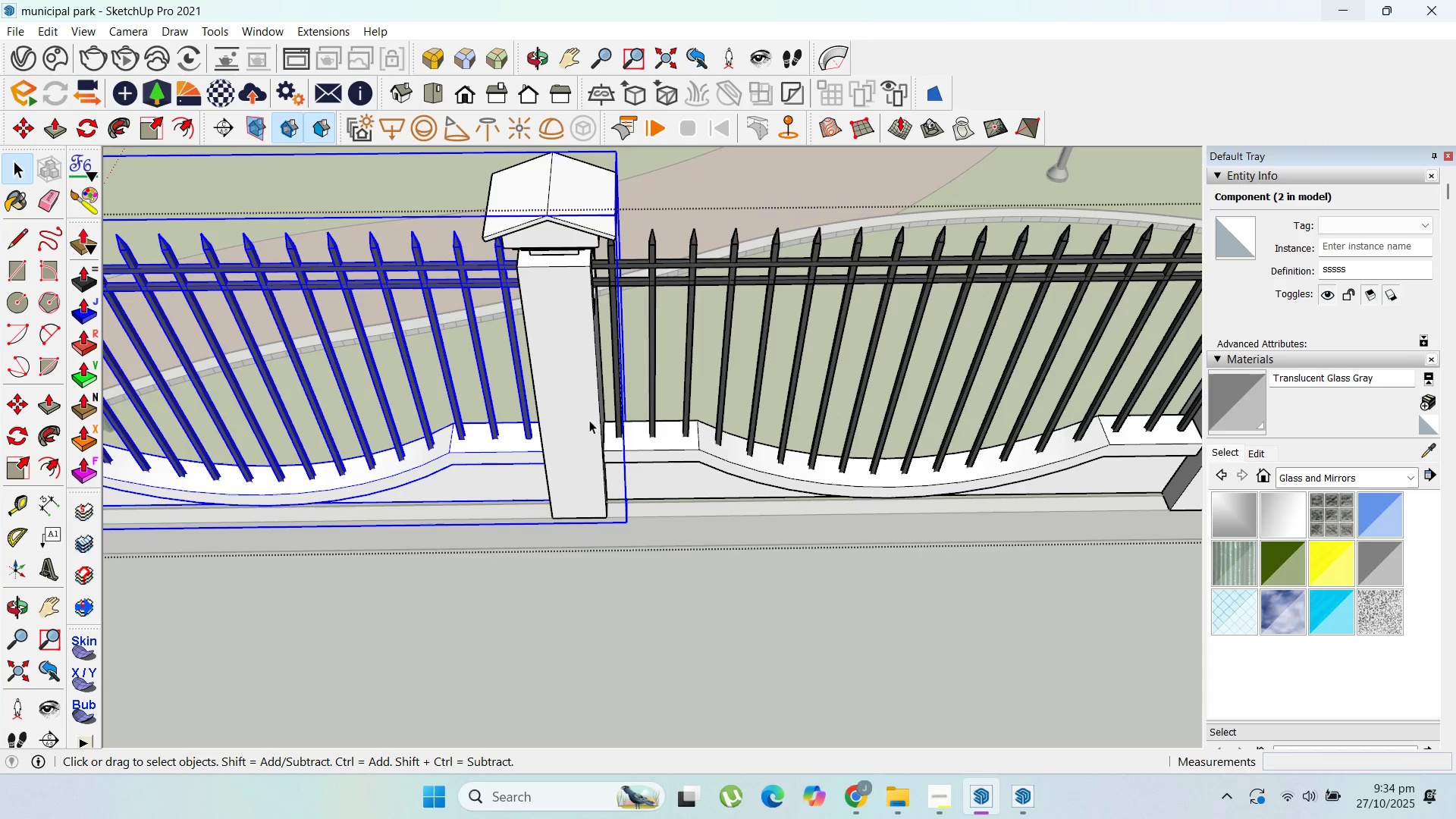 
left_click([711, 421])
 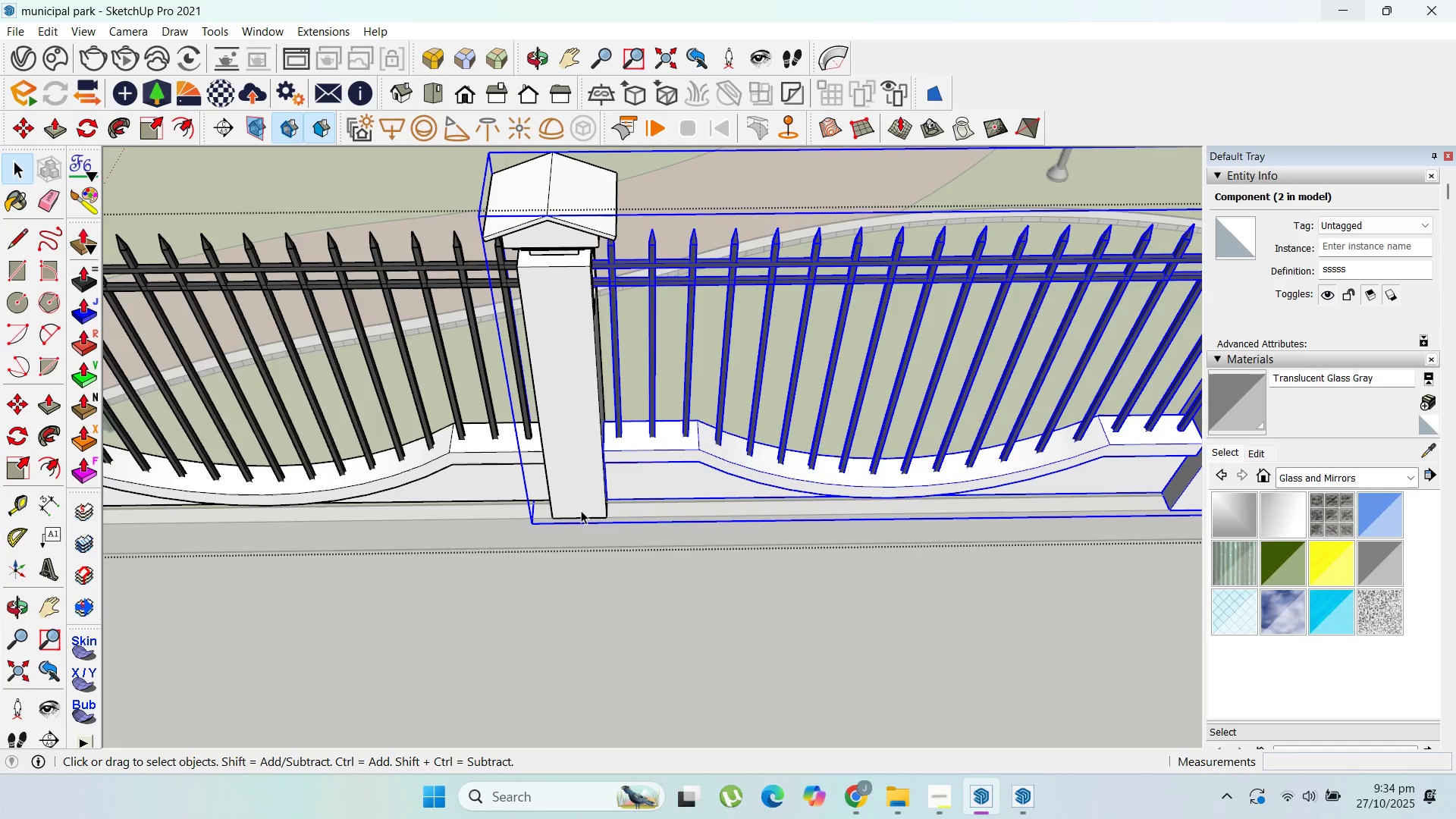 
key(M)
 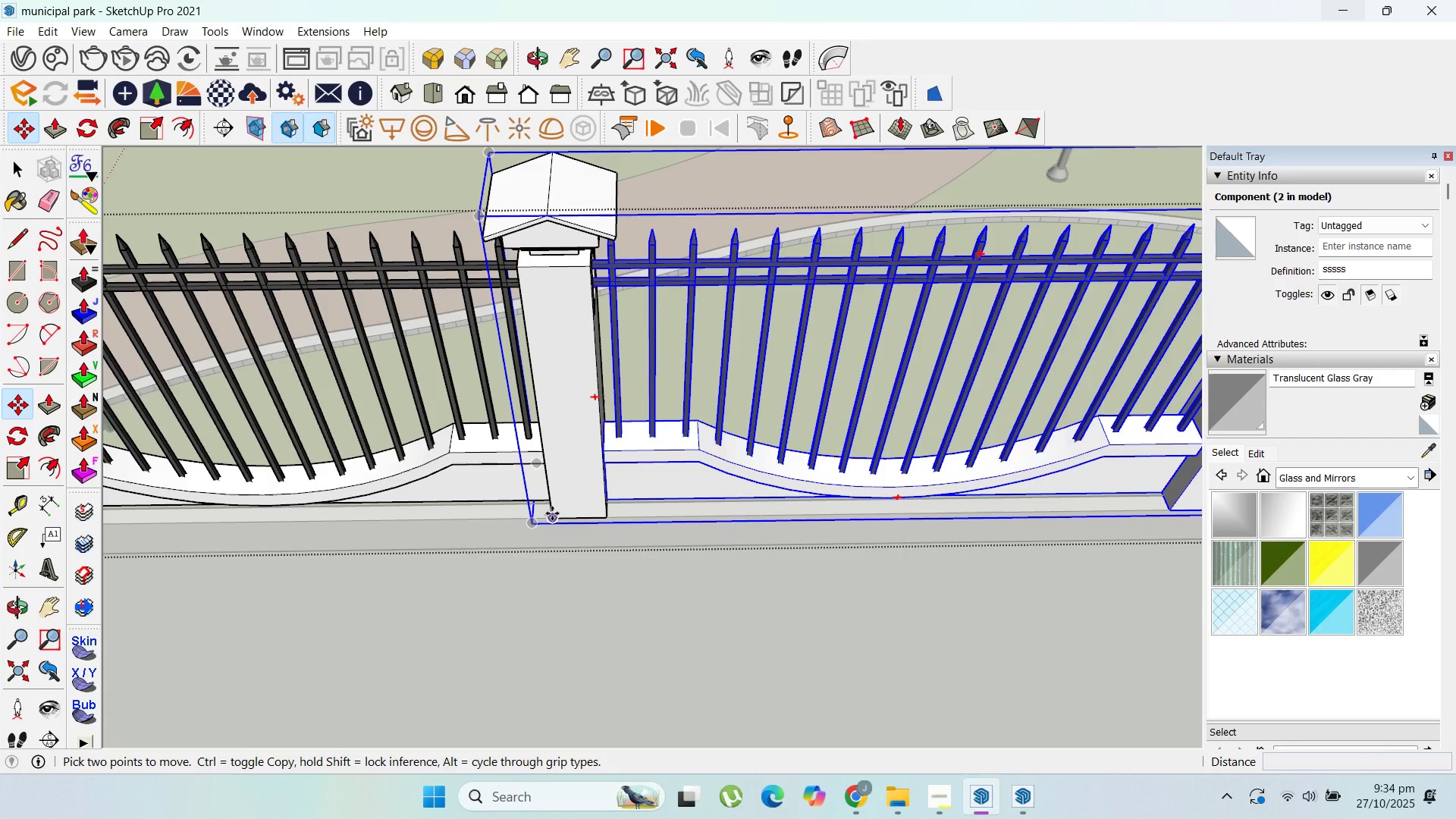 
key(Control+ControlLeft)
 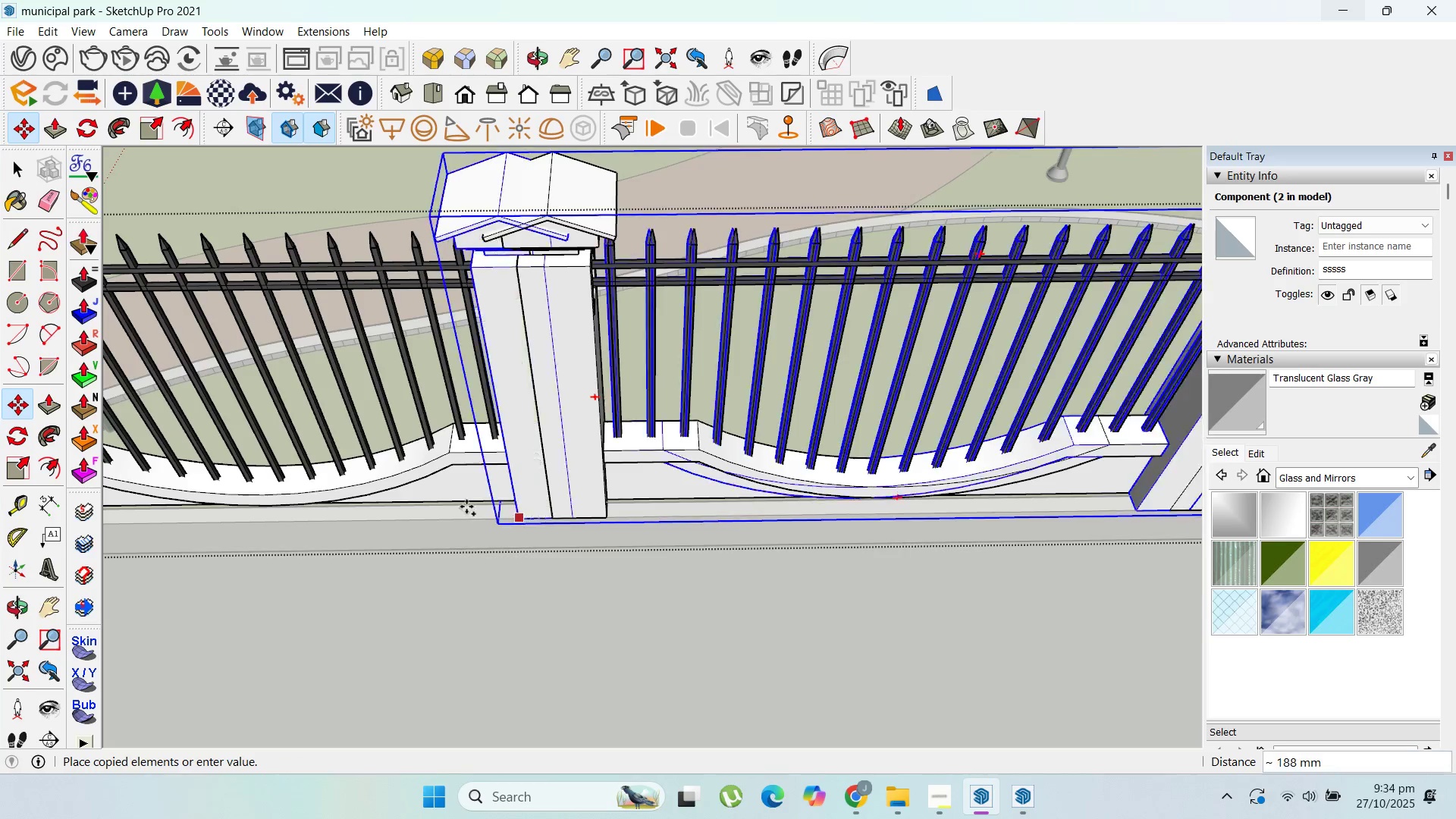 
left_click([552, 513])
 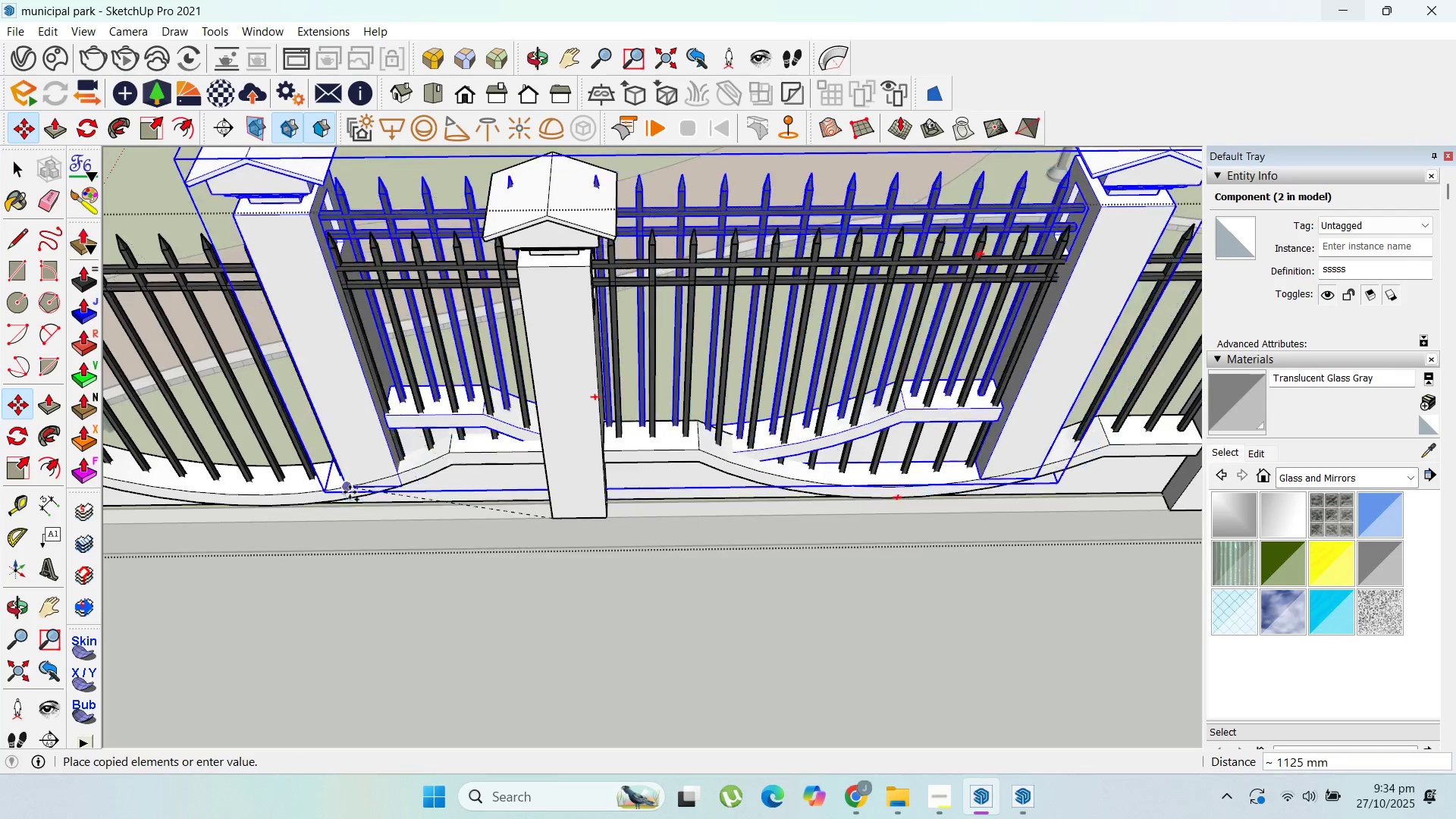 
scroll: coordinate [835, 497], scroll_direction: down, amount: 2.0
 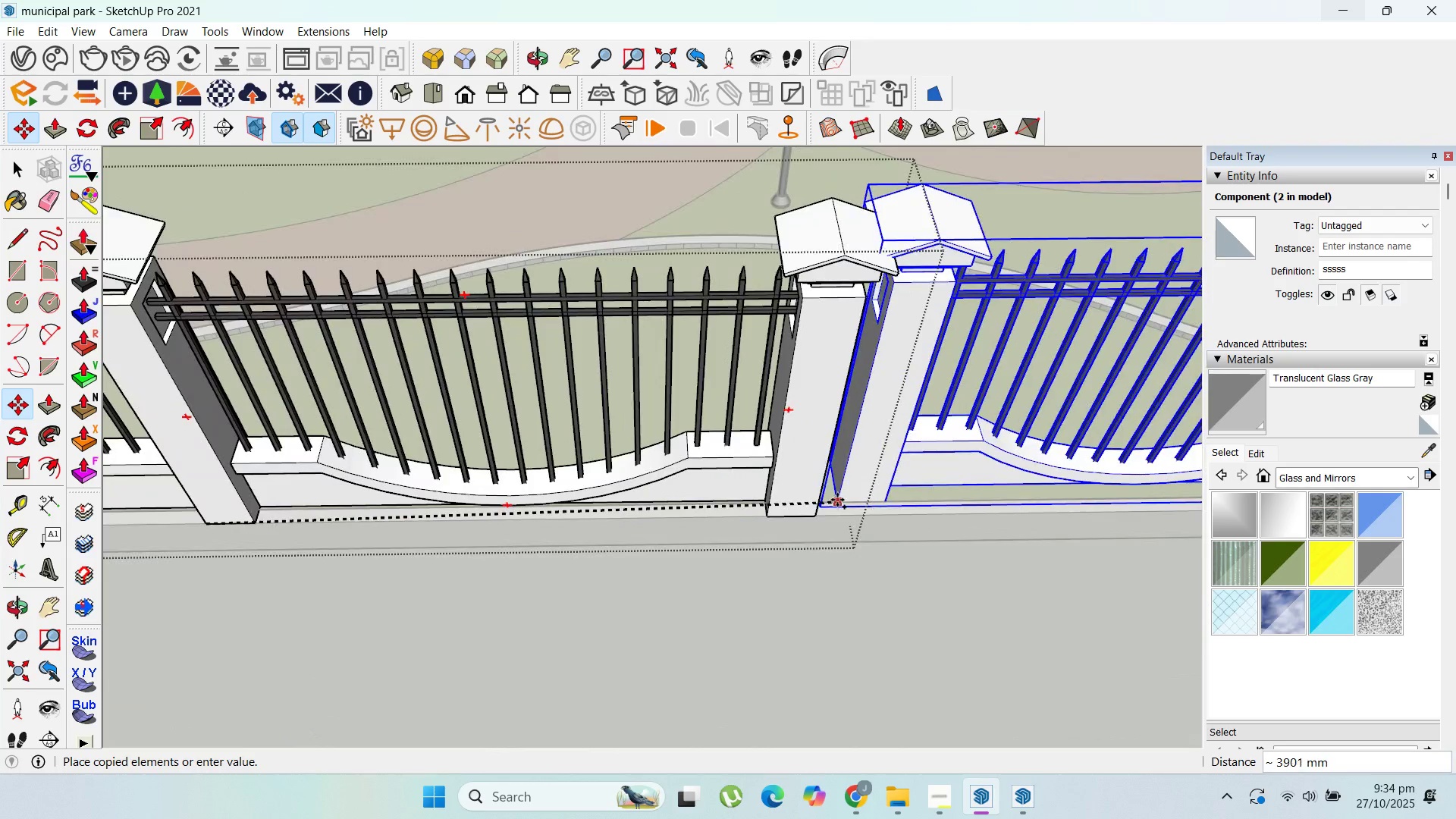 
hold_key(key=ShiftLeft, duration=0.39)
 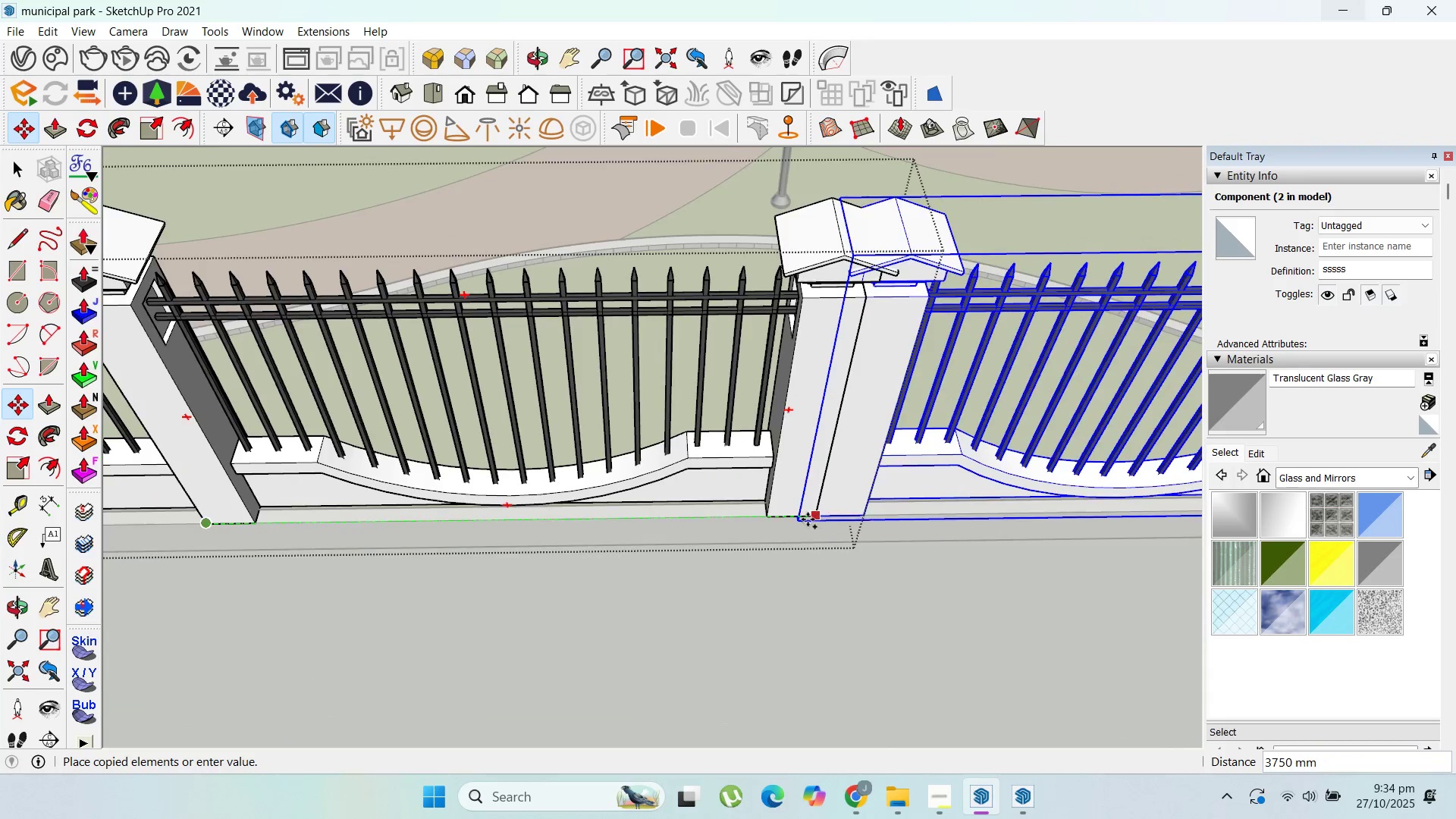 
scroll: coordinate [808, 519], scroll_direction: up, amount: 1.0
 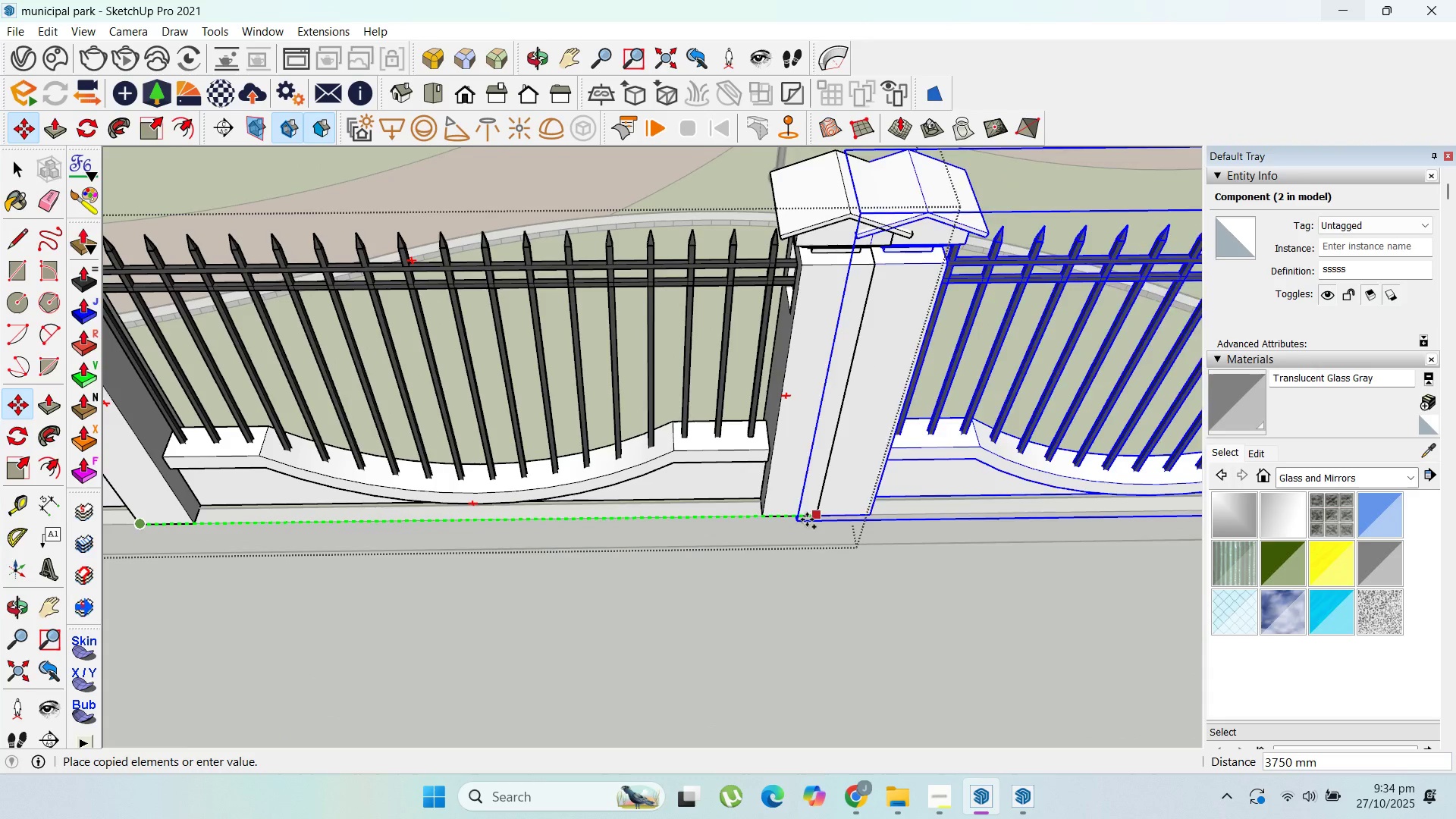 
hold_key(key=ShiftLeft, duration=1.05)
left_click([767, 519])
 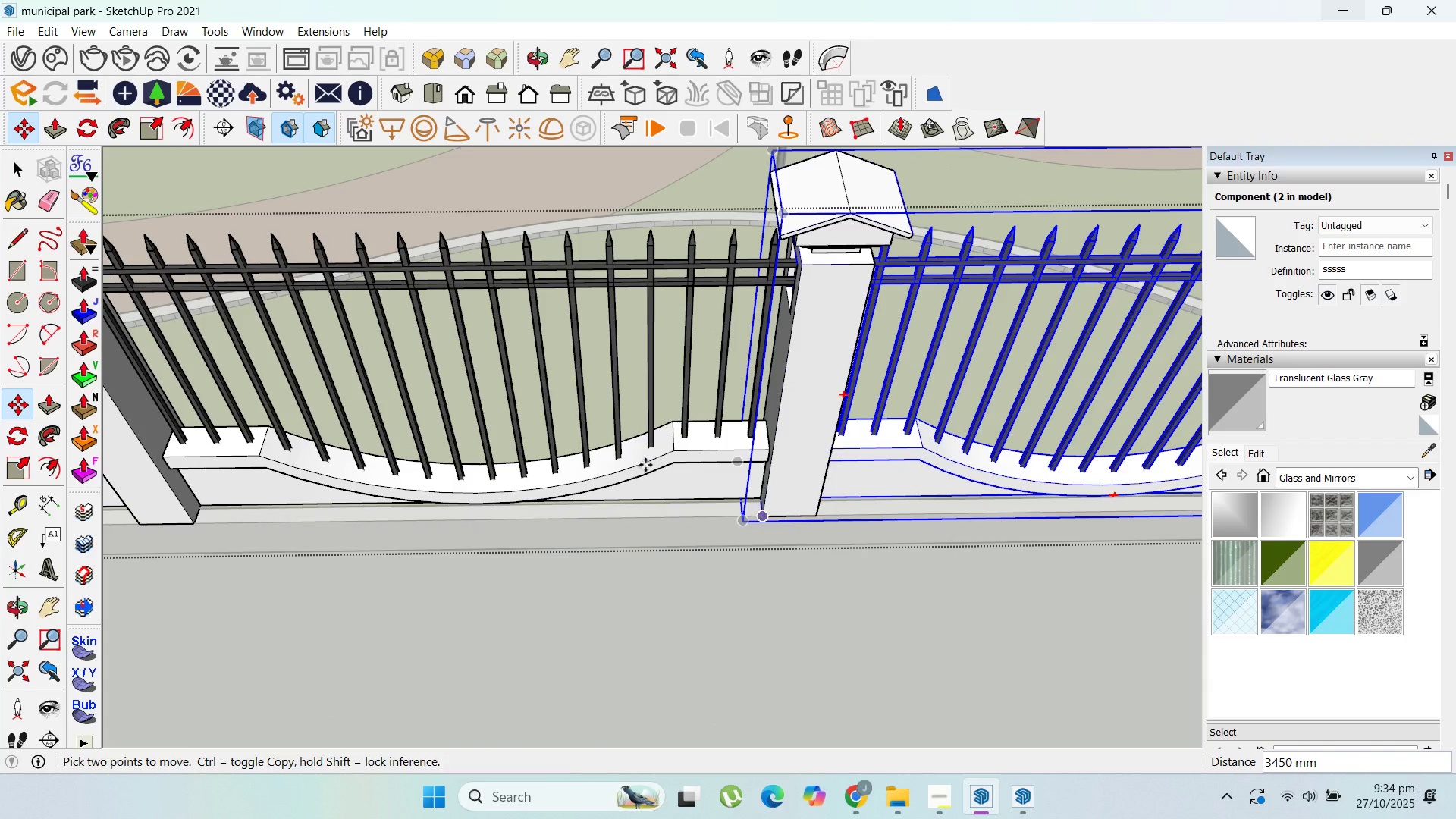 
scroll: coordinate [845, 422], scroll_direction: down, amount: 23.0
 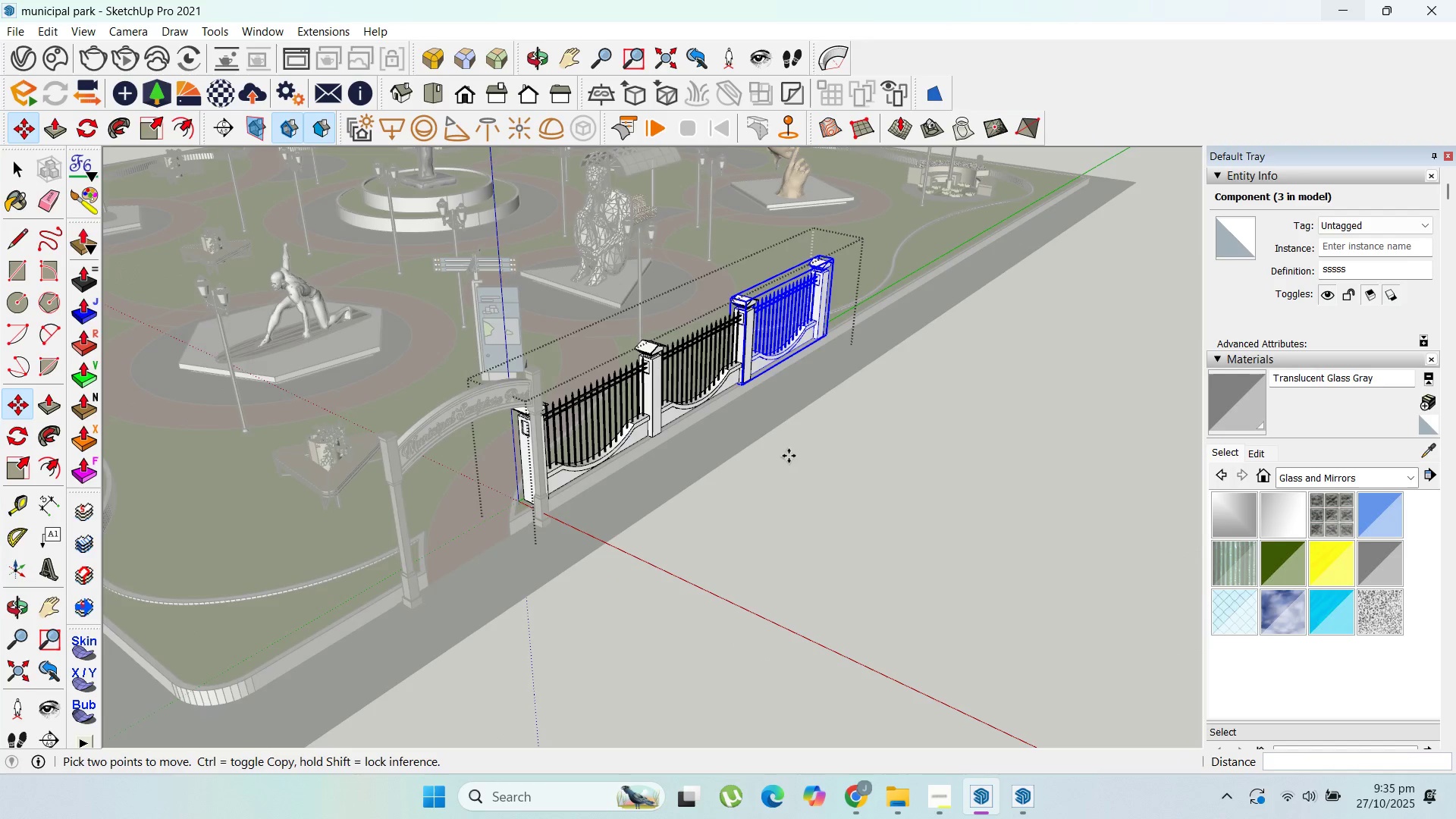 
key(NumpadMultiply)
 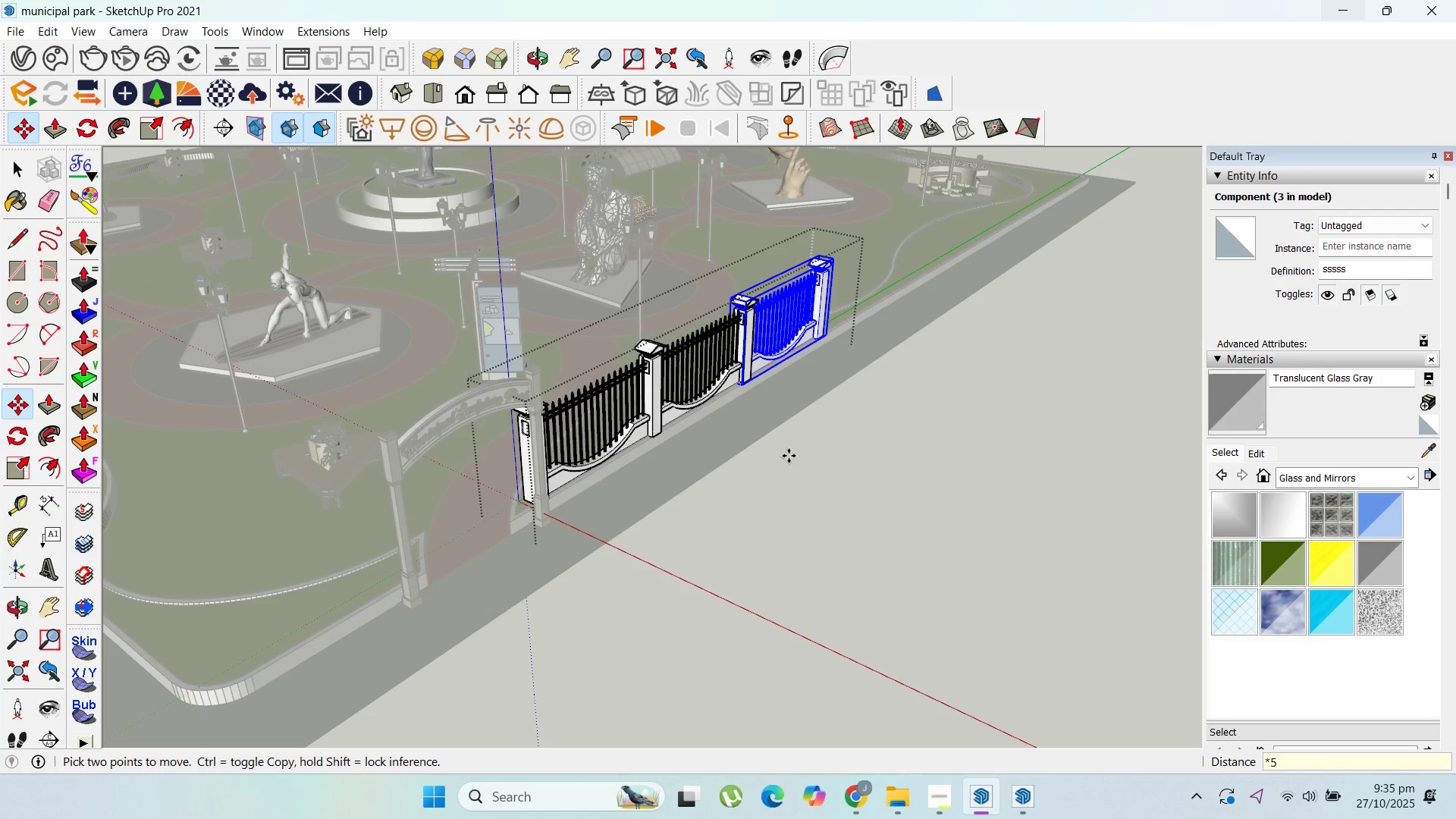 
key(Numpad5)
 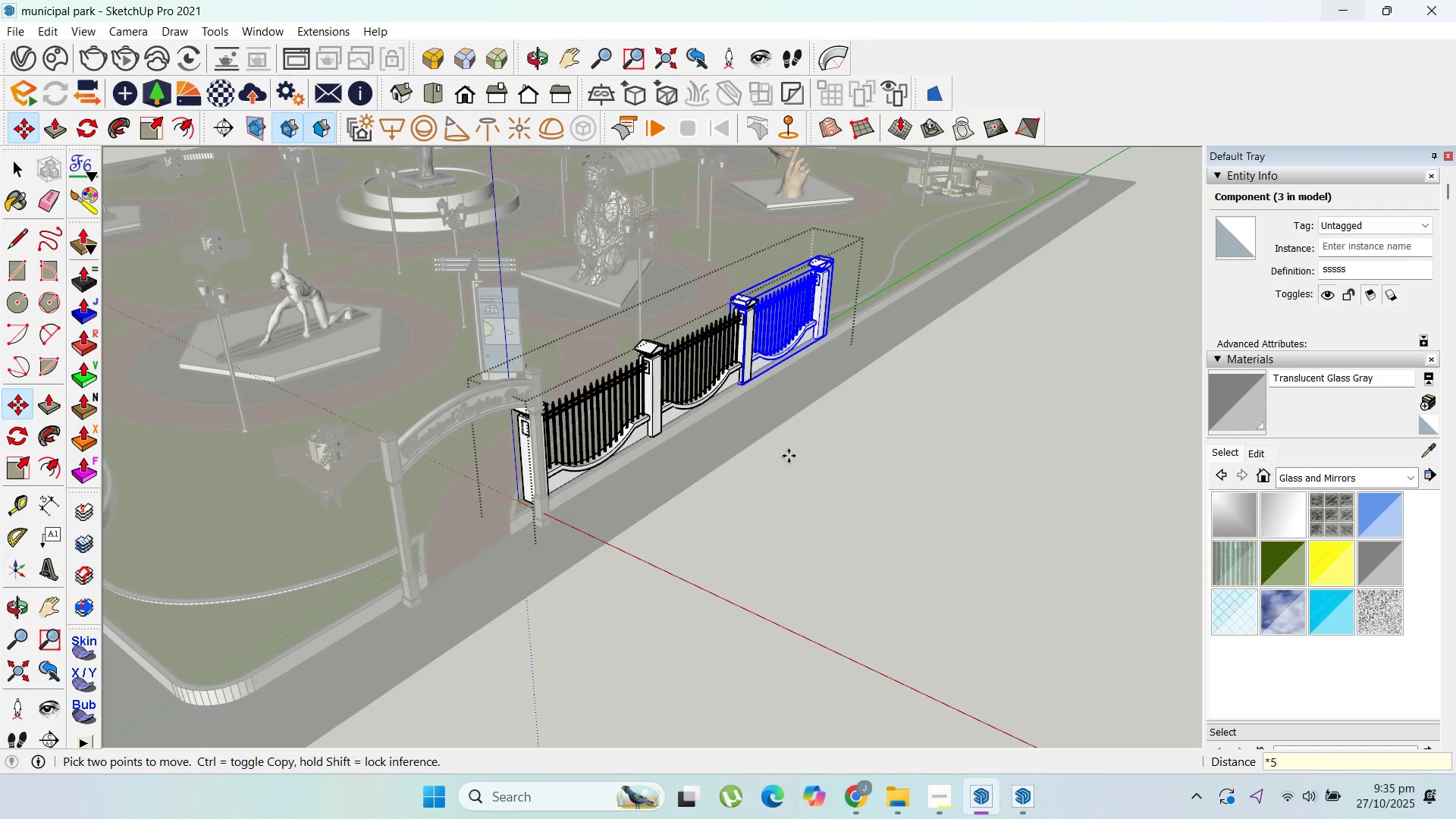 
key(Enter)
 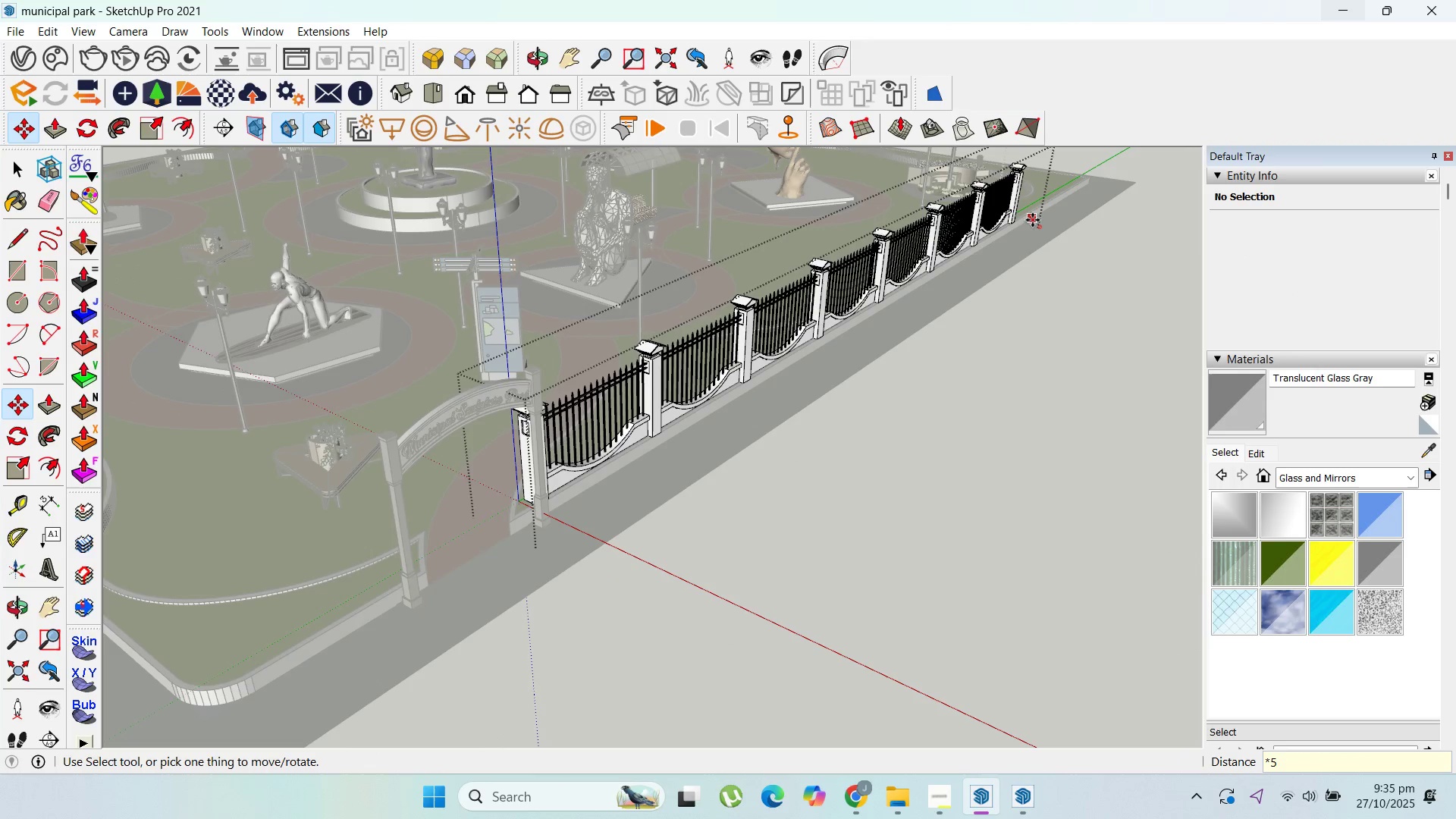 
key(NumpadMultiply)
 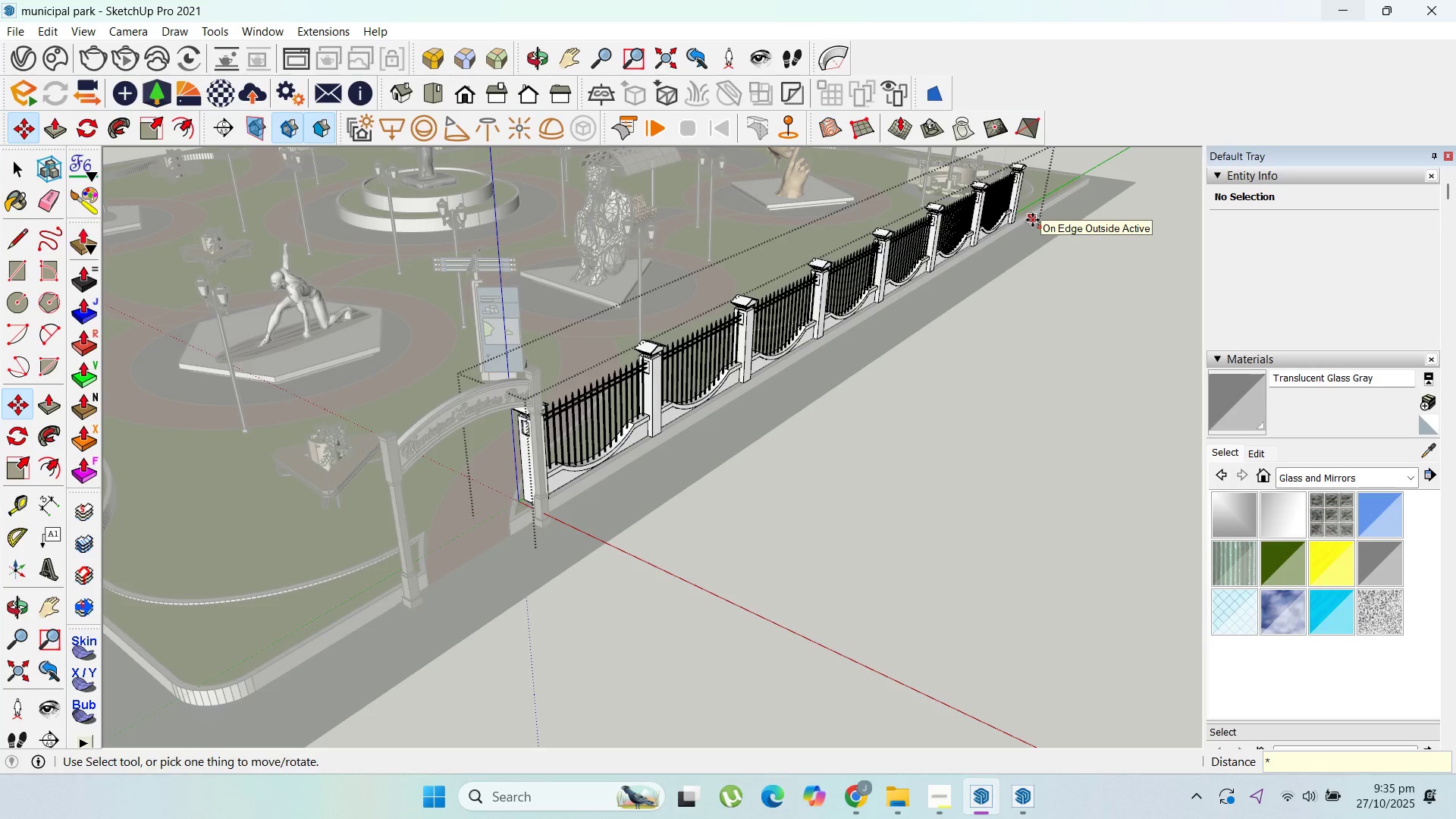 
key(Numpad6)
 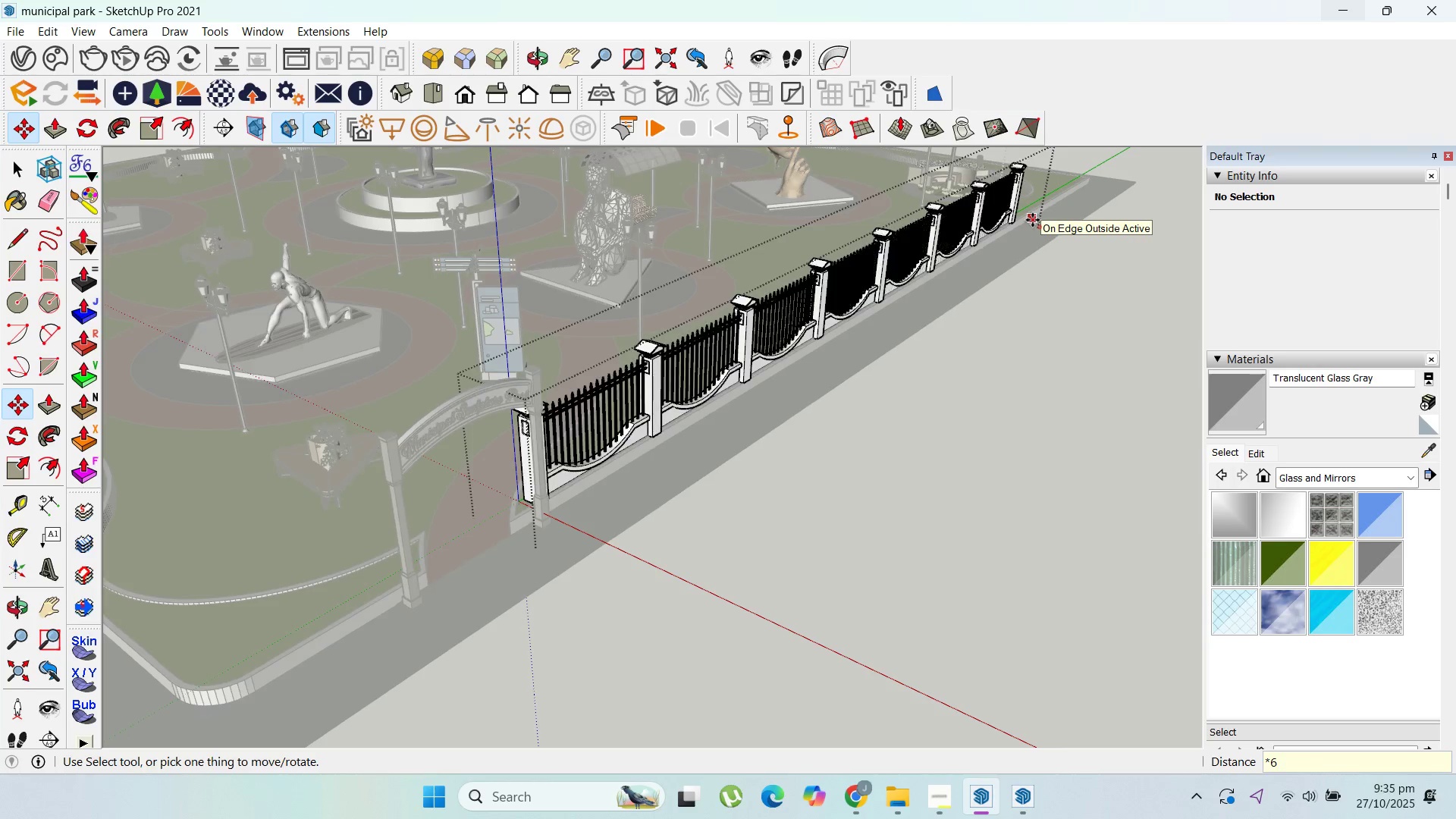 
key(Enter)
 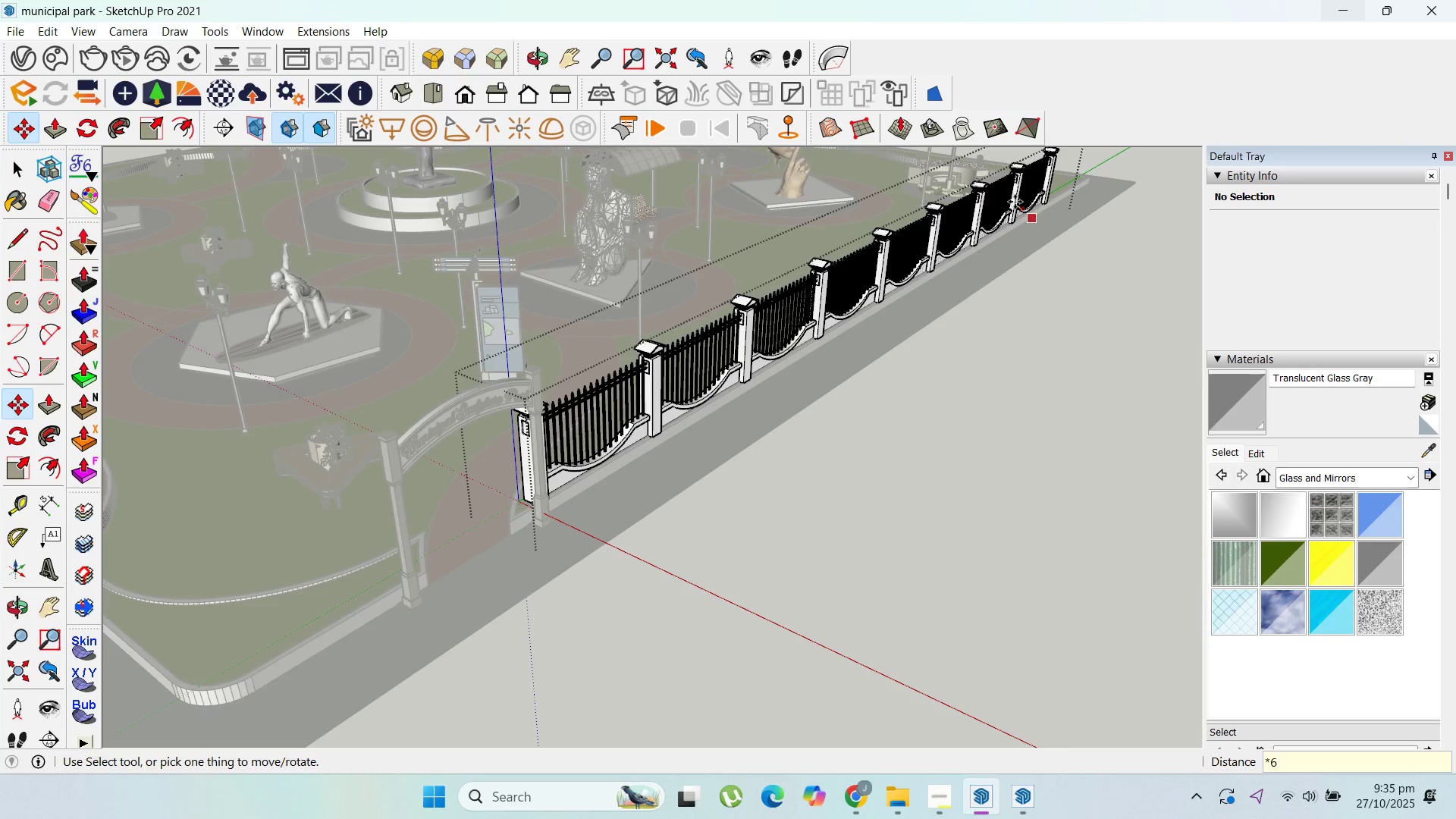 
scroll: coordinate [932, 348], scroll_direction: down, amount: 8.0
 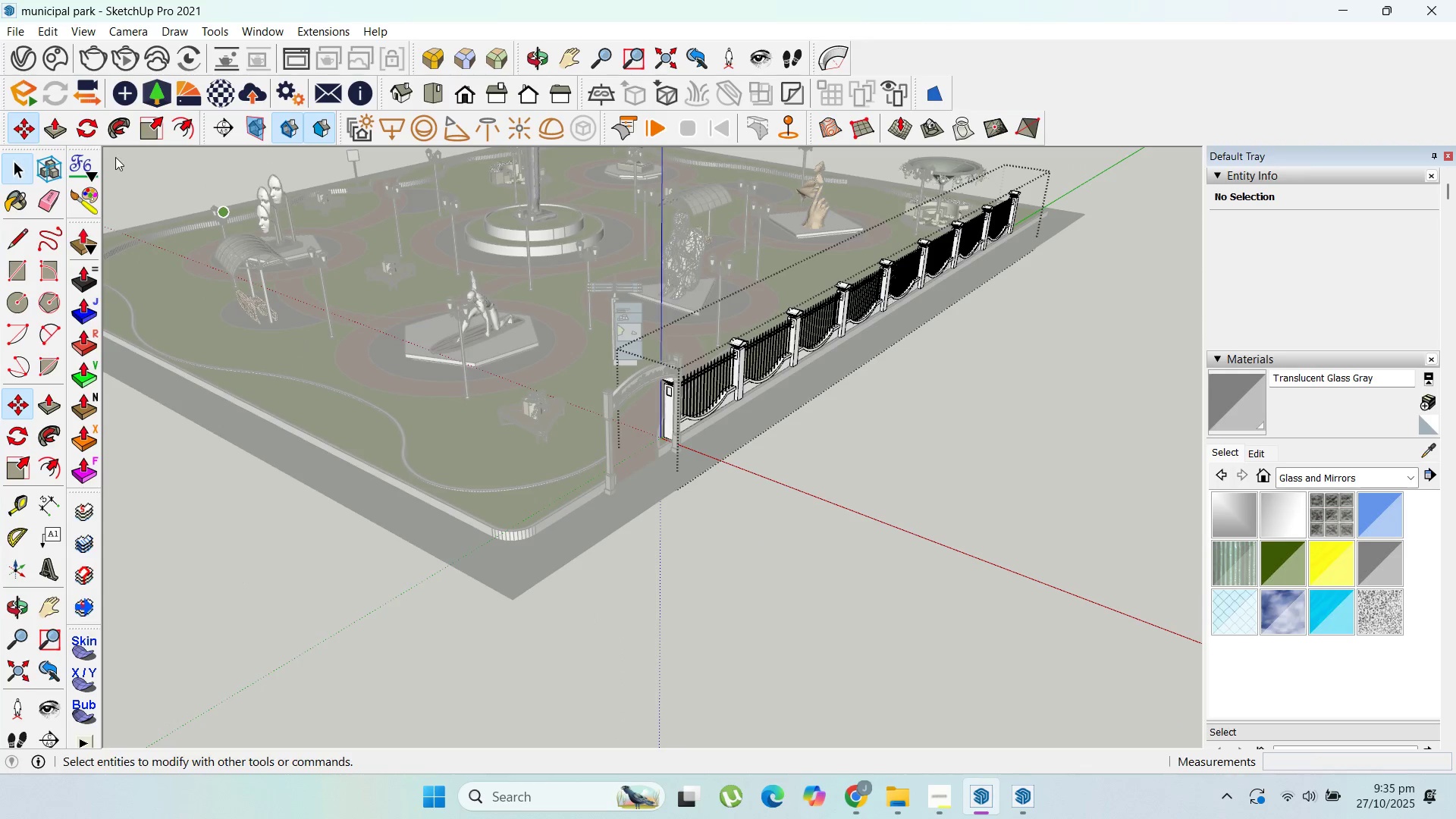 
scroll: coordinate [1006, 225], scroll_direction: up, amount: 11.0
 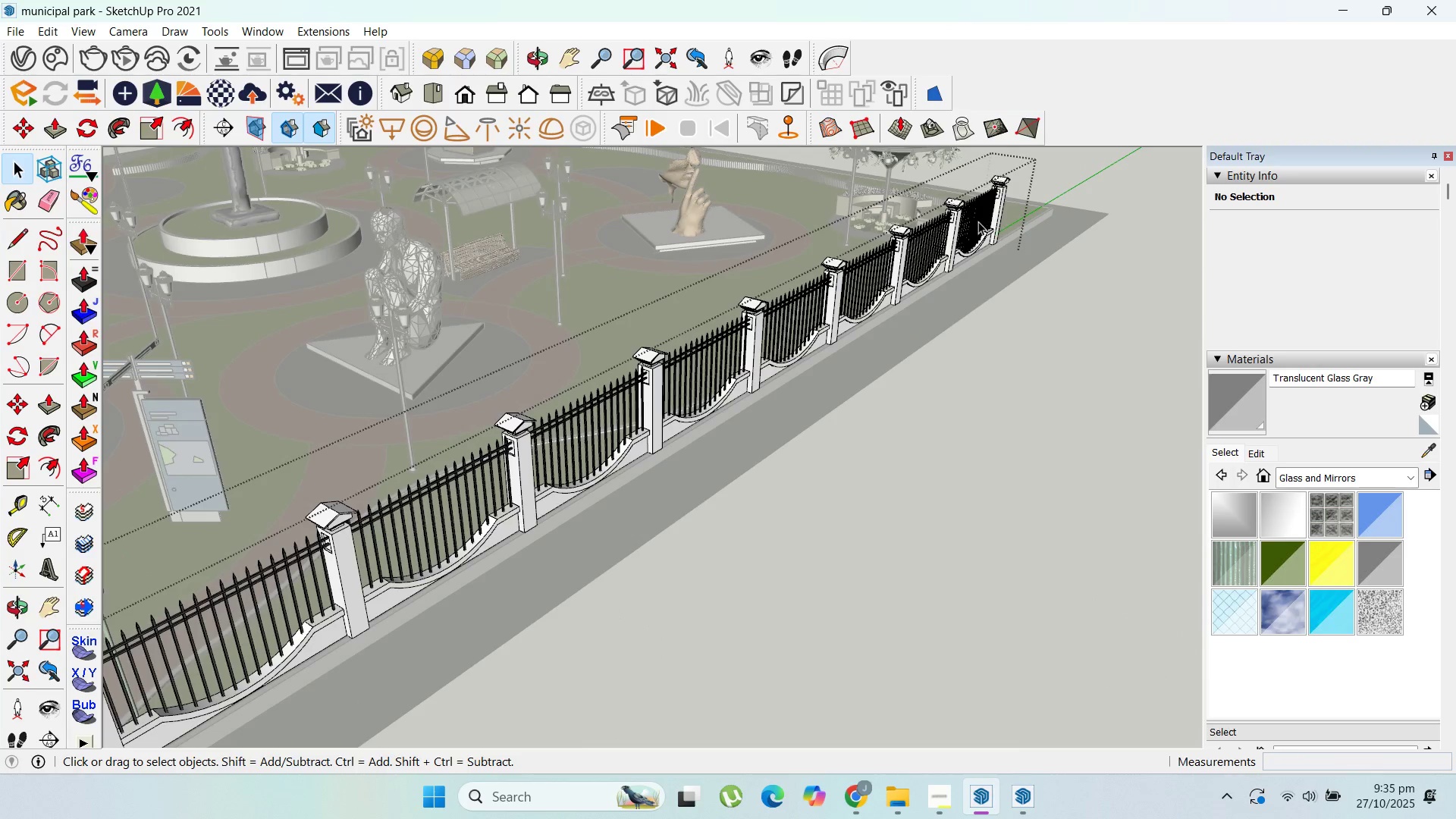 
left_click([978, 221])
 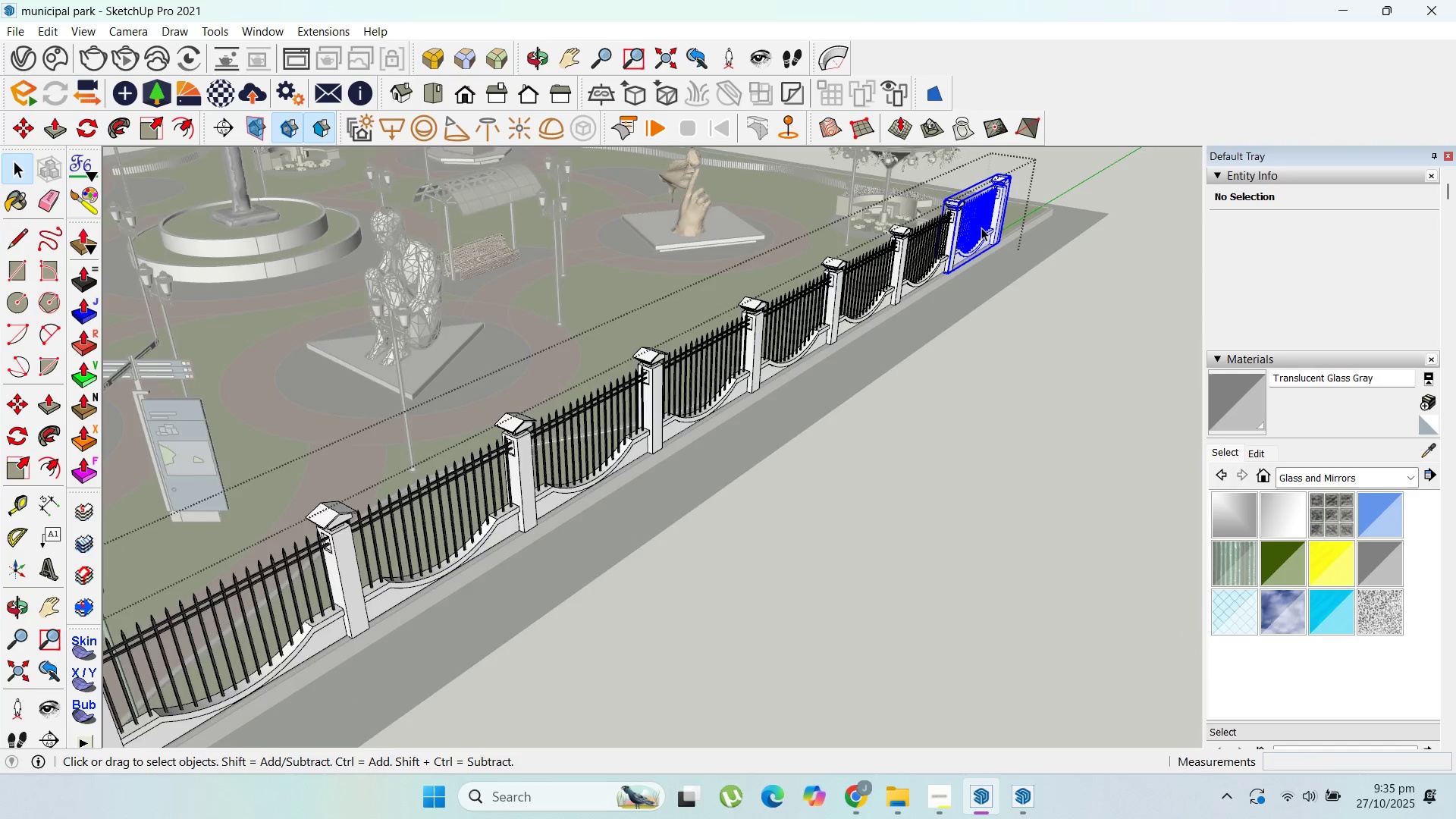 
scroll: coordinate [959, 245], scroll_direction: up, amount: 2.0
 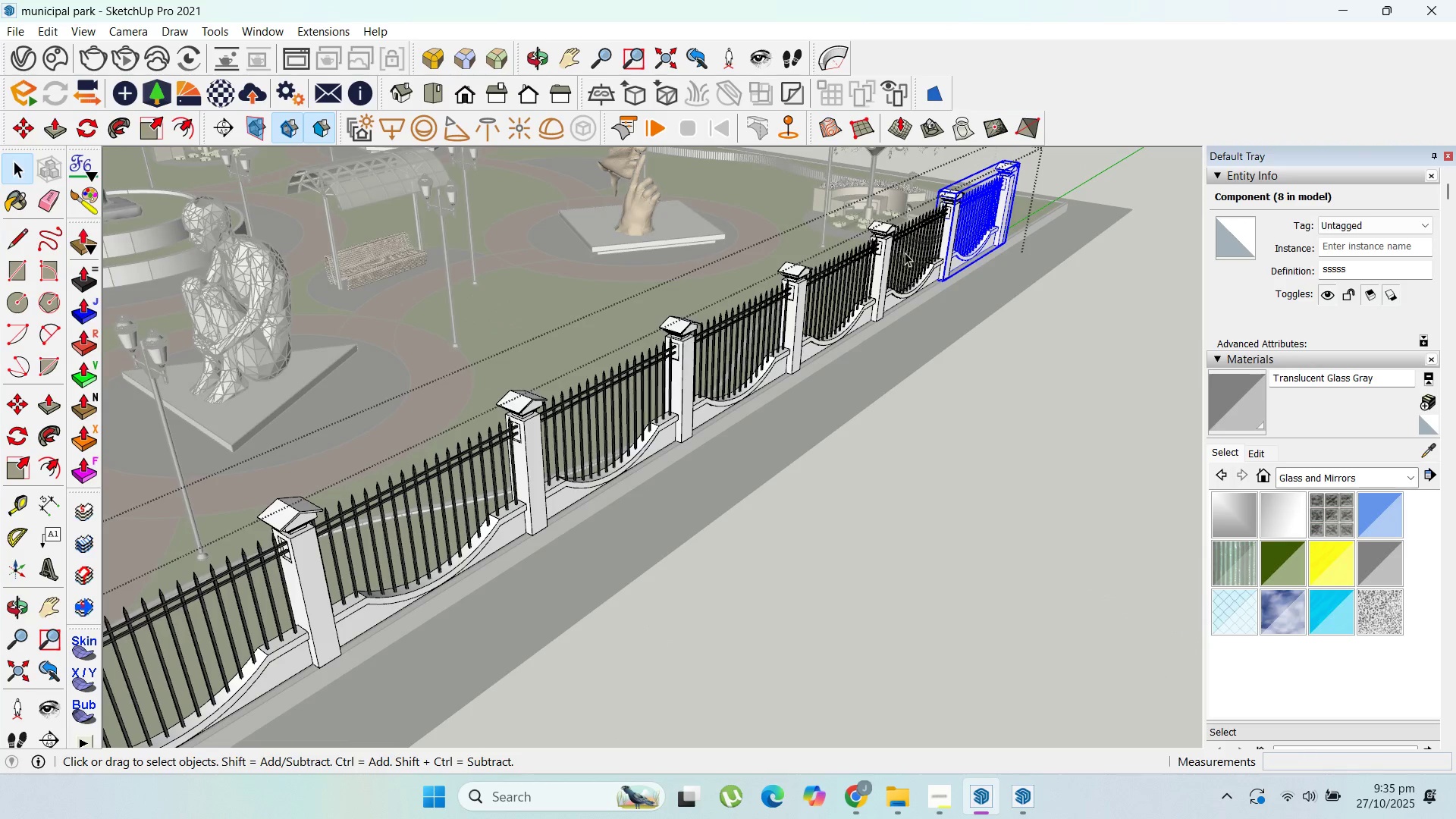 
left_click([905, 253])
 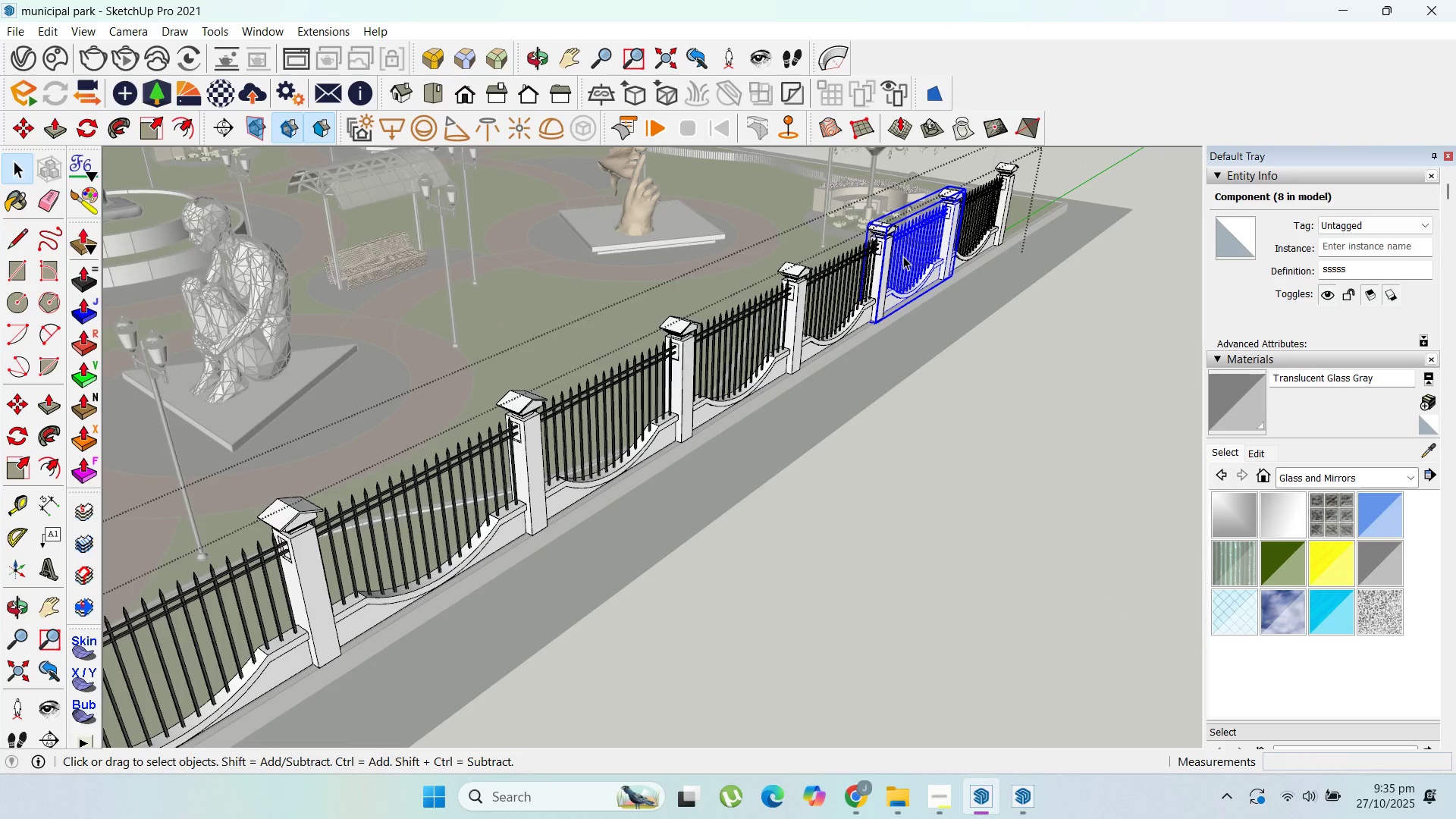 
key(Delete)
 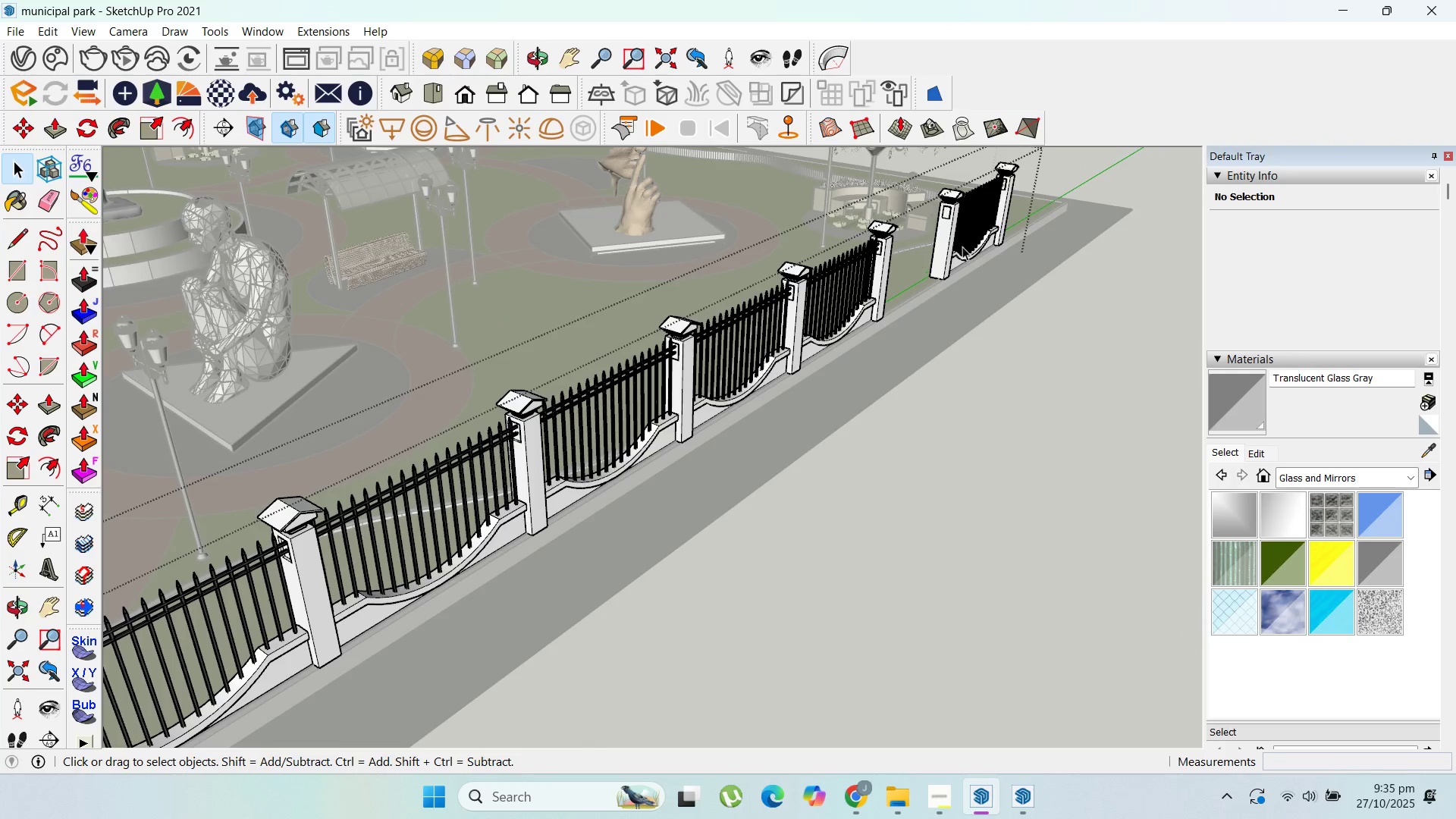 
key(Control+Z)
 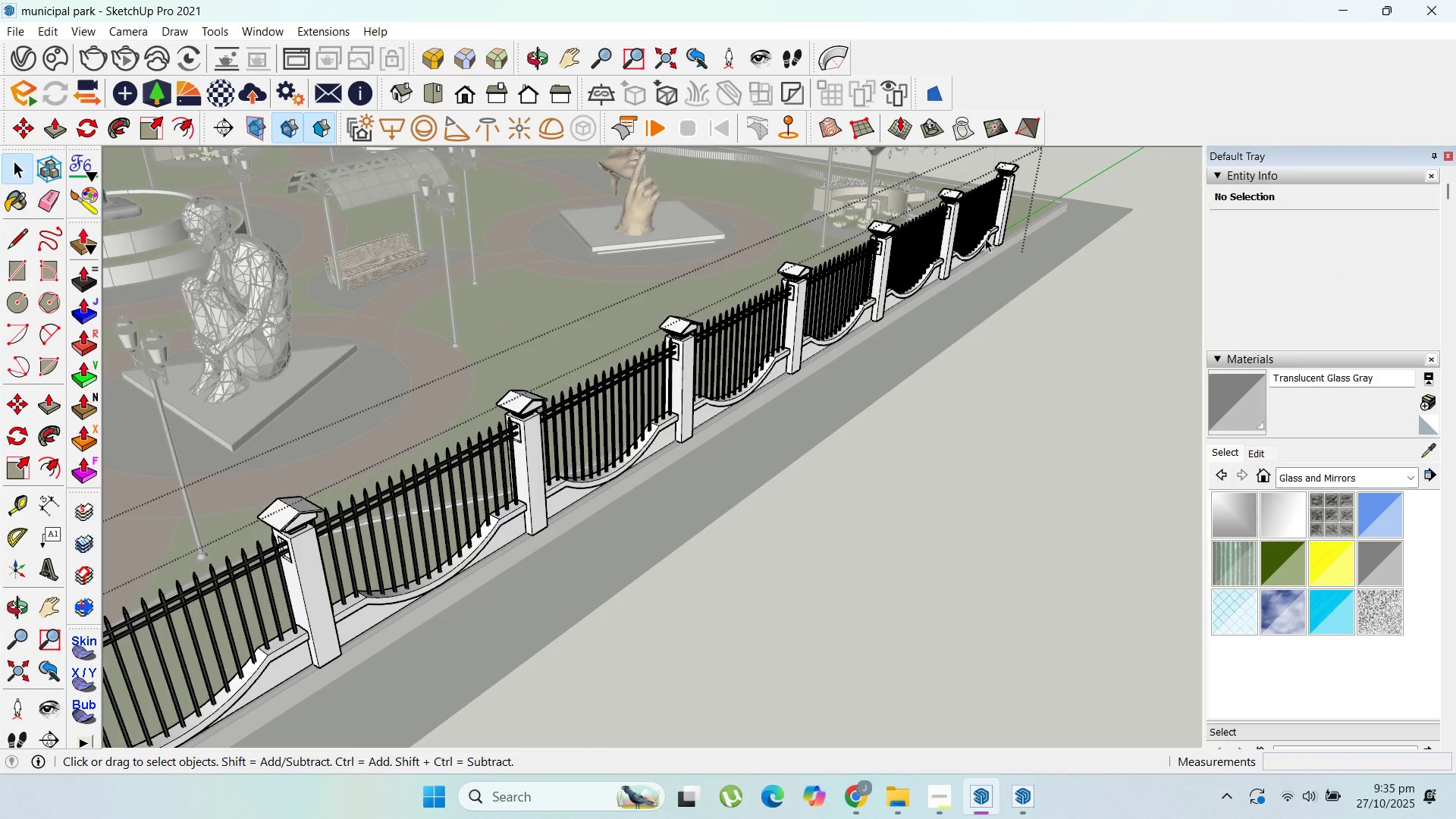 
left_click([985, 238])
 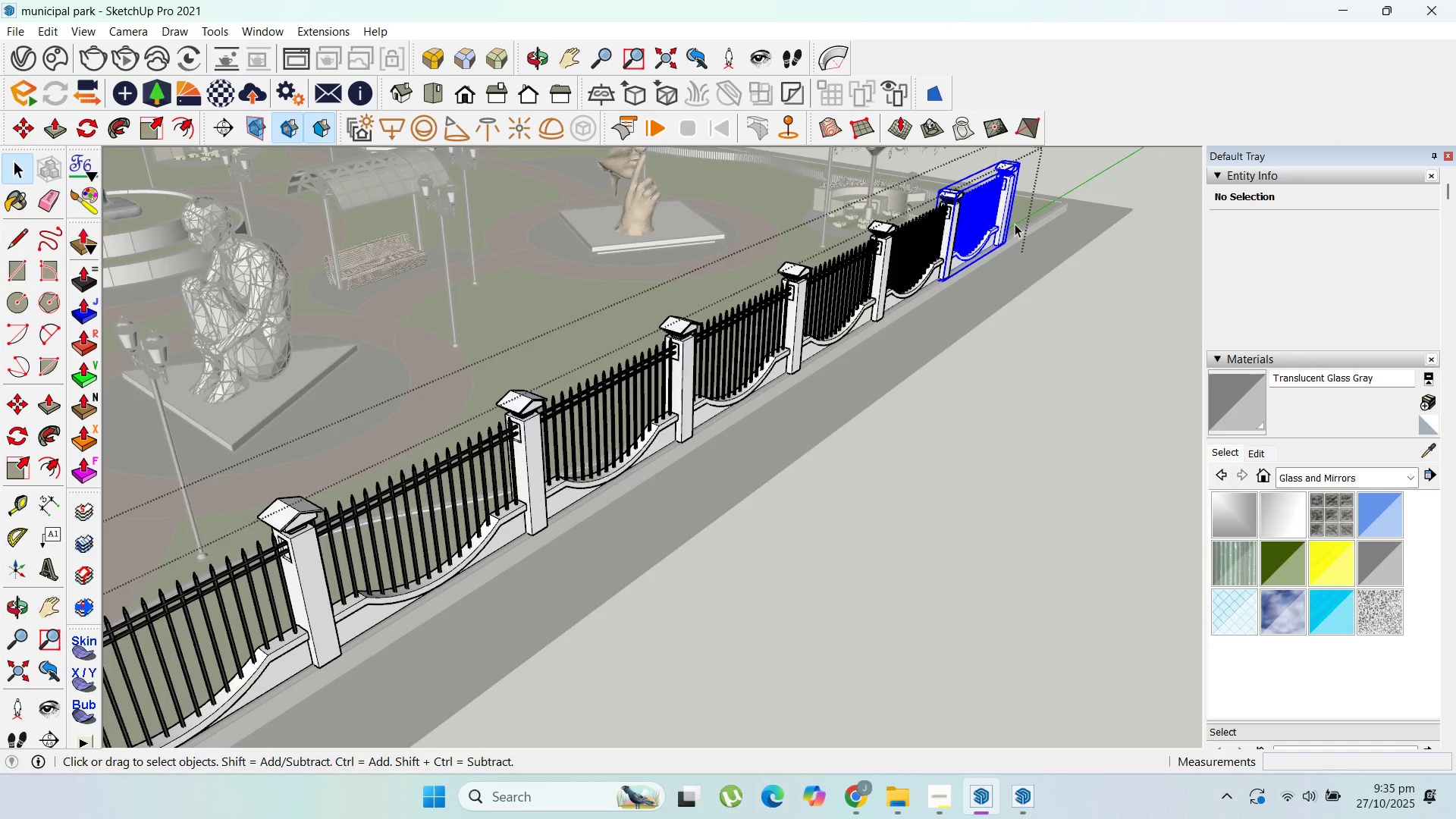 
scroll: coordinate [890, 345], scroll_direction: up, amount: 28.0
 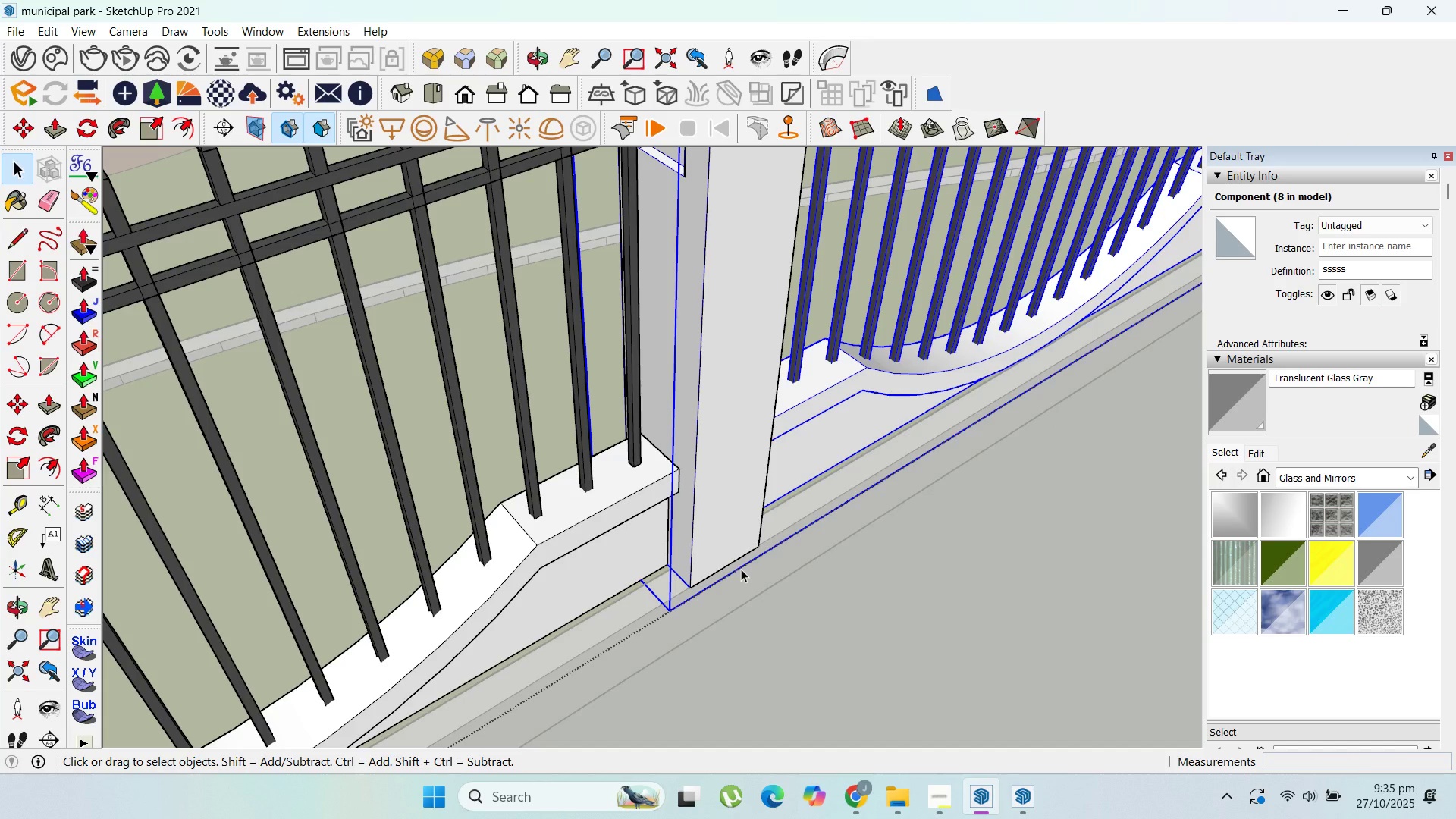 
wait(20.01)
 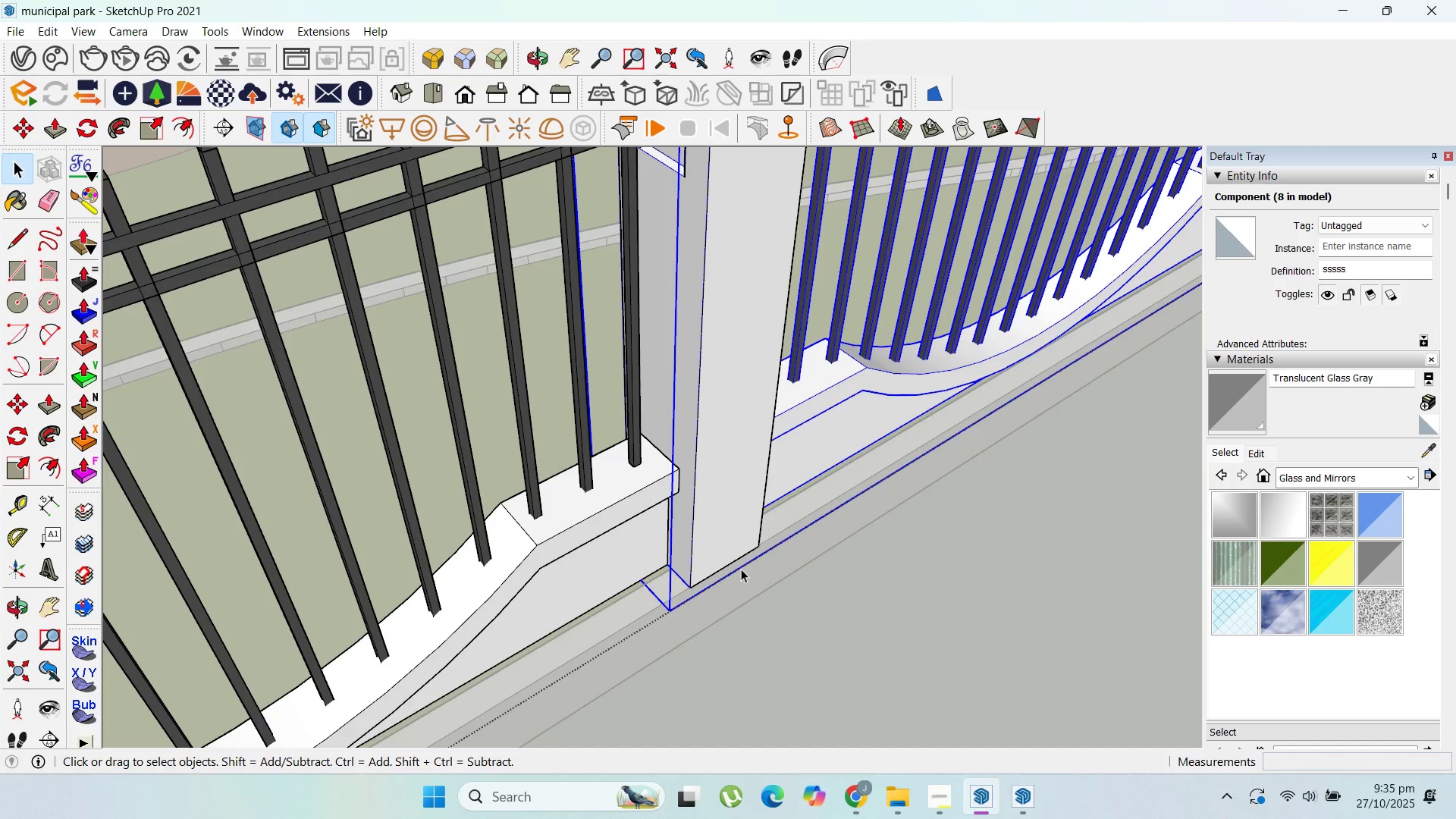 
scroll: coordinate [690, 588], scroll_direction: up, amount: 8.0
 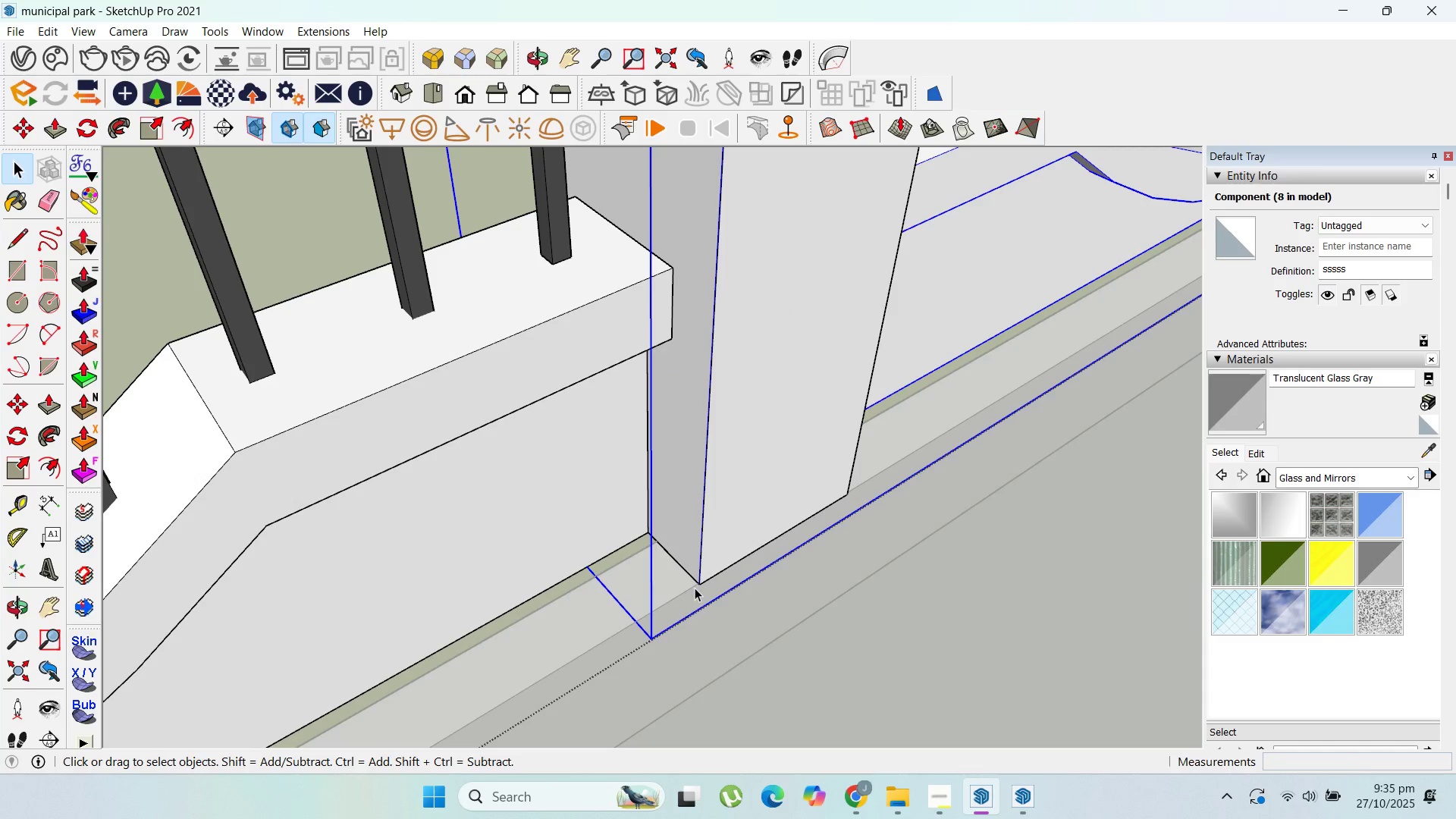 
key(M)
 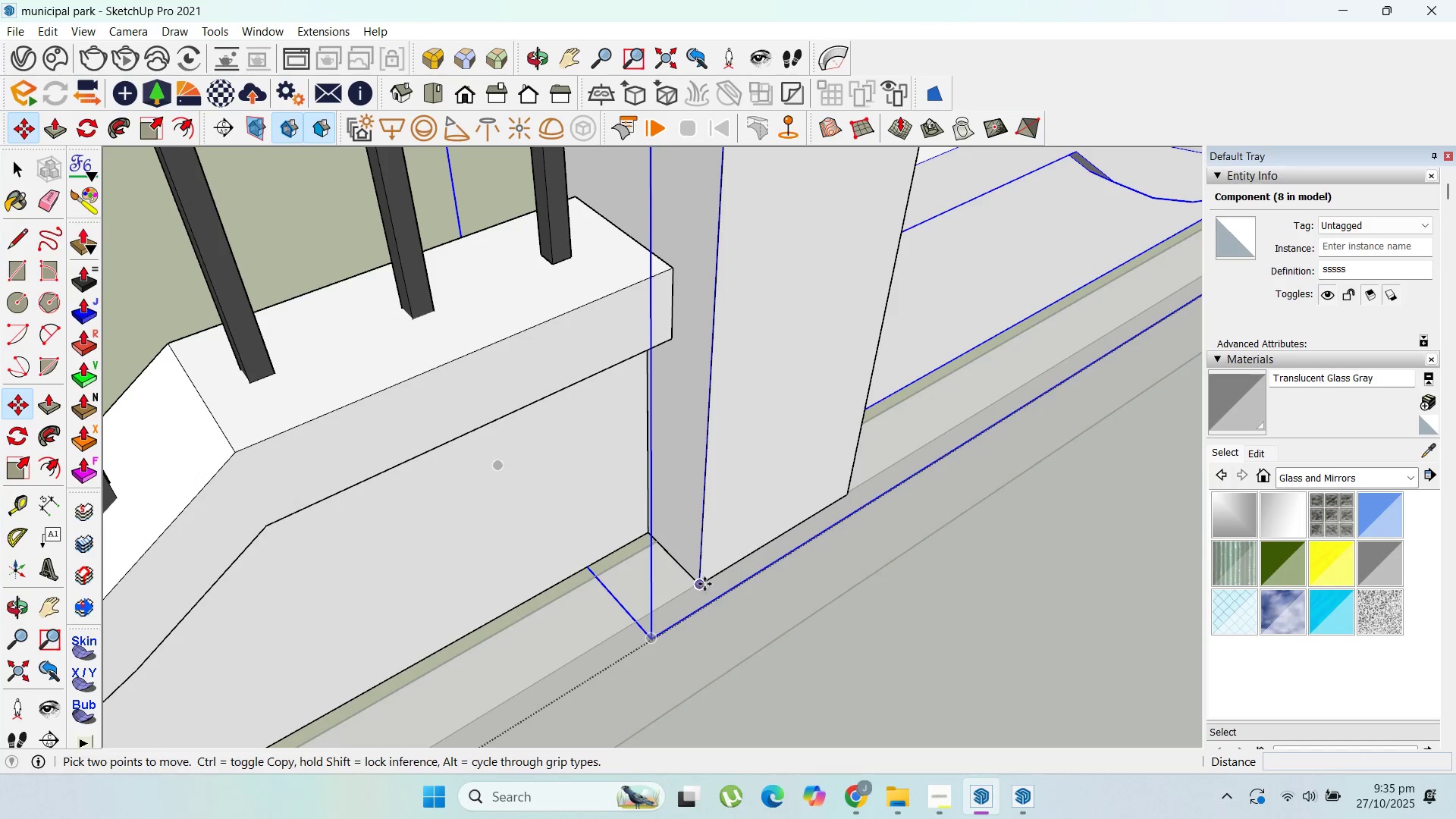 
key(Control+ControlLeft)
 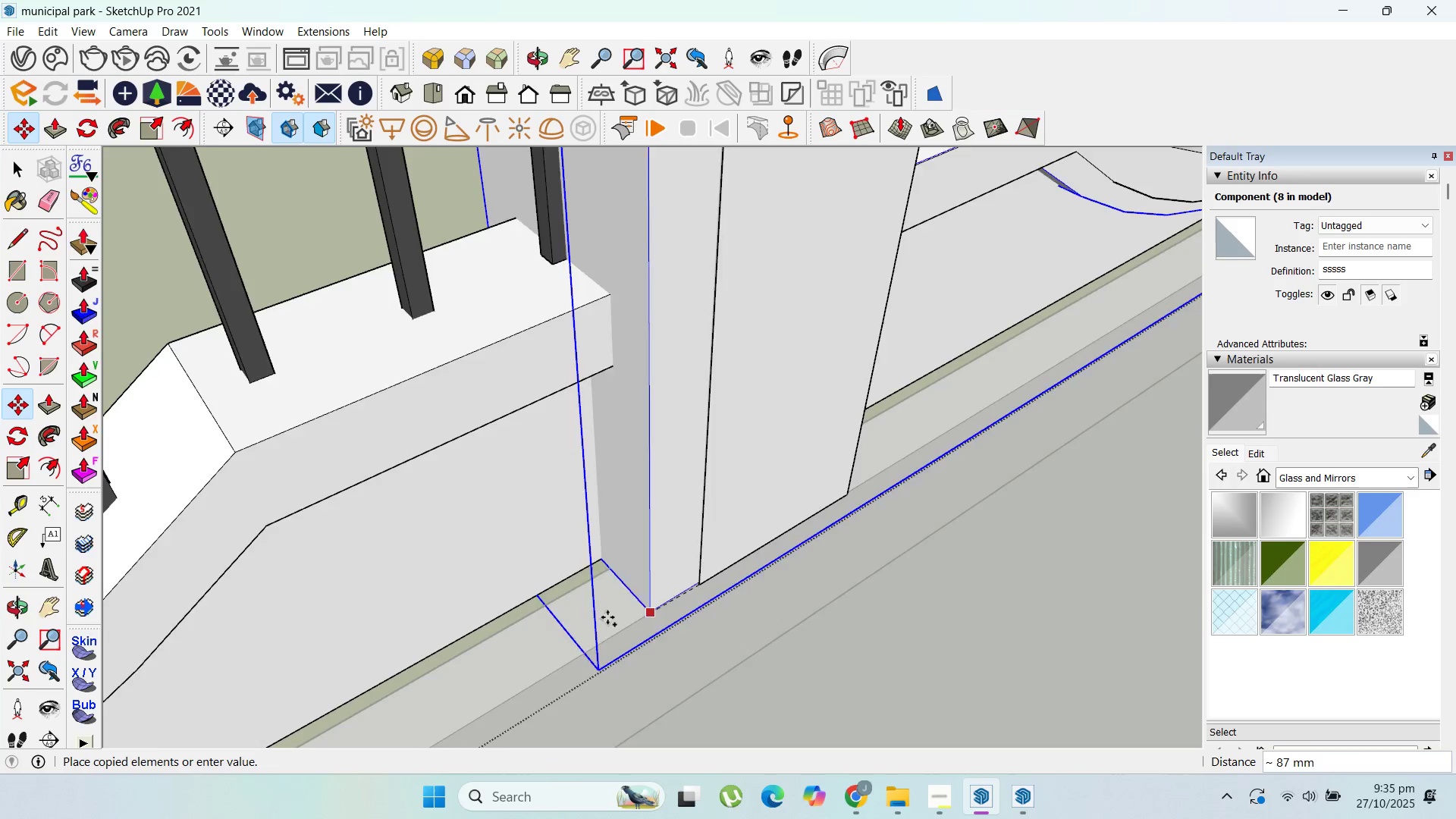 
scroll: coordinate [833, 576], scroll_direction: down, amount: 21.0
 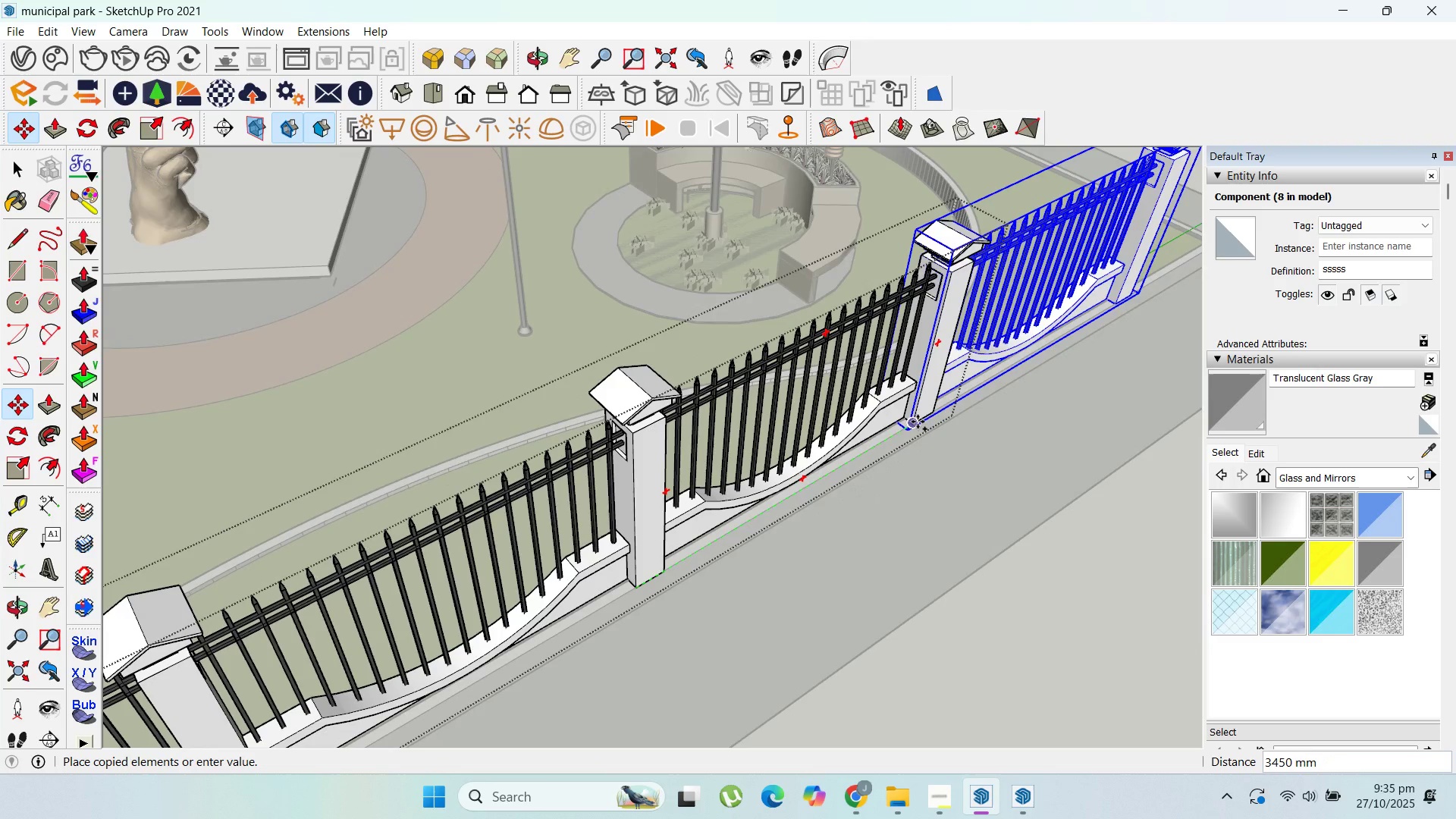 
scroll: coordinate [922, 420], scroll_direction: up, amount: 8.0
 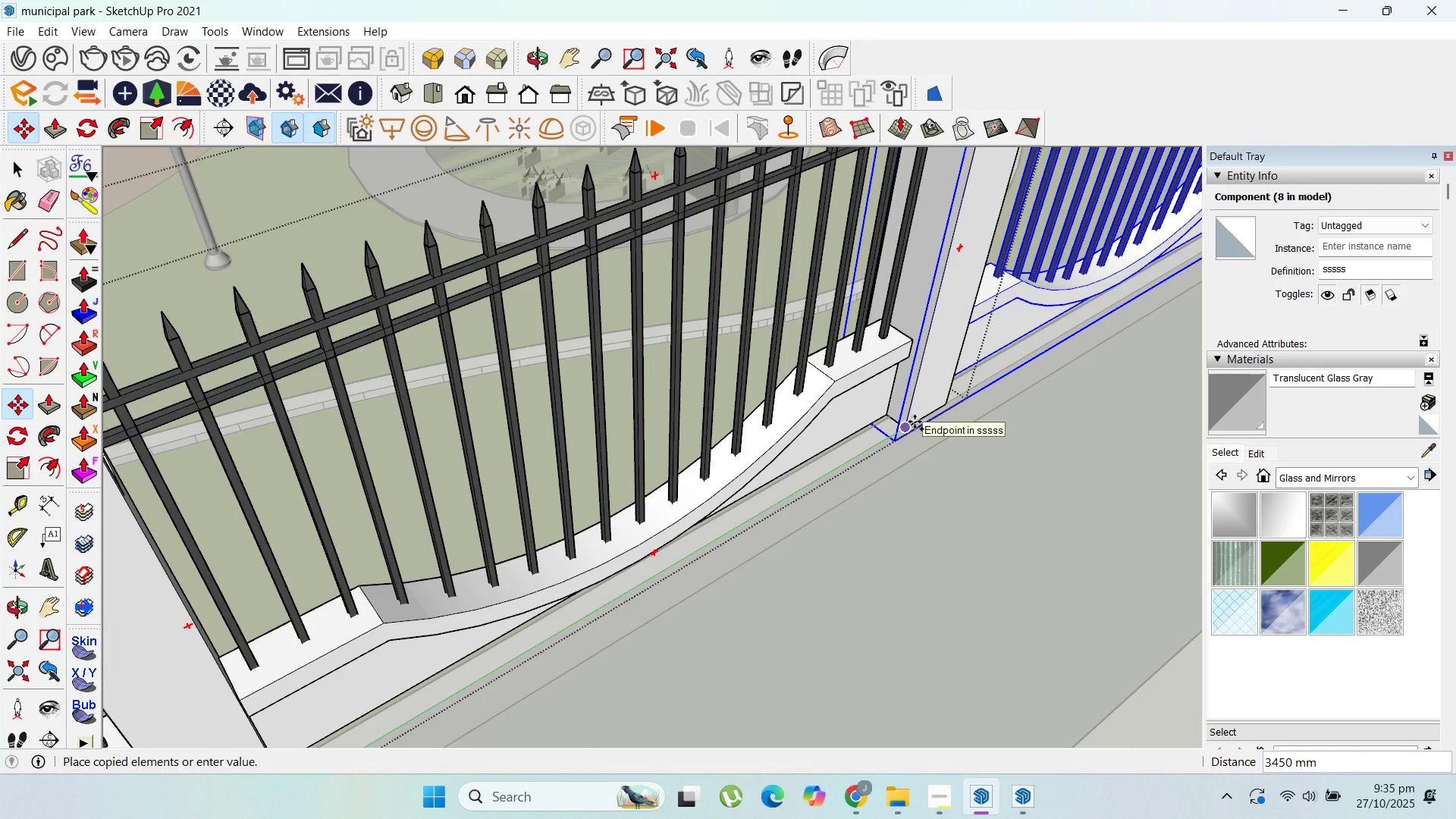 
left_click([915, 422])
 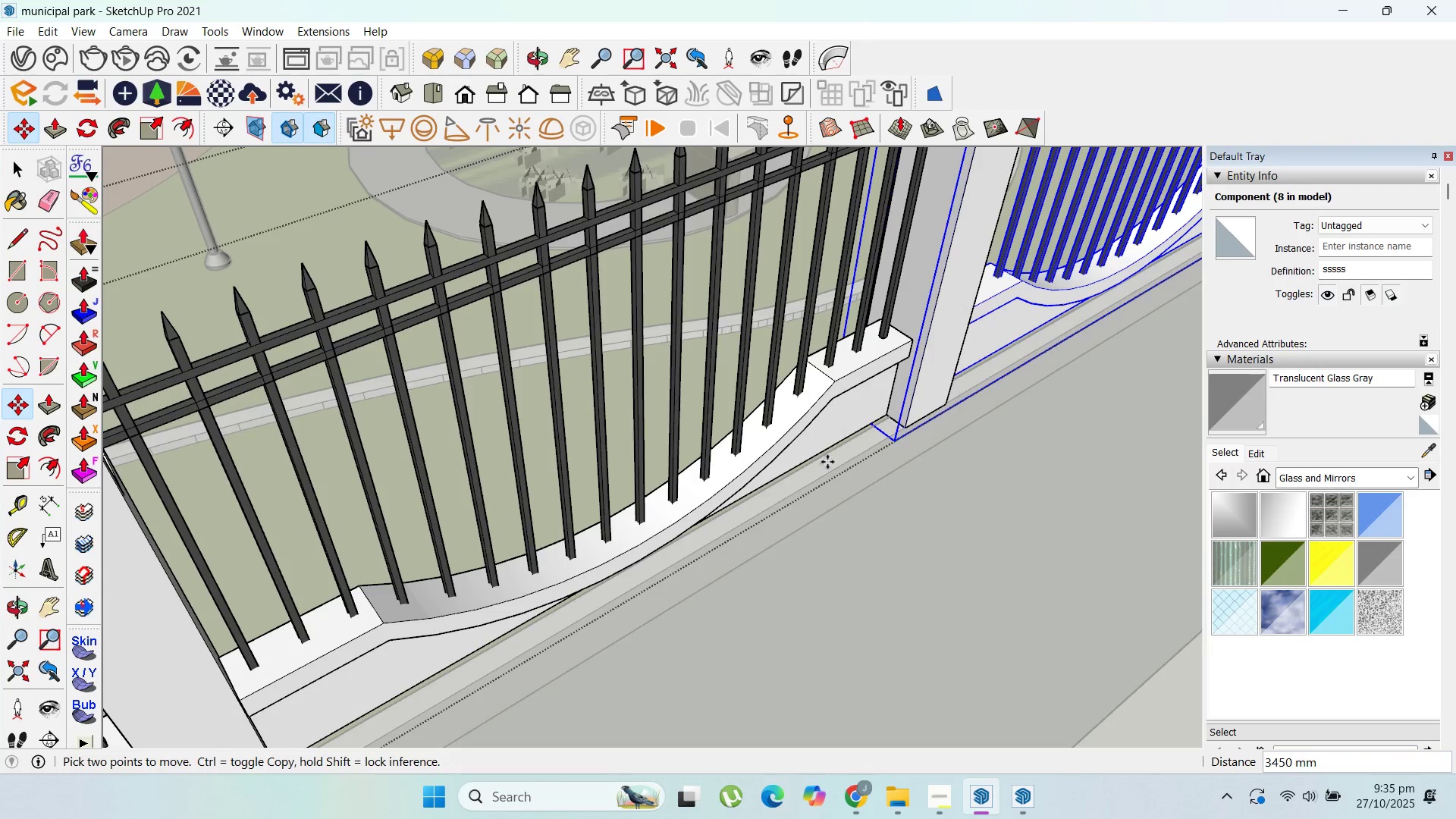 
scroll: coordinate [801, 535], scroll_direction: down, amount: 29.0
 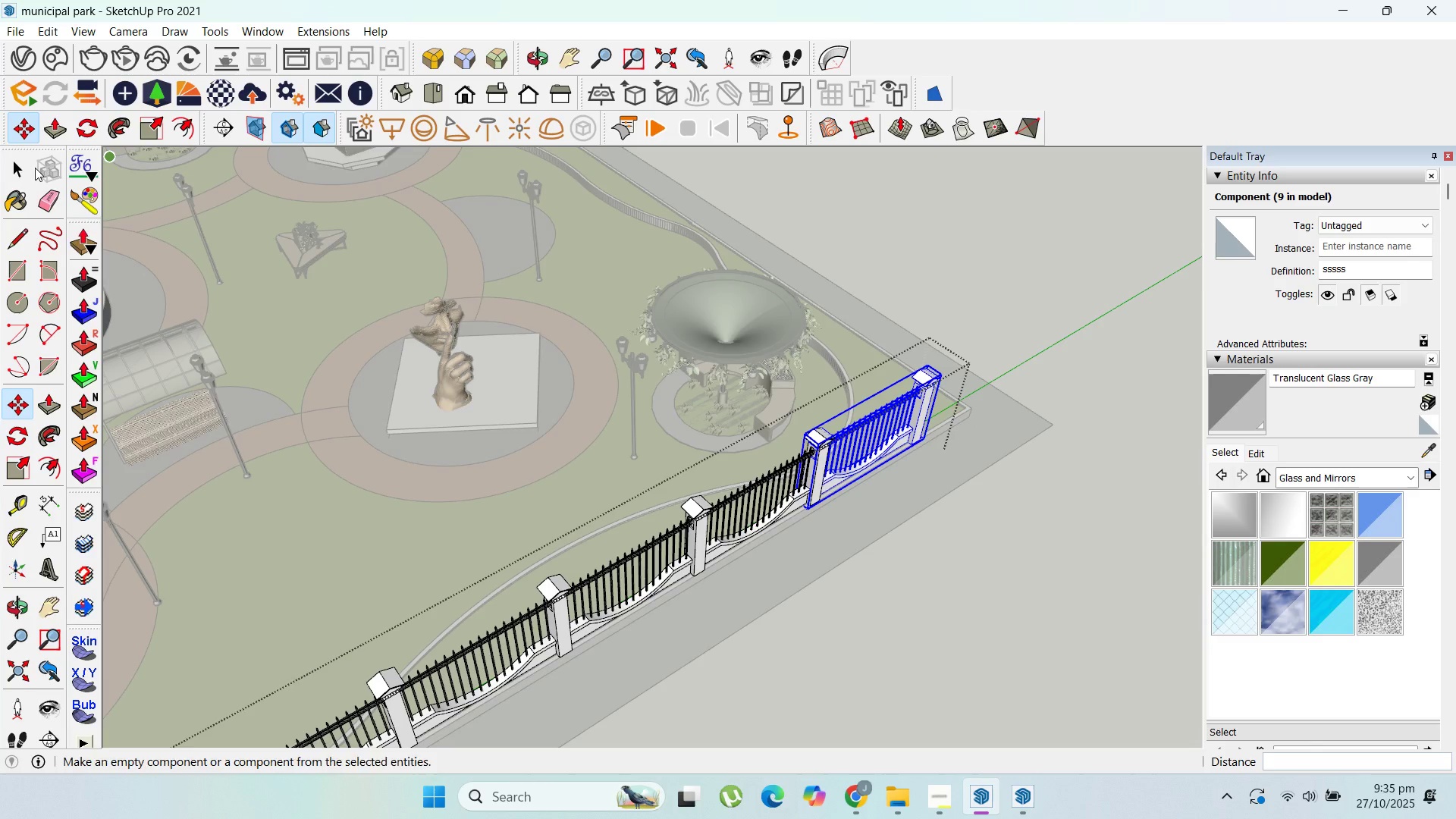 
left_click([27, 165])
 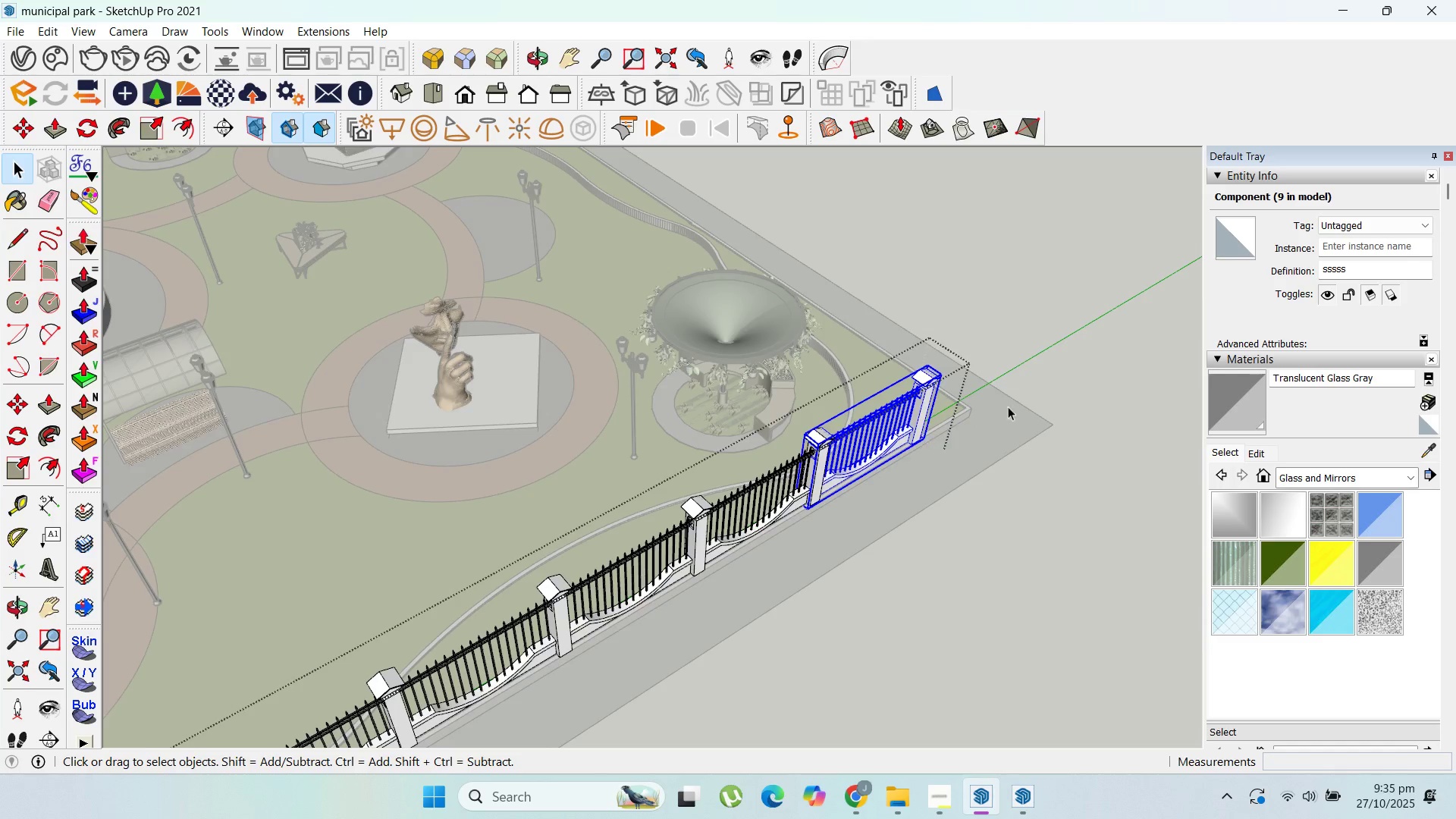 
scroll: coordinate [1056, 323], scroll_direction: down, amount: 13.0
 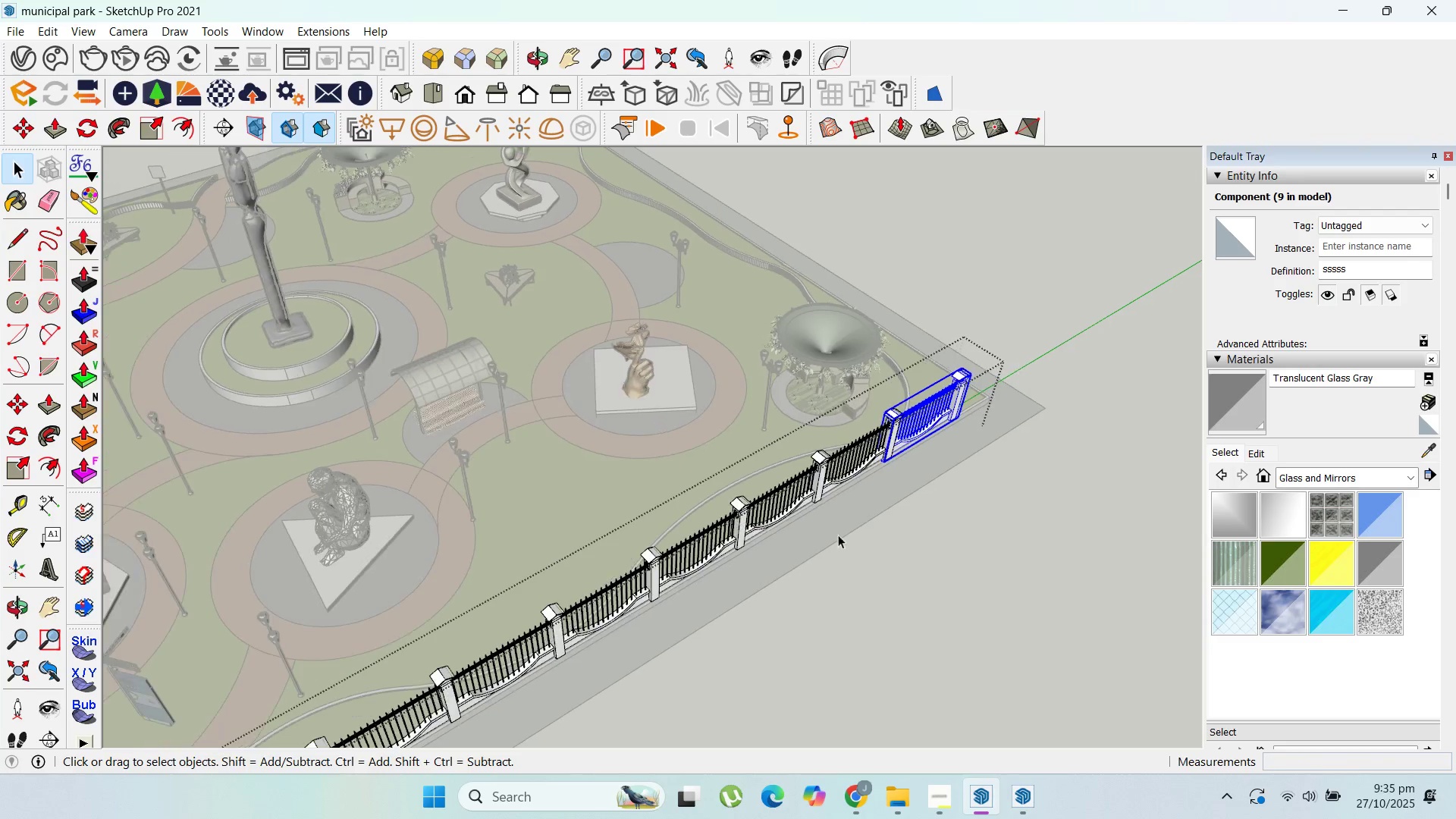 
key(Escape)
 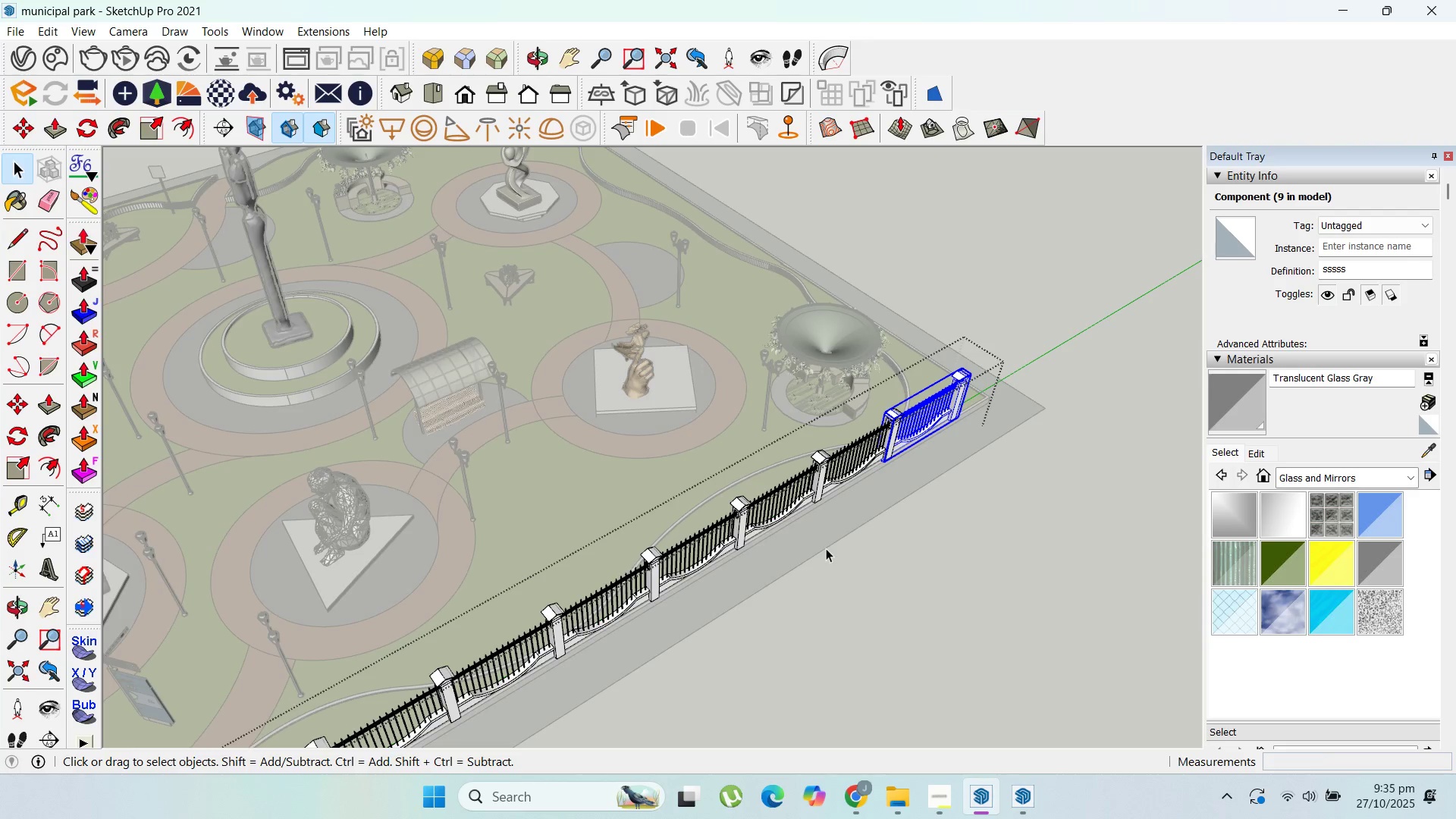 
key(Escape)
 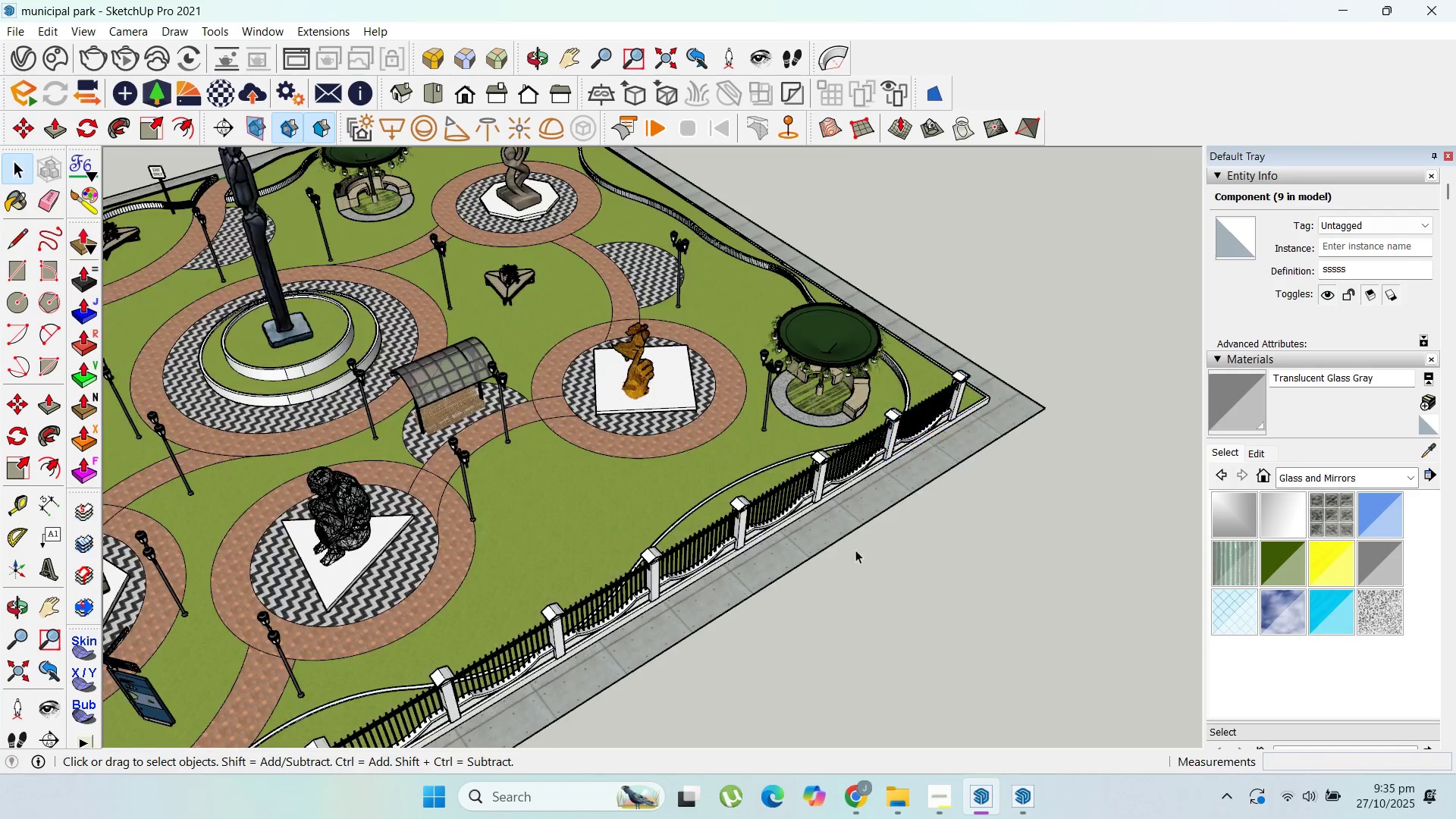 
key(Escape)
 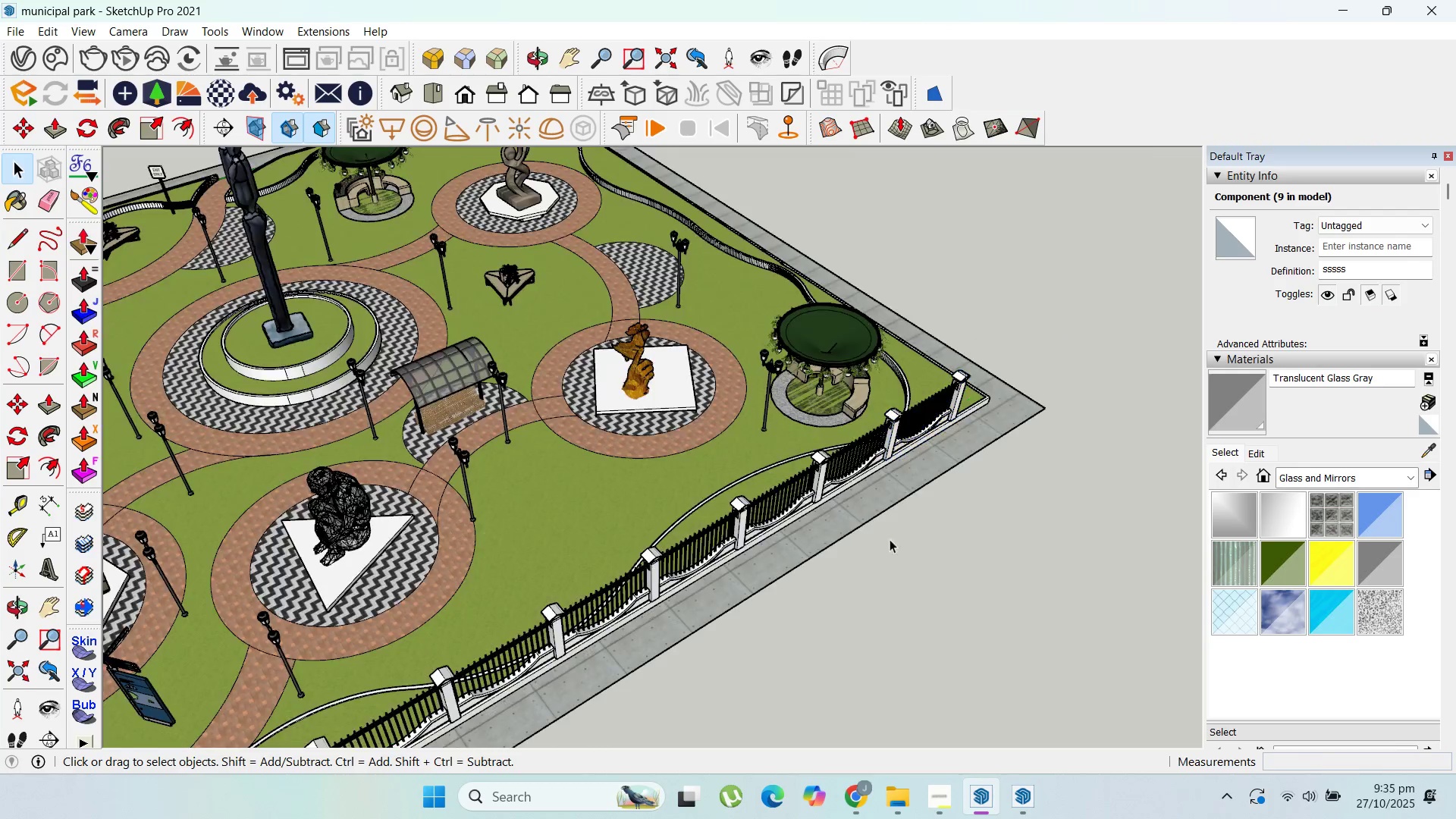 
key(Escape)
 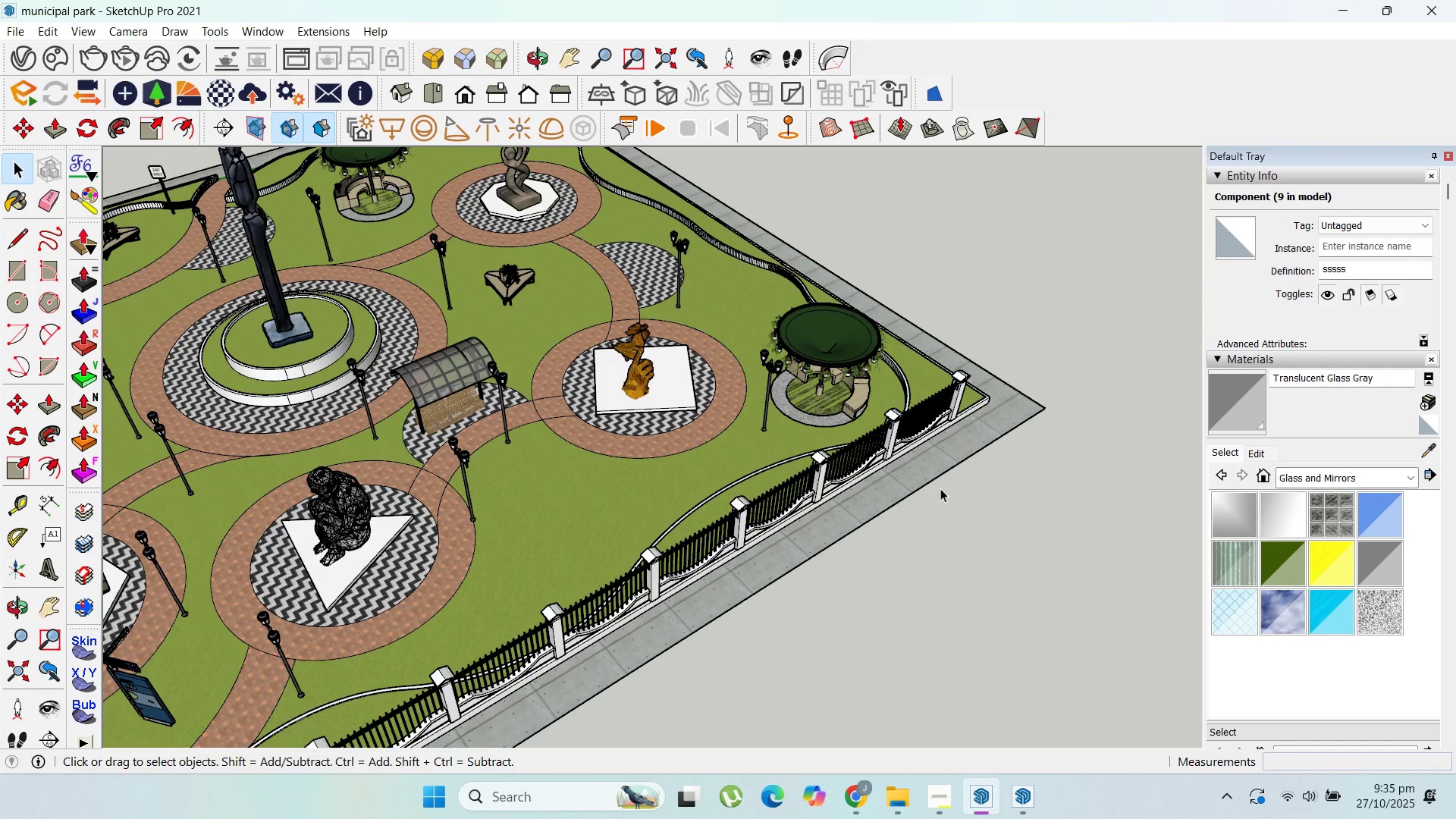 
key(Escape)
 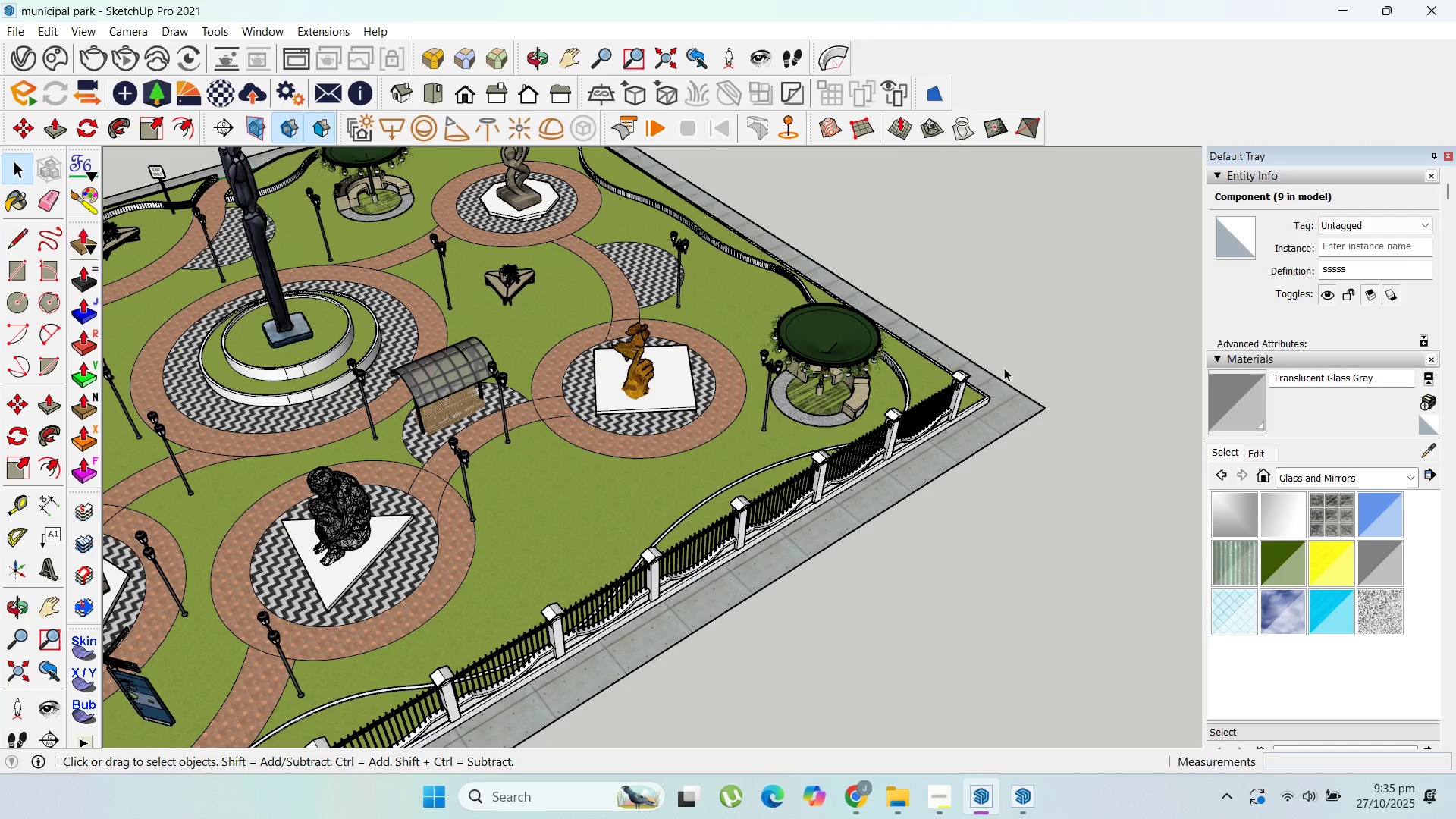 
scroll: coordinate [974, 443], scroll_direction: down, amount: 14.0
 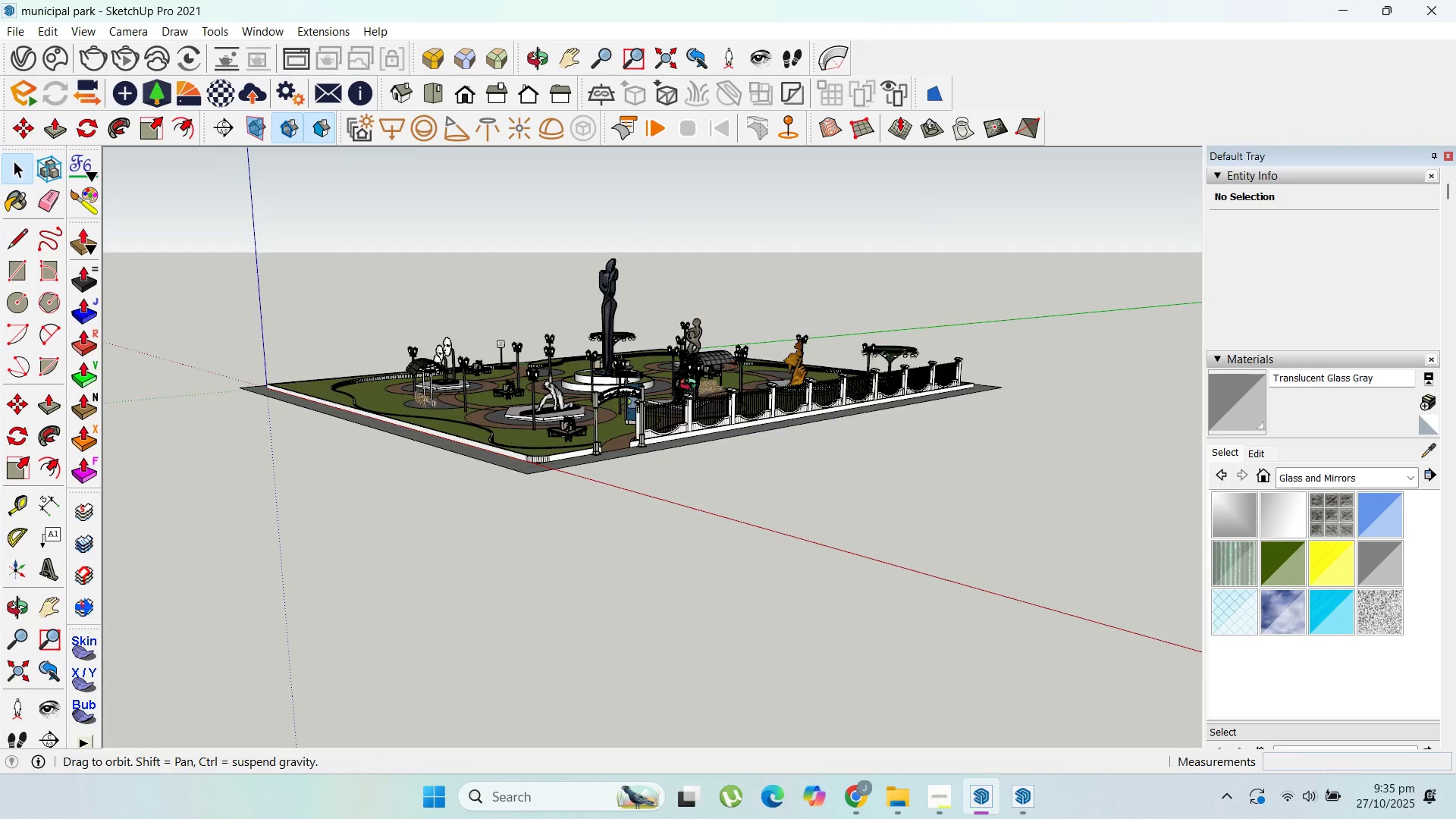 
scroll: coordinate [350, 519], scroll_direction: up, amount: 24.0
 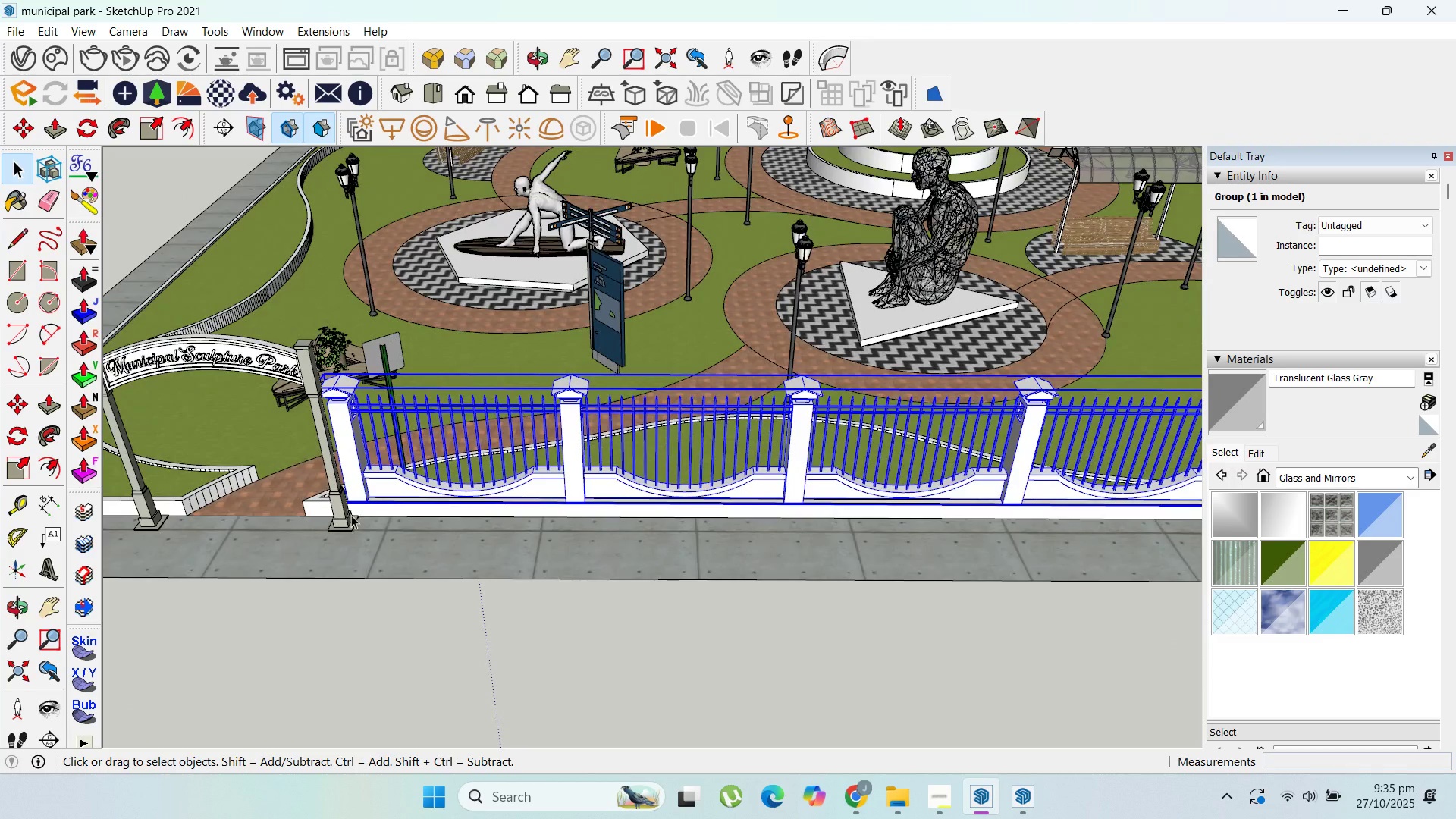 
key(M)
 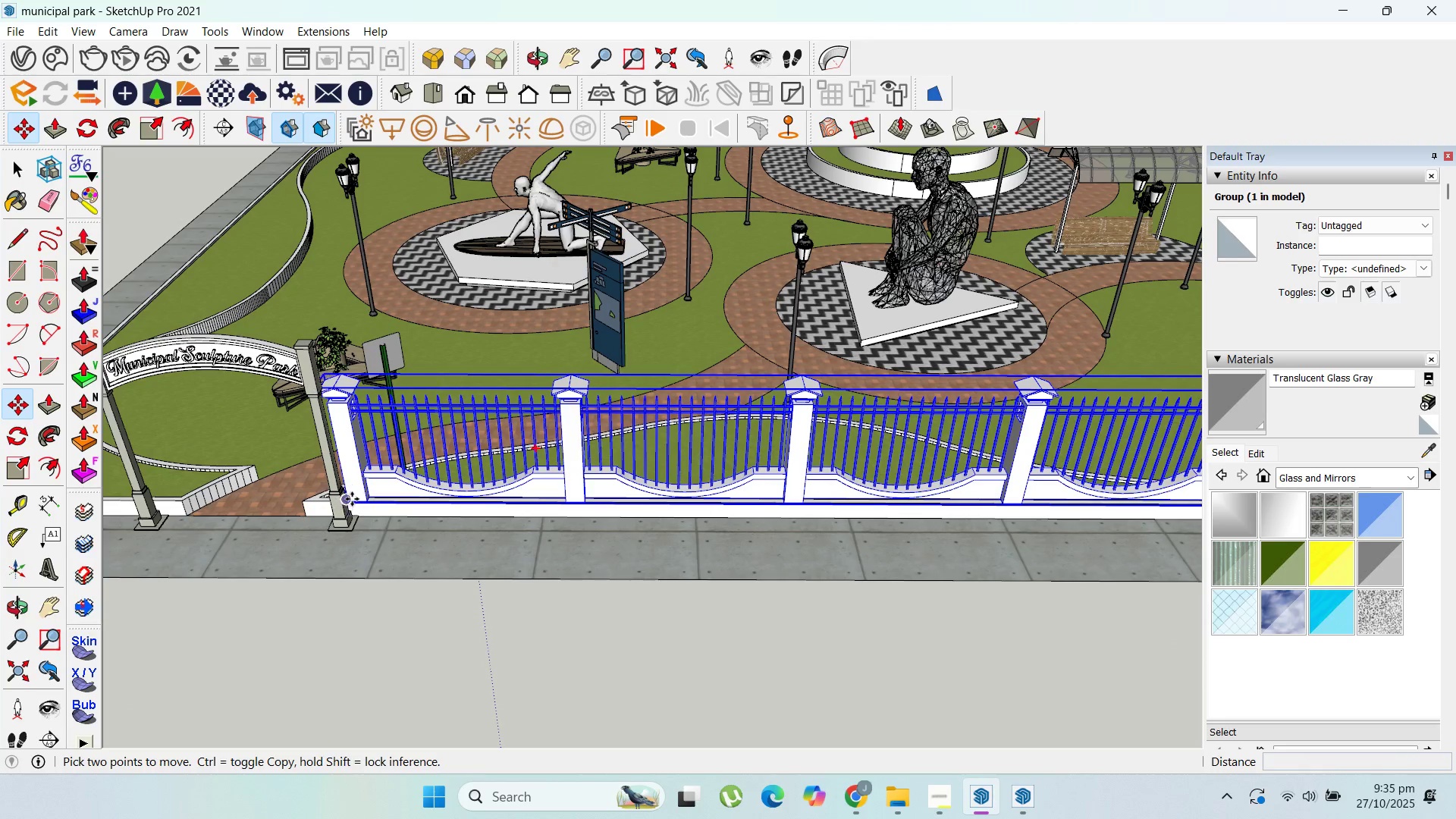 
scroll: coordinate [356, 504], scroll_direction: up, amount: 12.0
 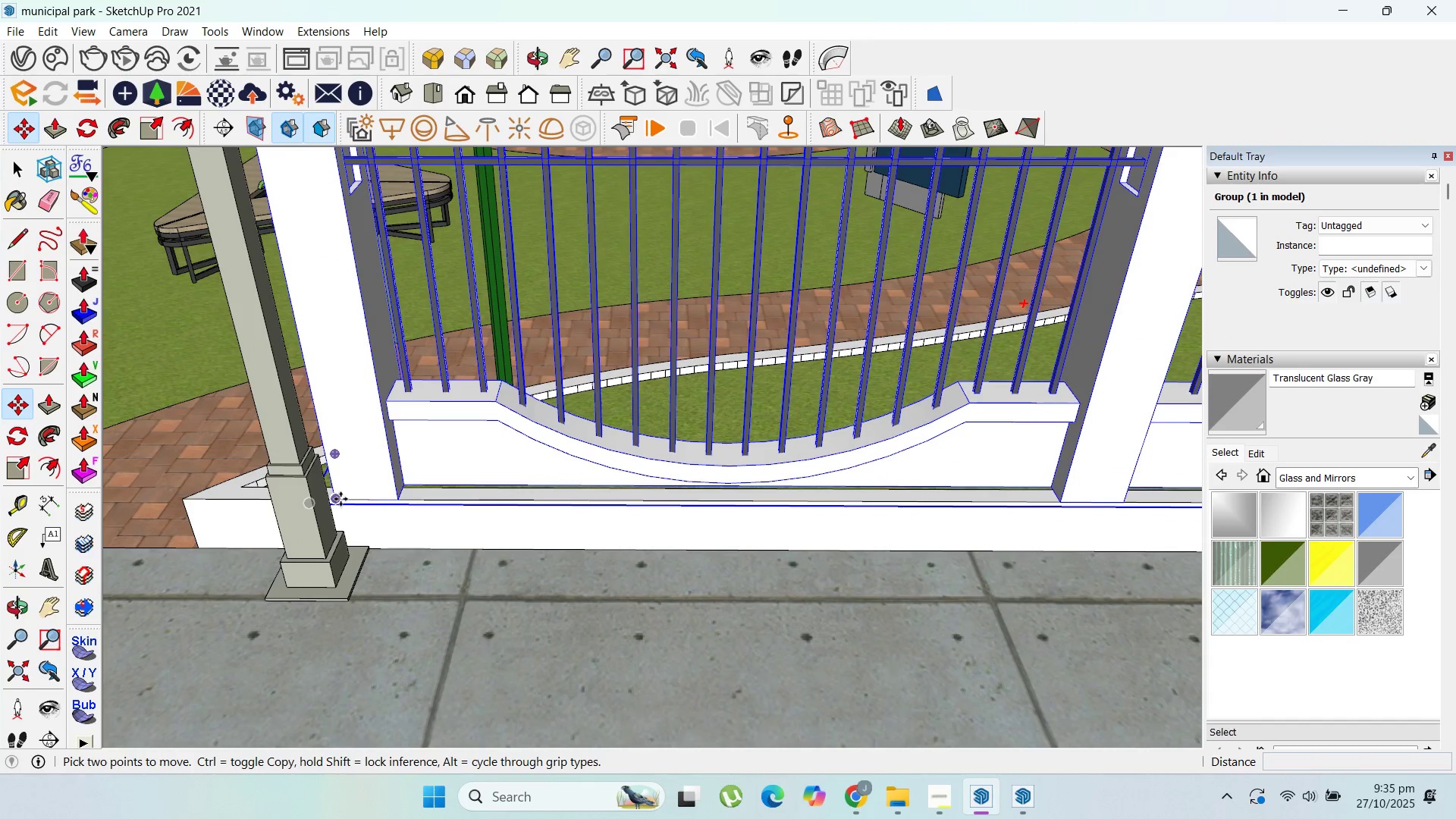 
key(Control+ControlLeft)
 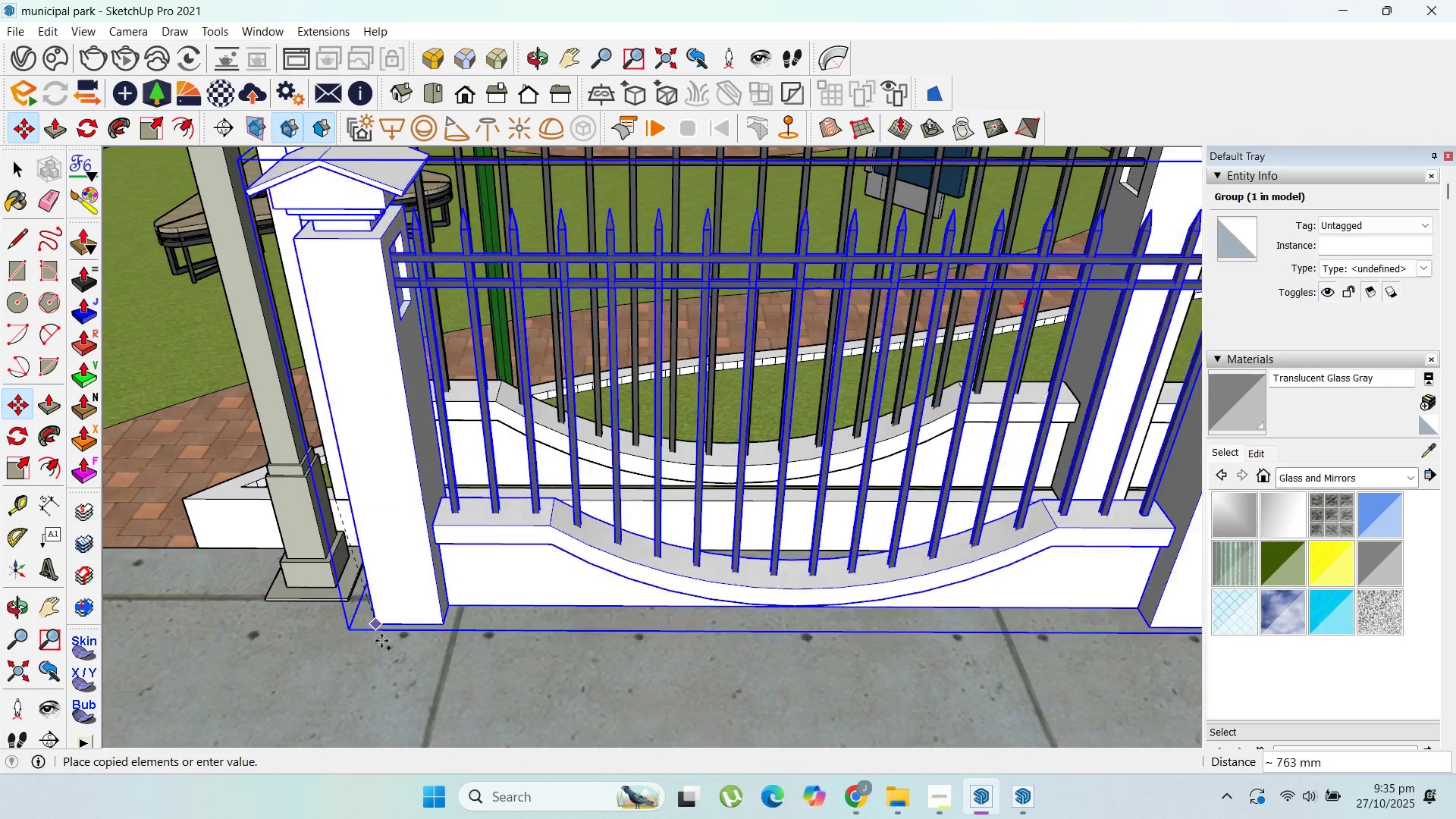 
scroll: coordinate [748, 570], scroll_direction: down, amount: 49.0
 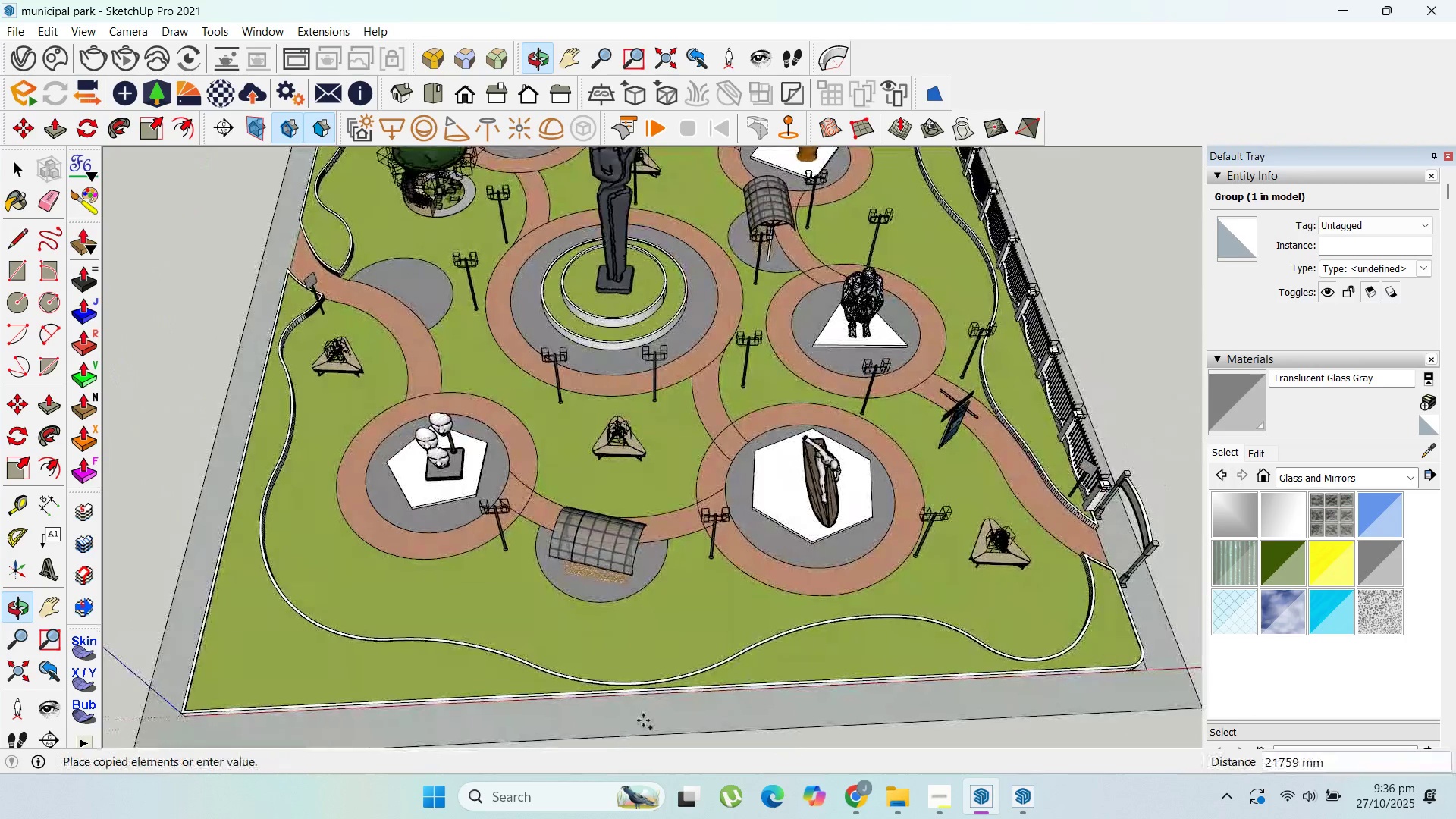 
scroll: coordinate [425, 430], scroll_direction: none, amount: 0.0
 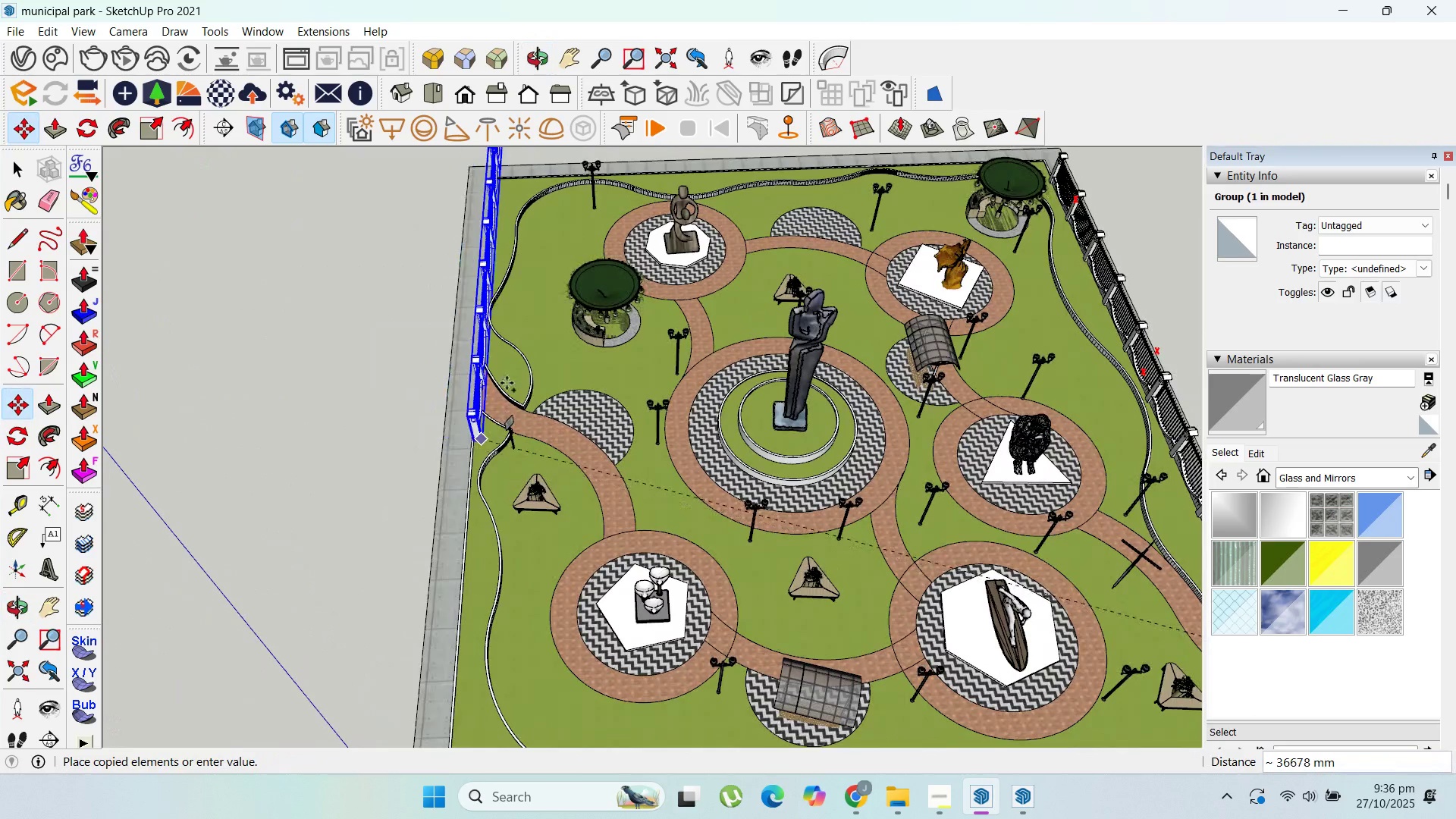 
scroll: coordinate [475, 322], scroll_direction: up, amount: 6.0
 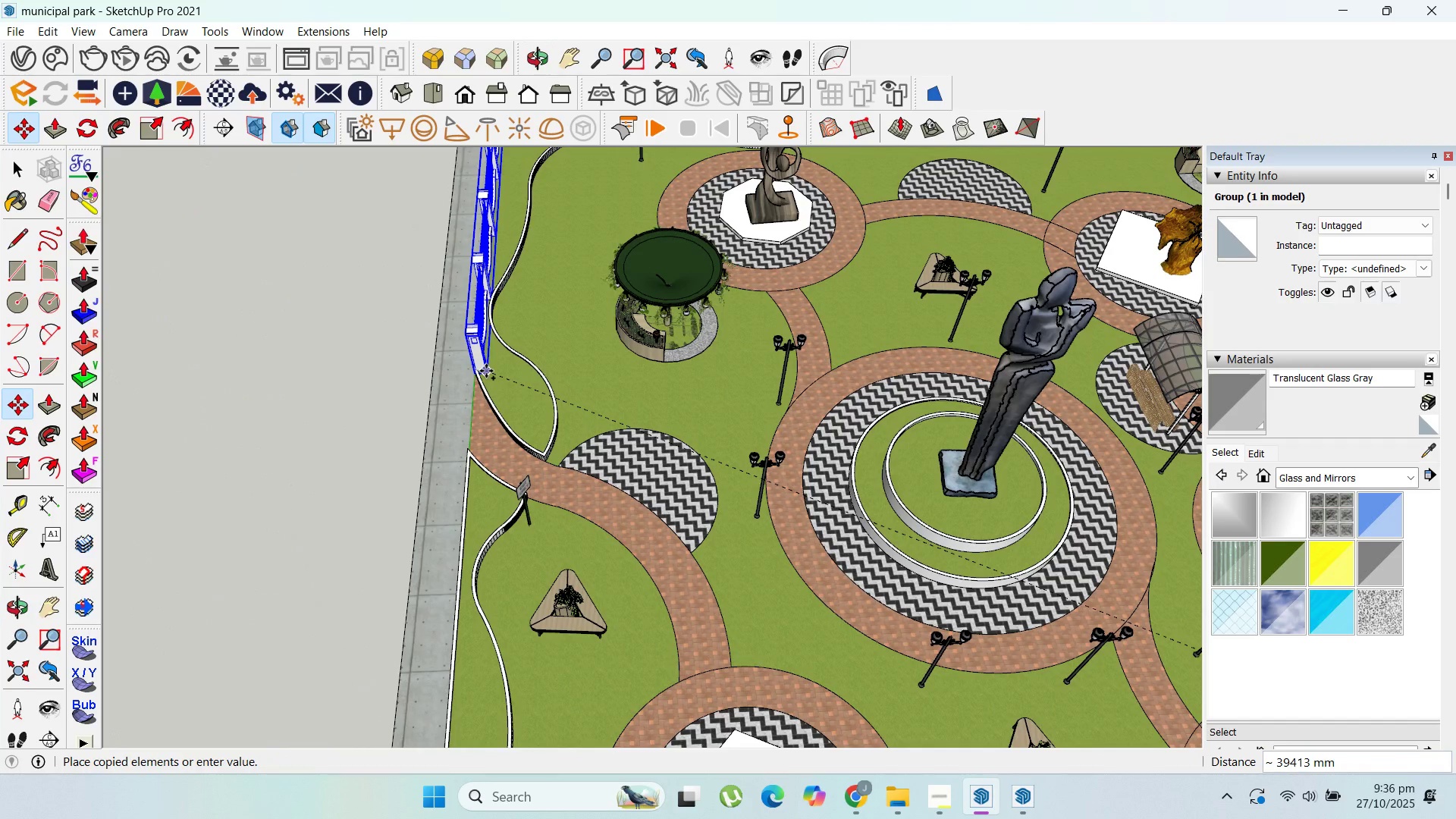 
left_click([486, 371])
 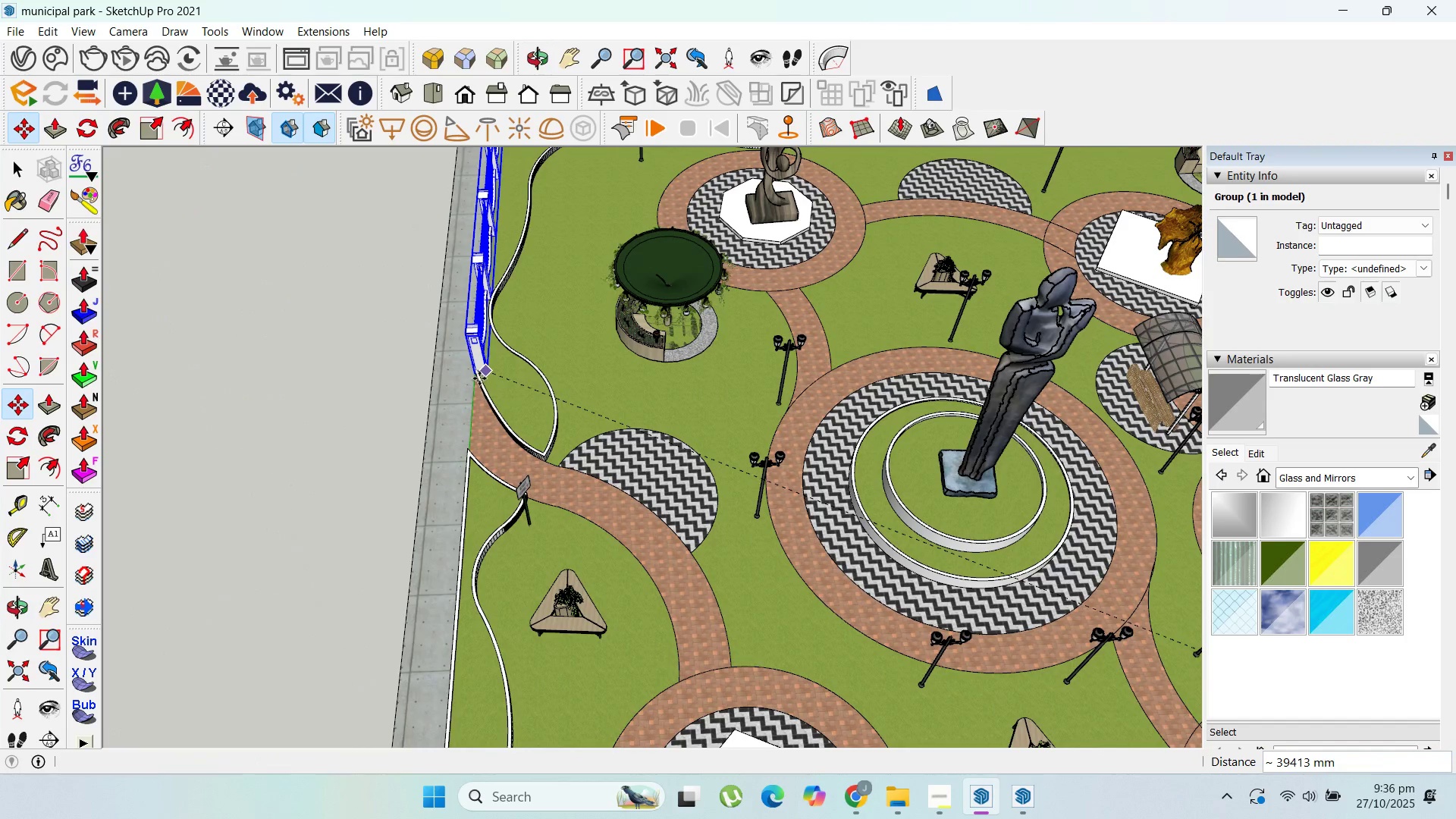 
scroll: coordinate [483, 353], scroll_direction: up, amount: 30.0
 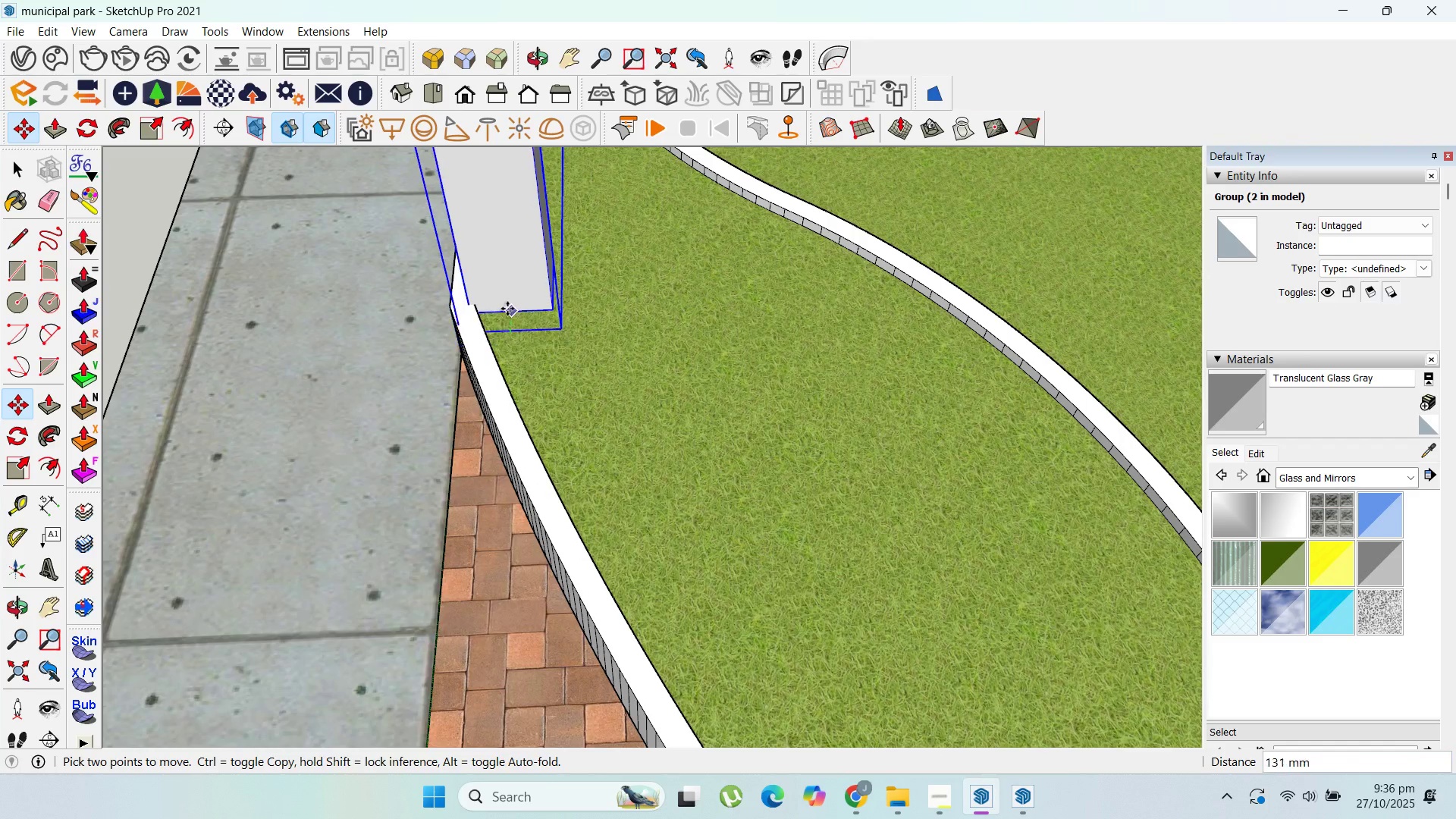 
left_click([508, 307])
 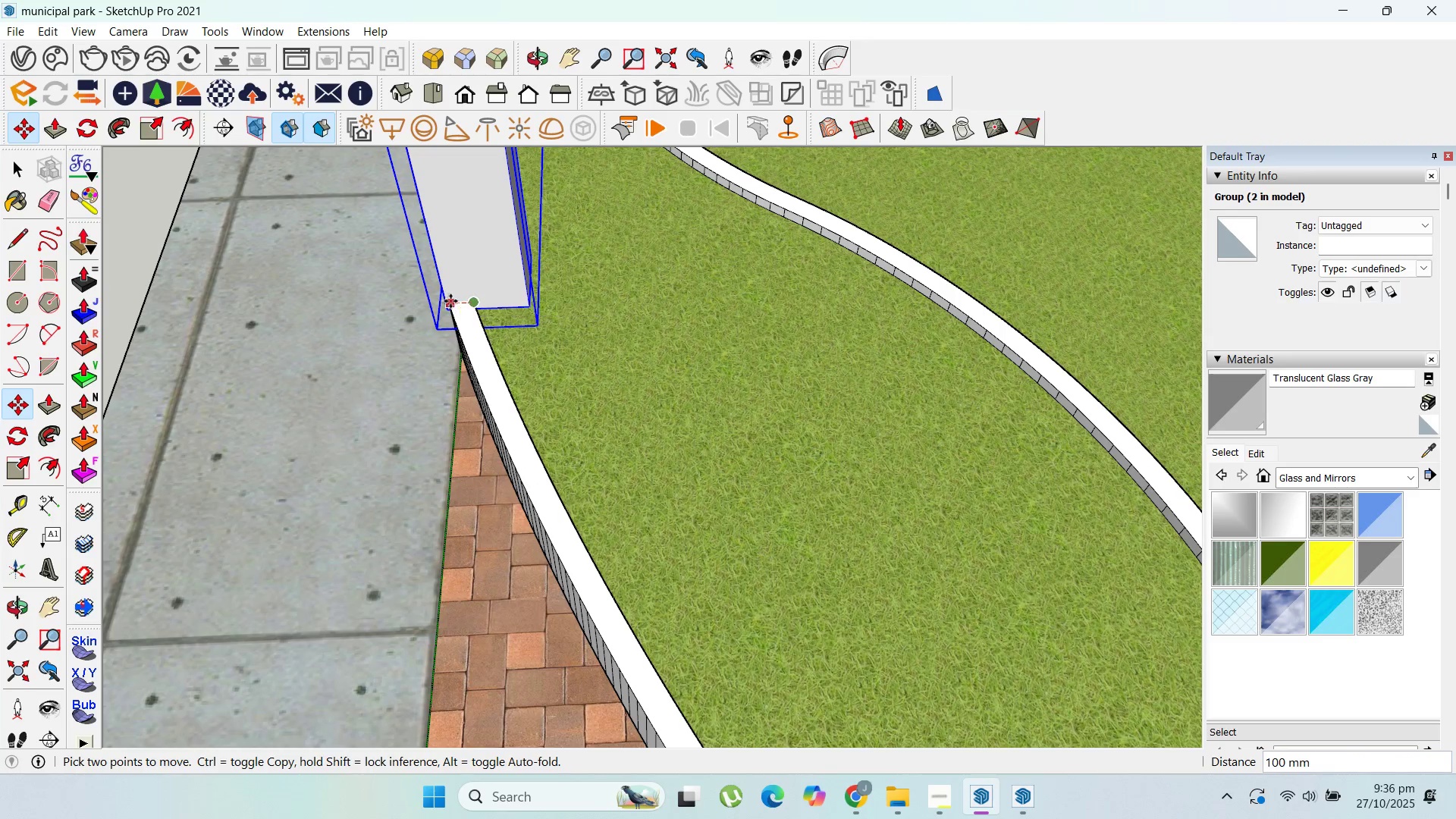 
scroll: coordinate [445, 309], scroll_direction: up, amount: 5.0
 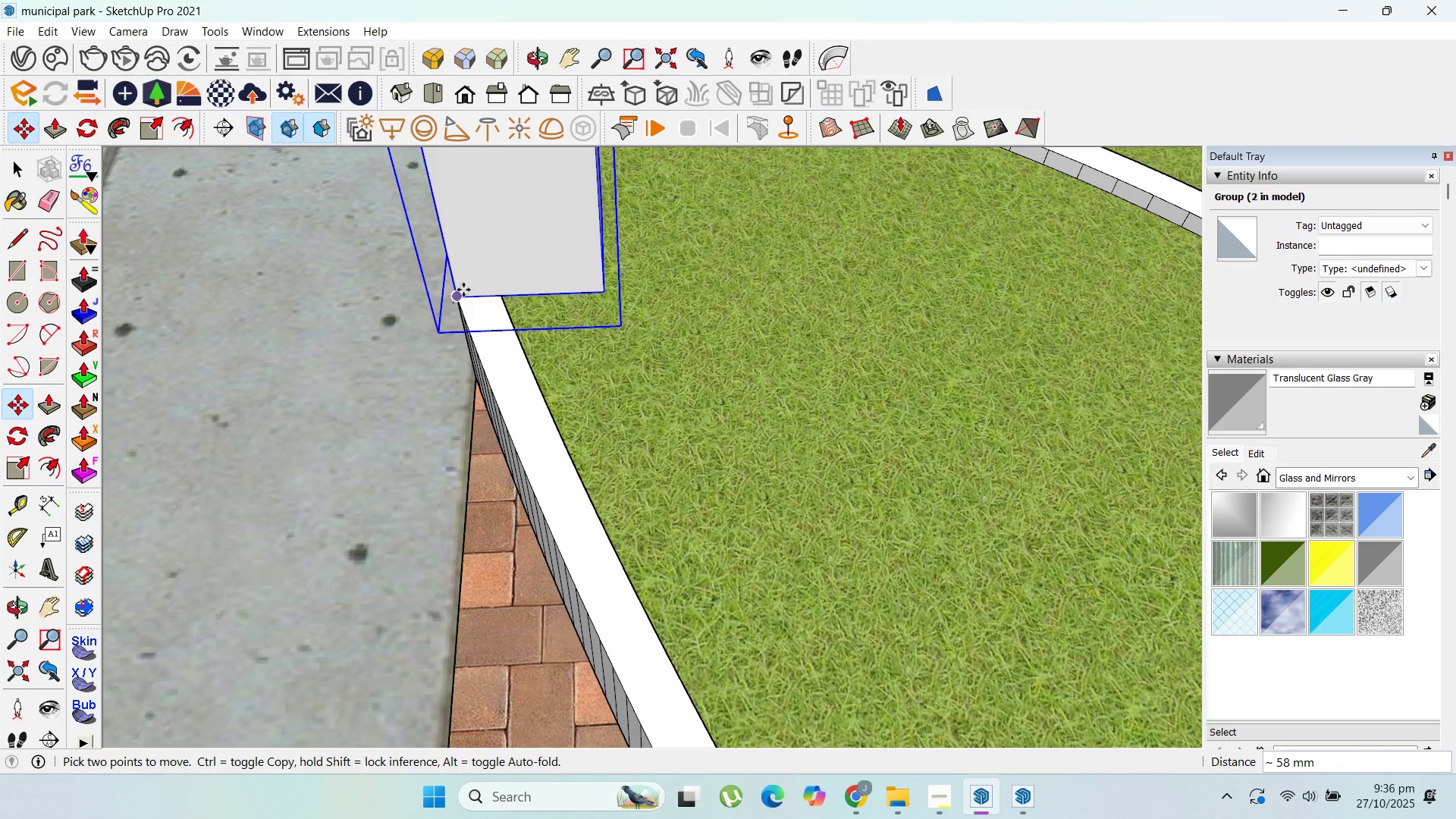 
left_click([463, 290])
 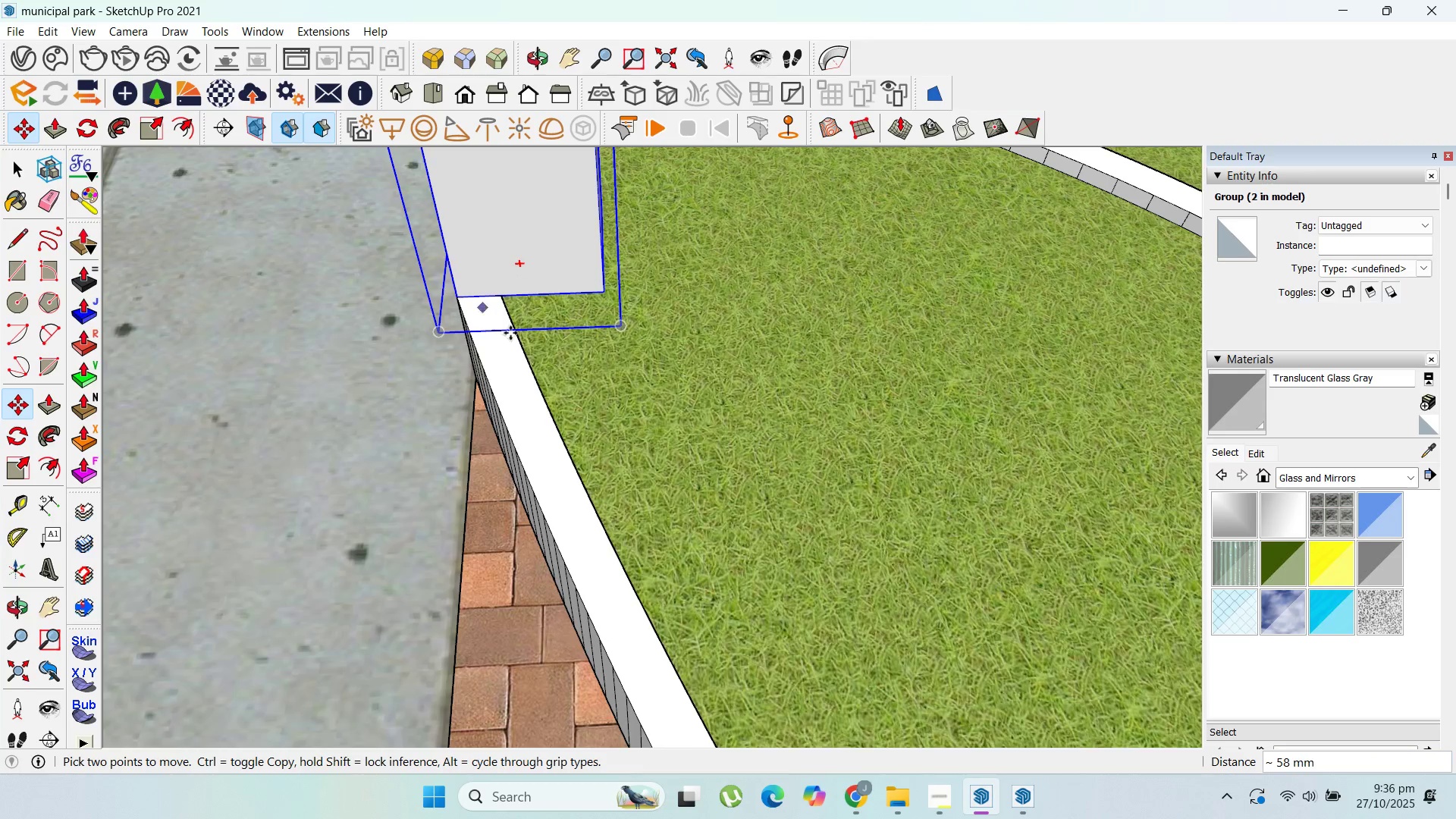 
scroll: coordinate [706, 420], scroll_direction: down, amount: 16.0
 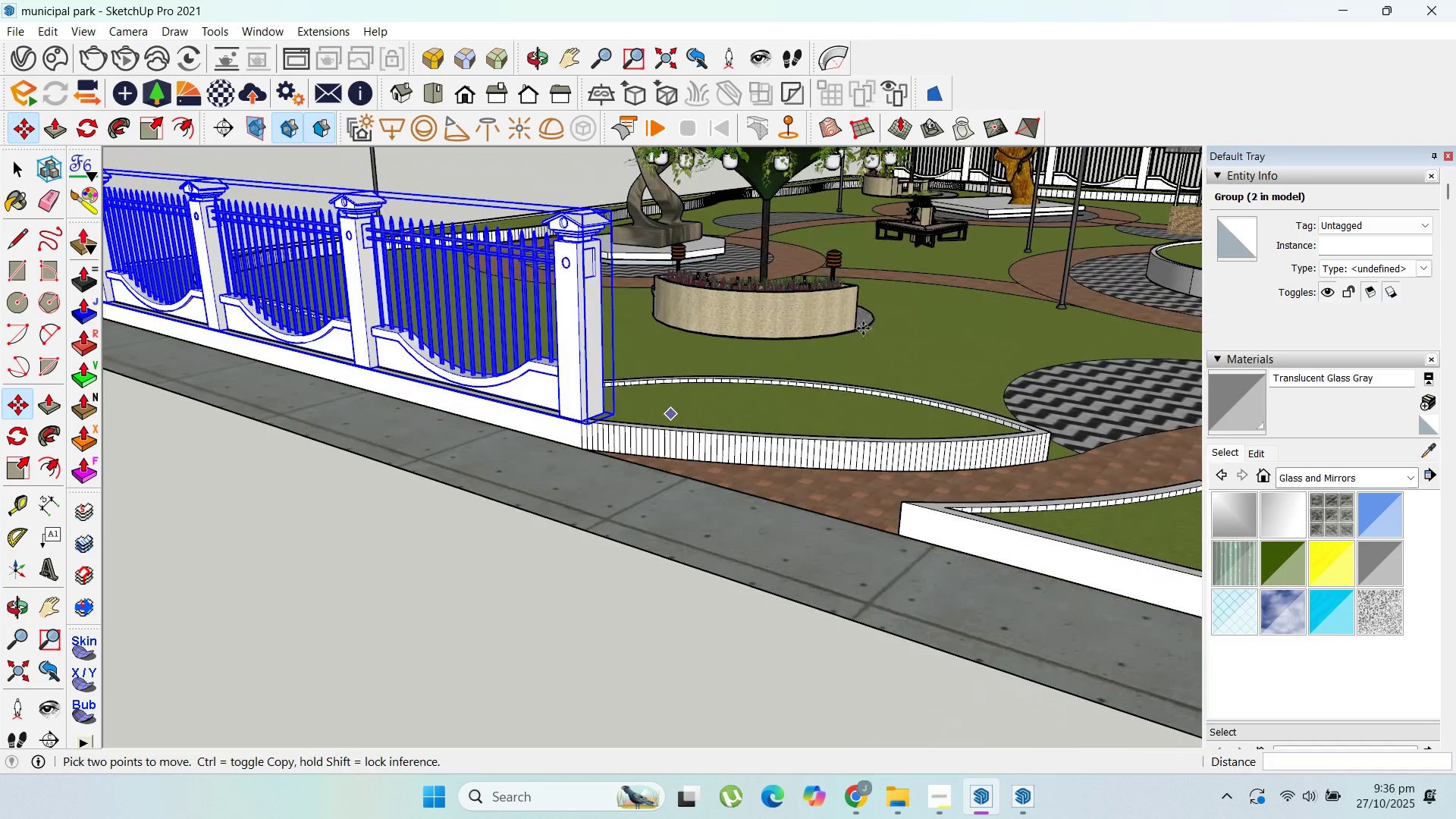 
scroll: coordinate [622, 410], scroll_direction: up, amount: 9.0
 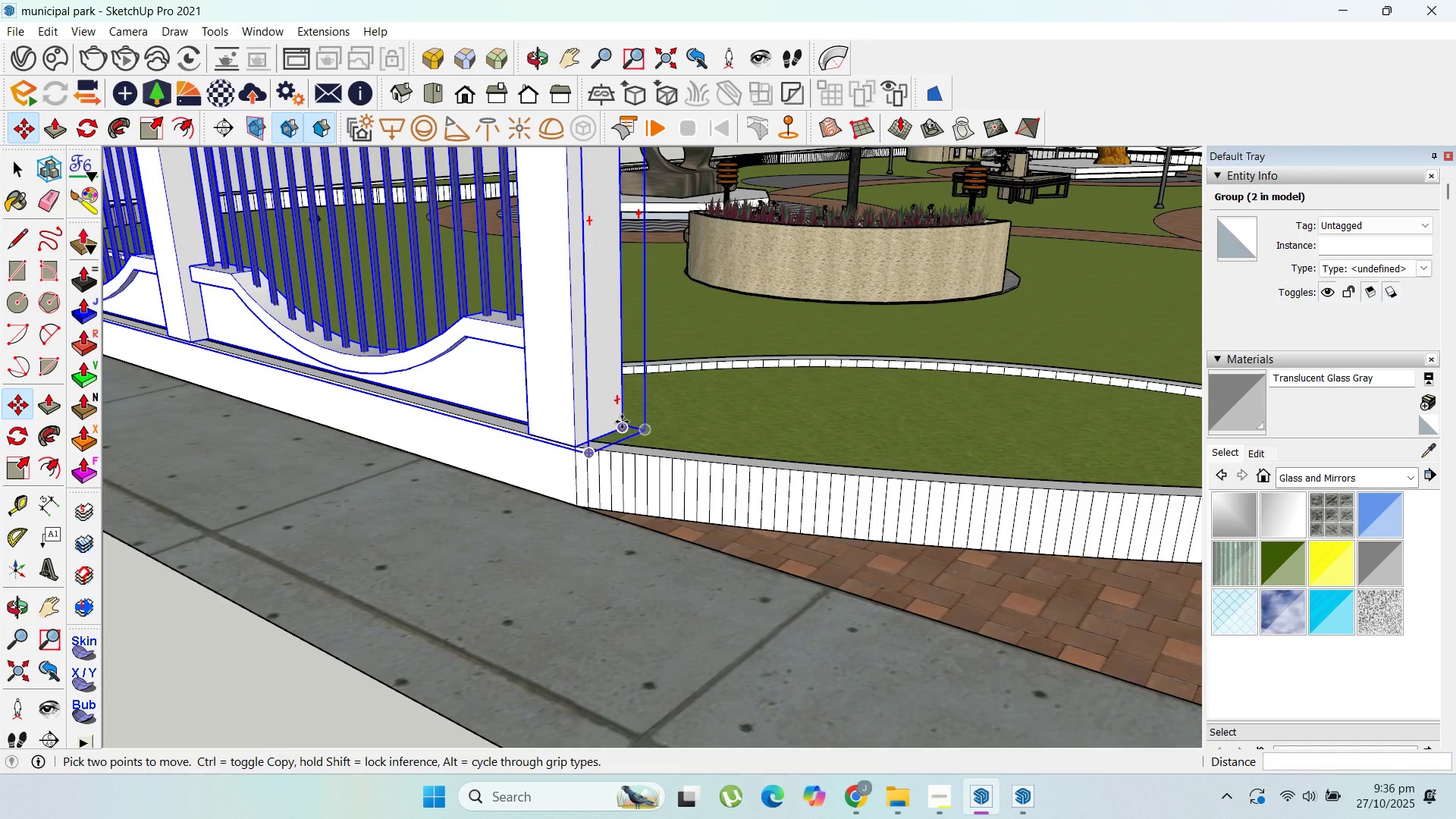 
left_click([622, 422])
 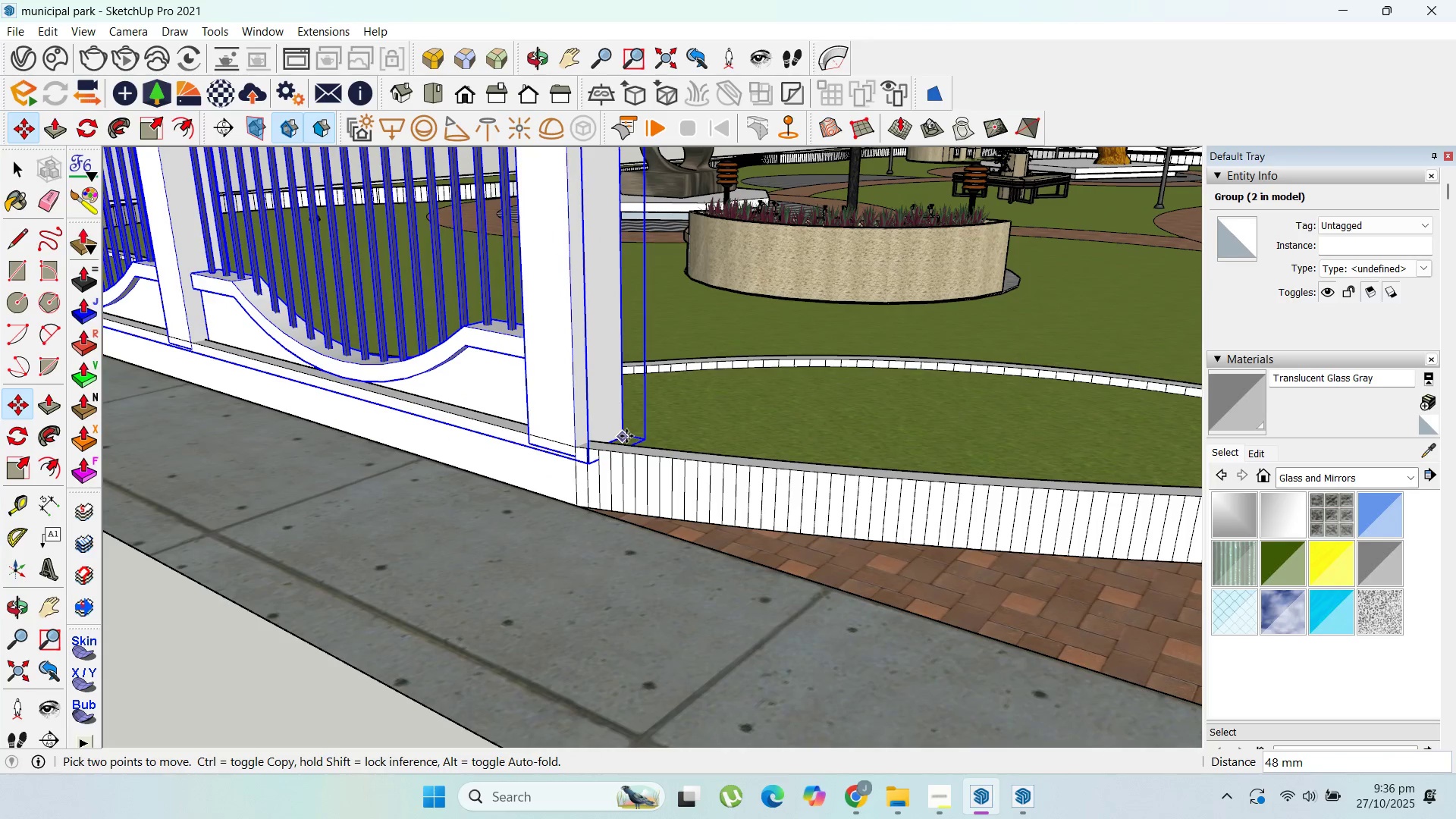 
hold_key(key=ShiftLeft, duration=0.6)
left_click([626, 436])
 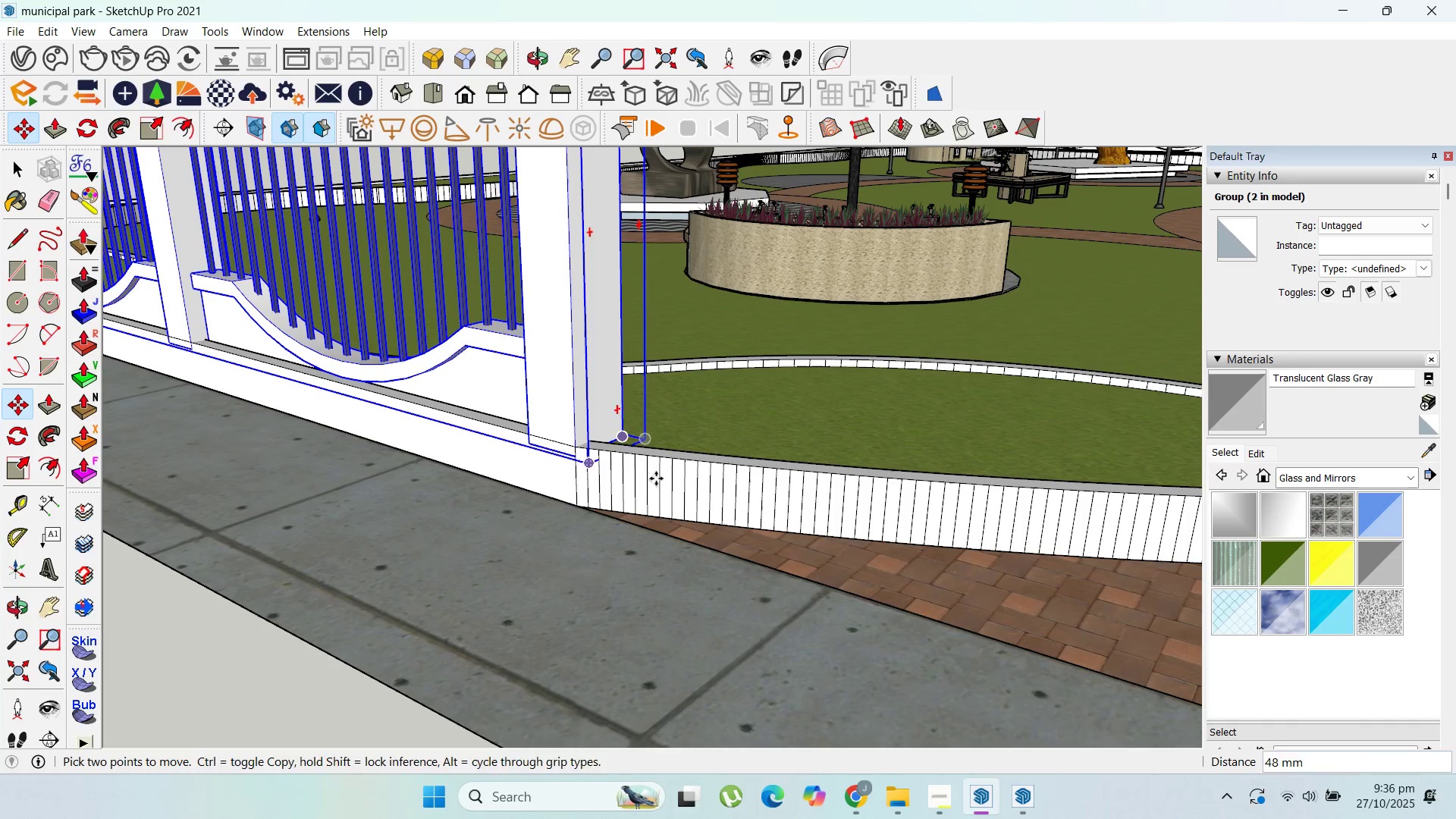 
scroll: coordinate [444, 504], scroll_direction: down, amount: 39.0
 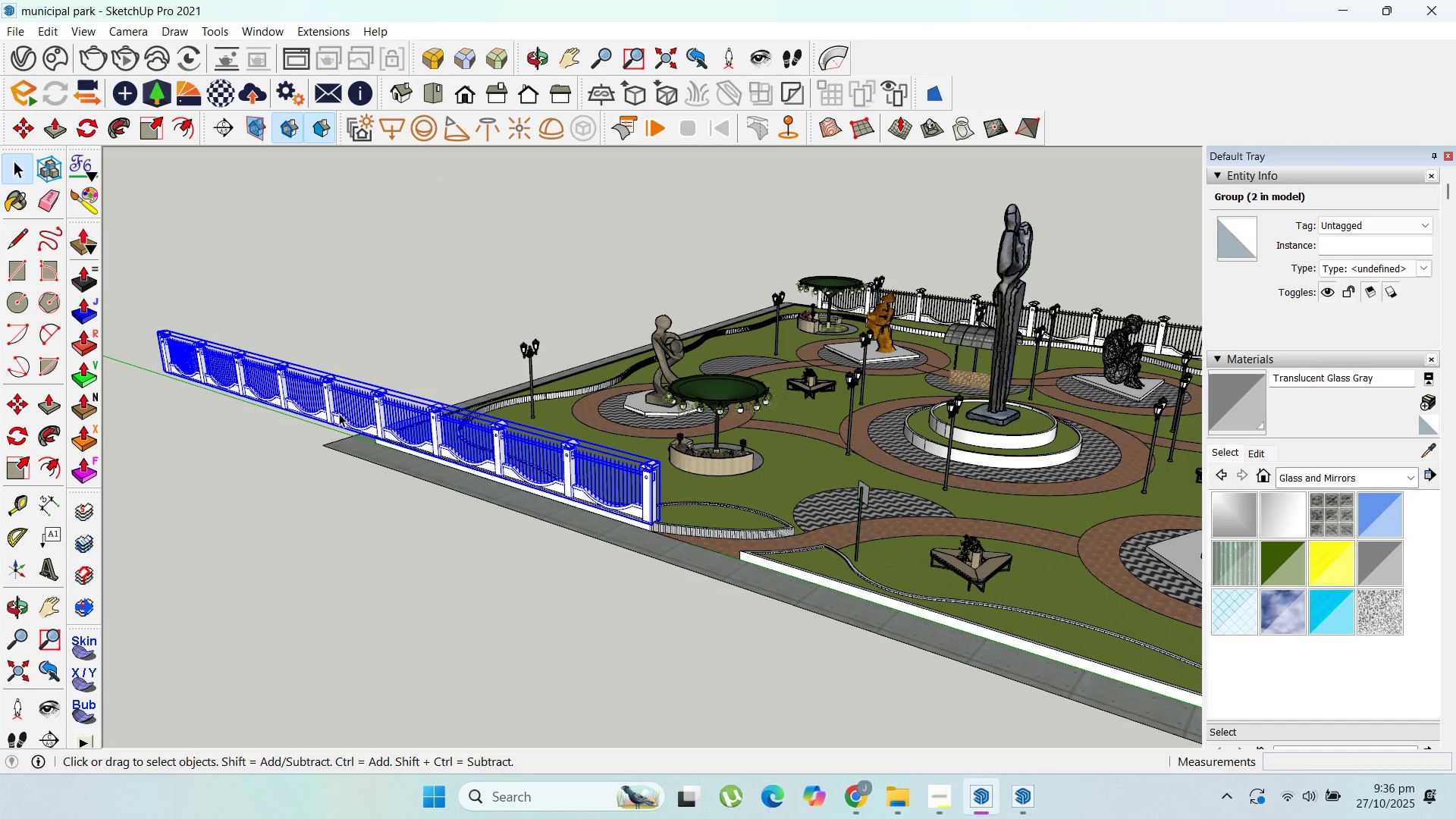 
double_click([339, 413])
 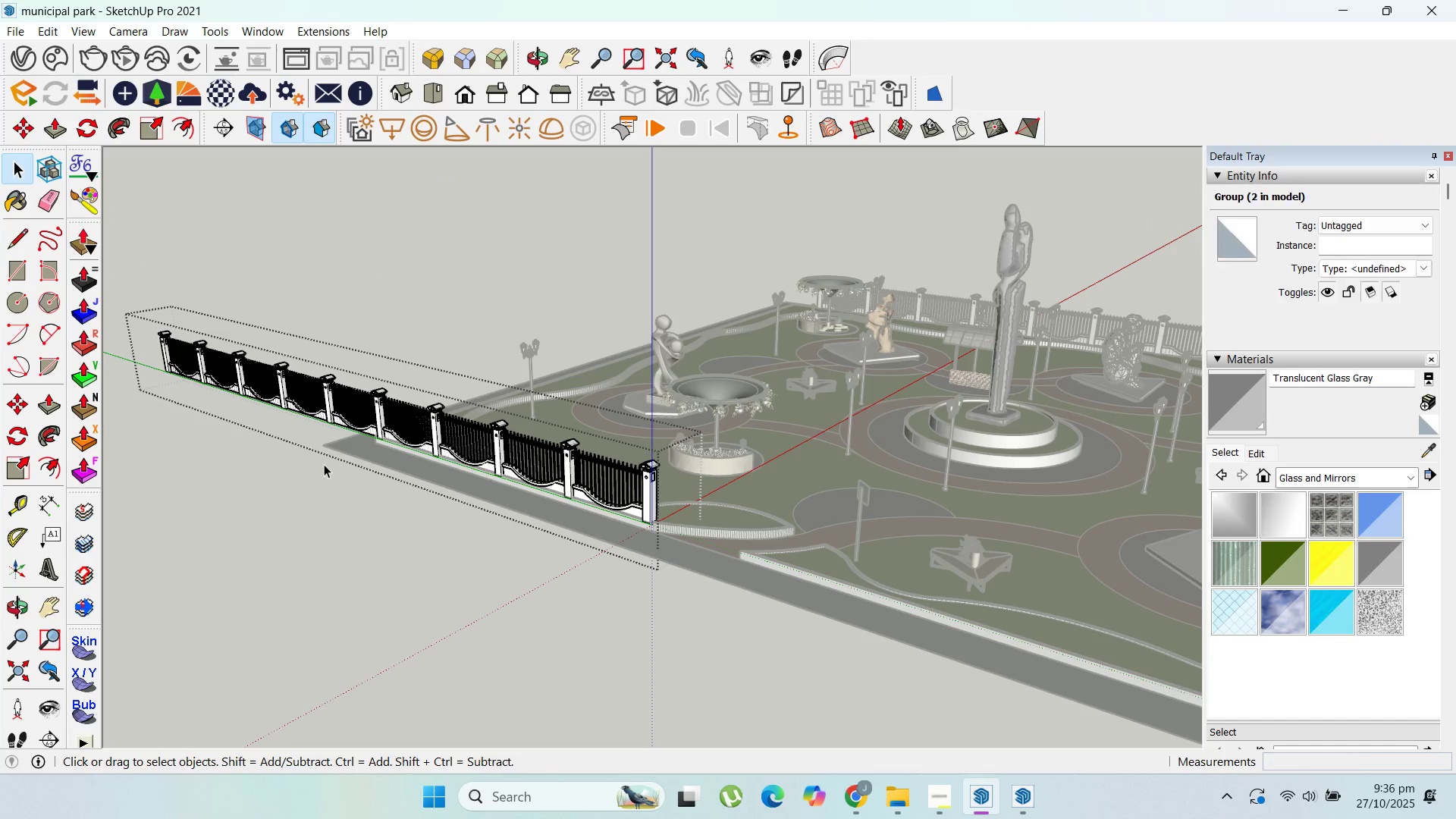 
left_click_drag(start_coordinate=[322, 464], to_coordinate=[130, 271])
 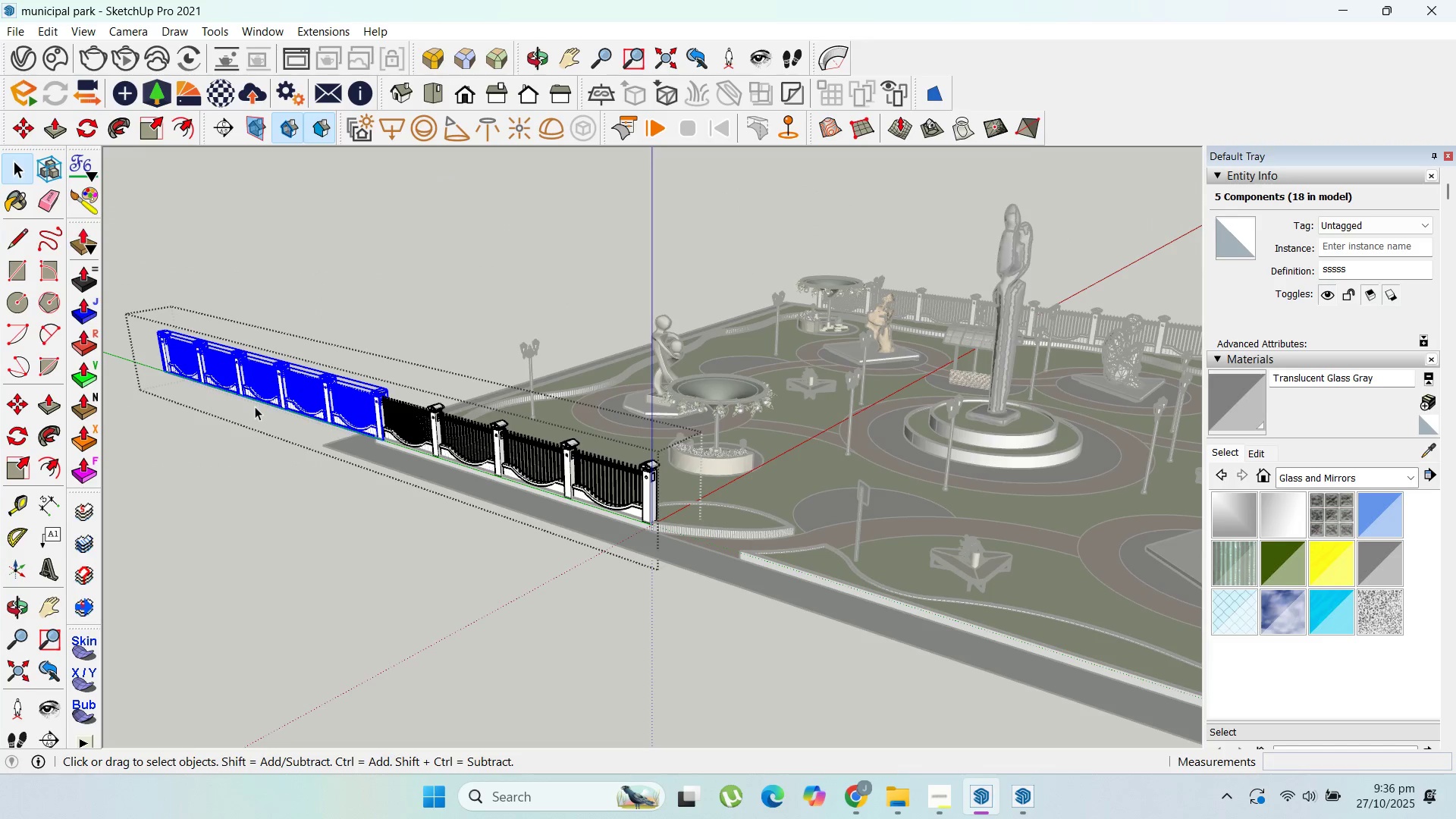 
key(Delete)
 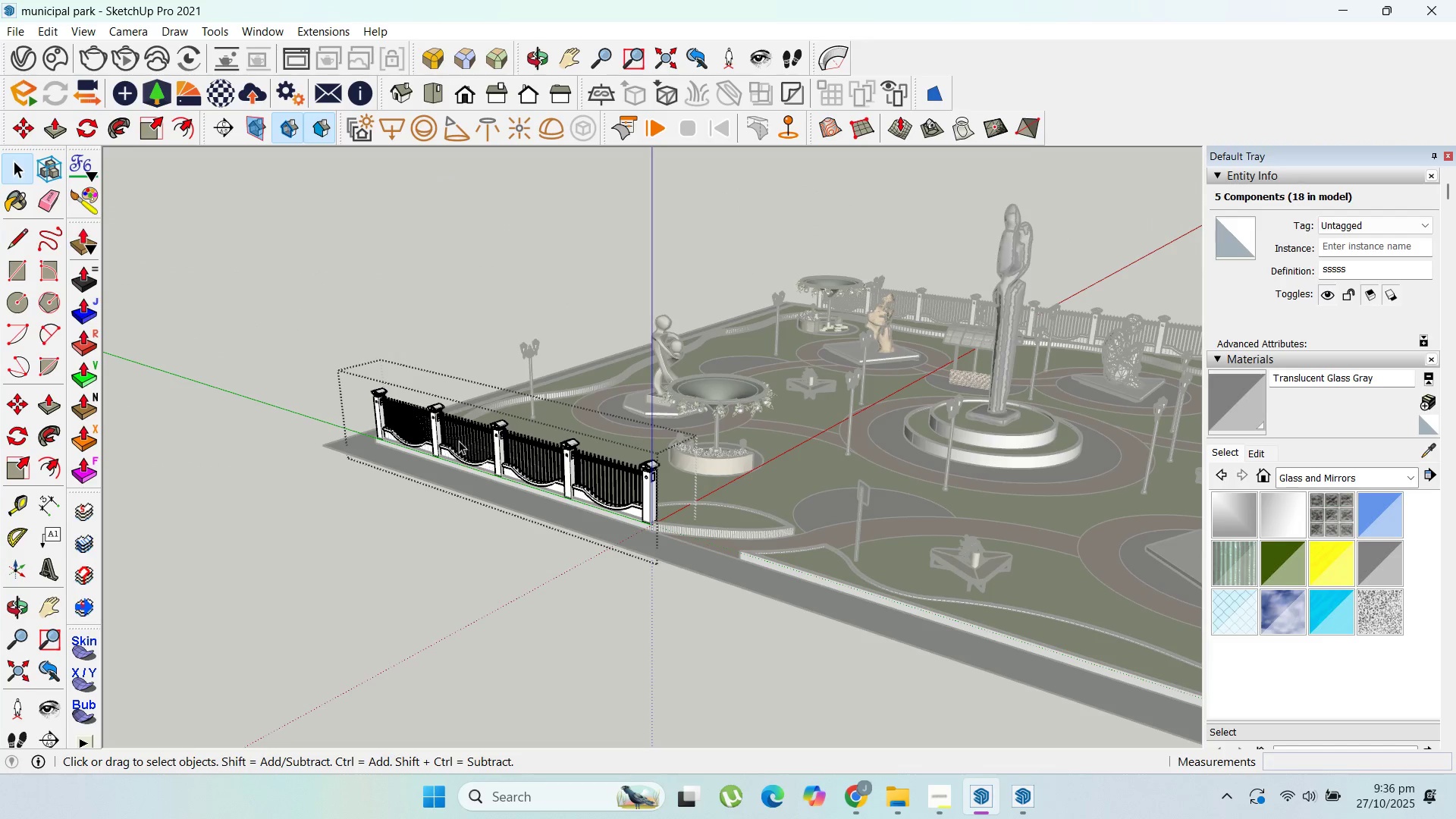 
scroll: coordinate [475, 423], scroll_direction: down, amount: 3.0
 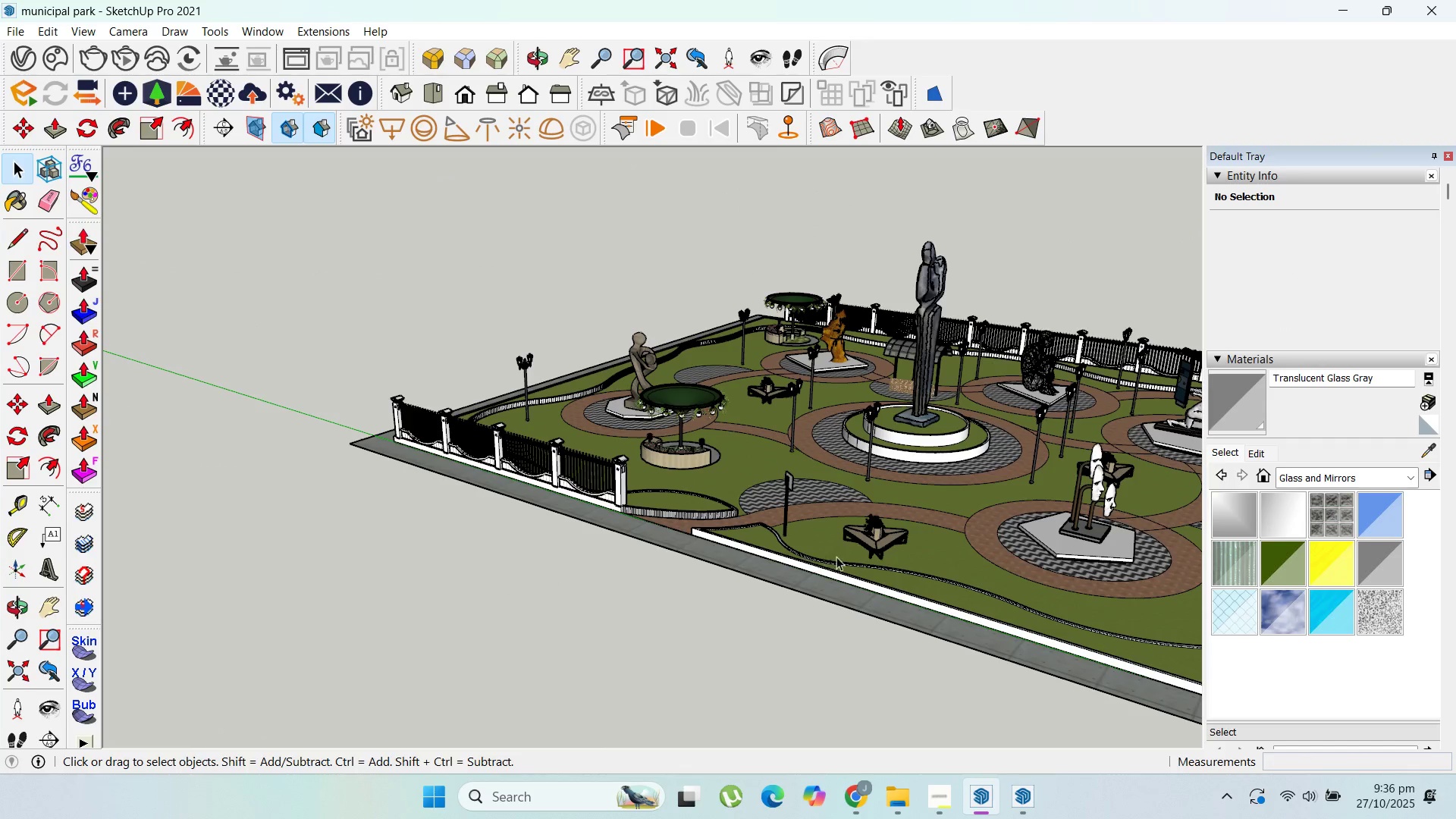 
key(Escape)
 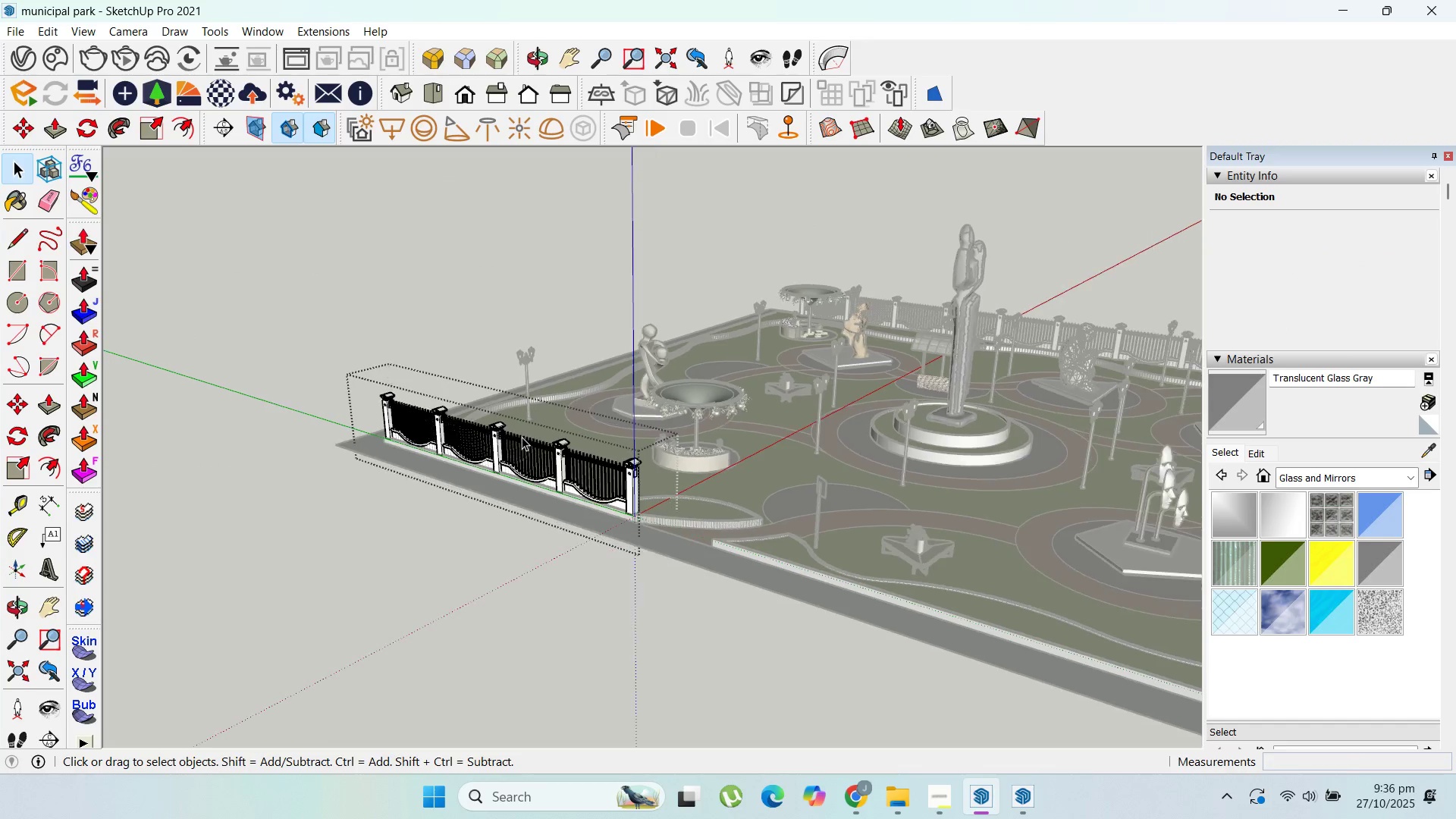 
key(Escape)
 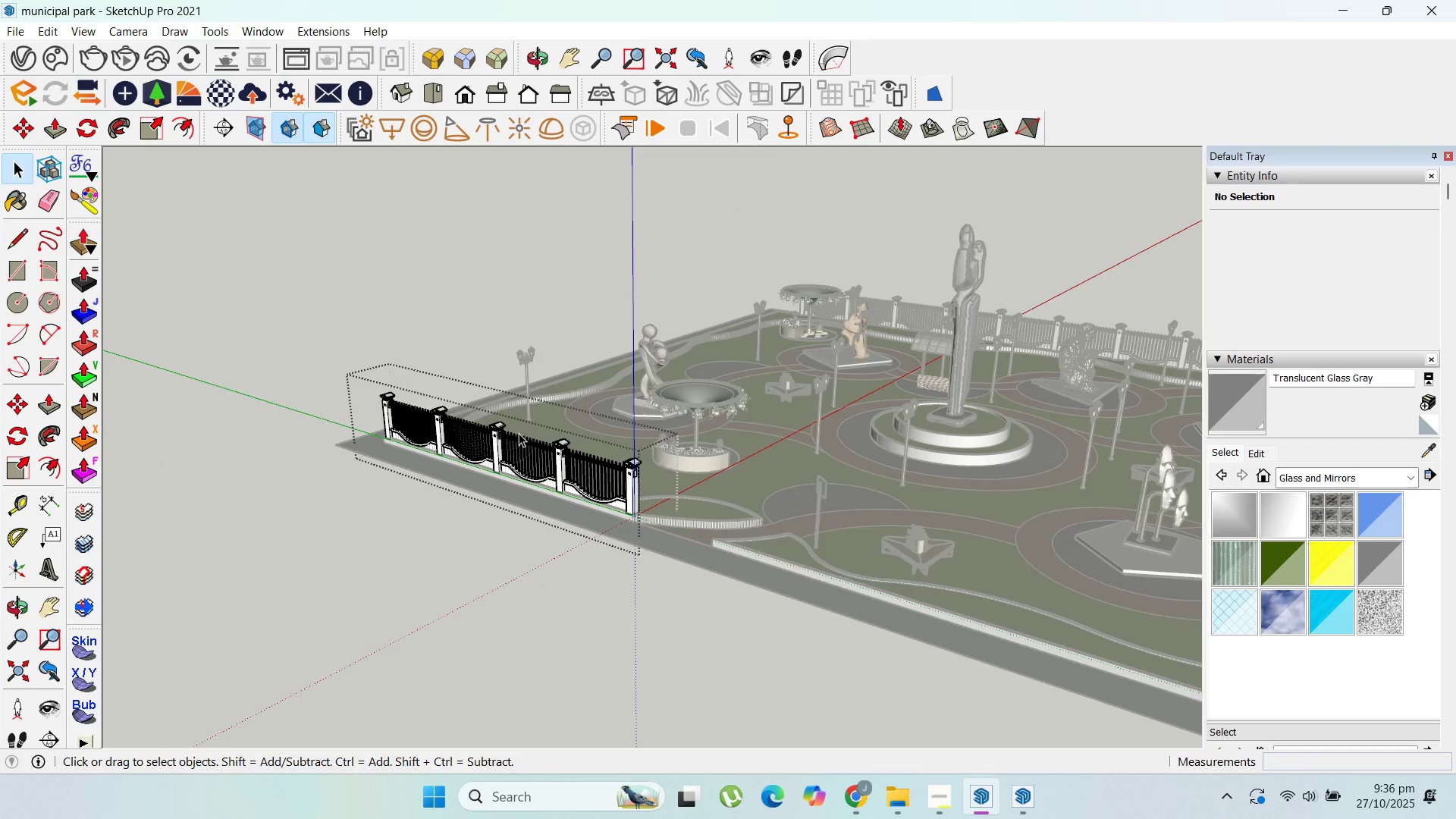 
key(Escape)
 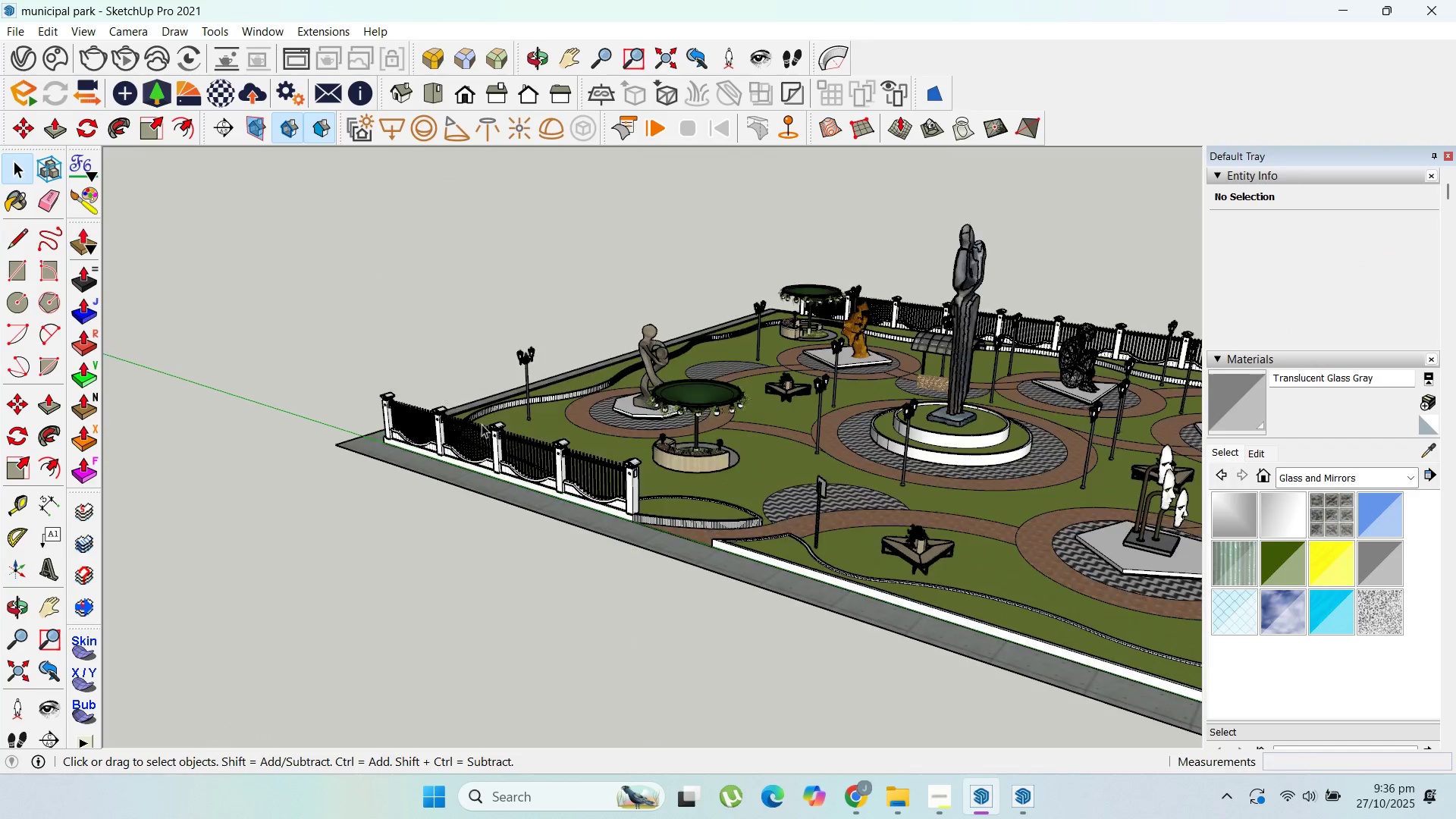 
key(Escape)
 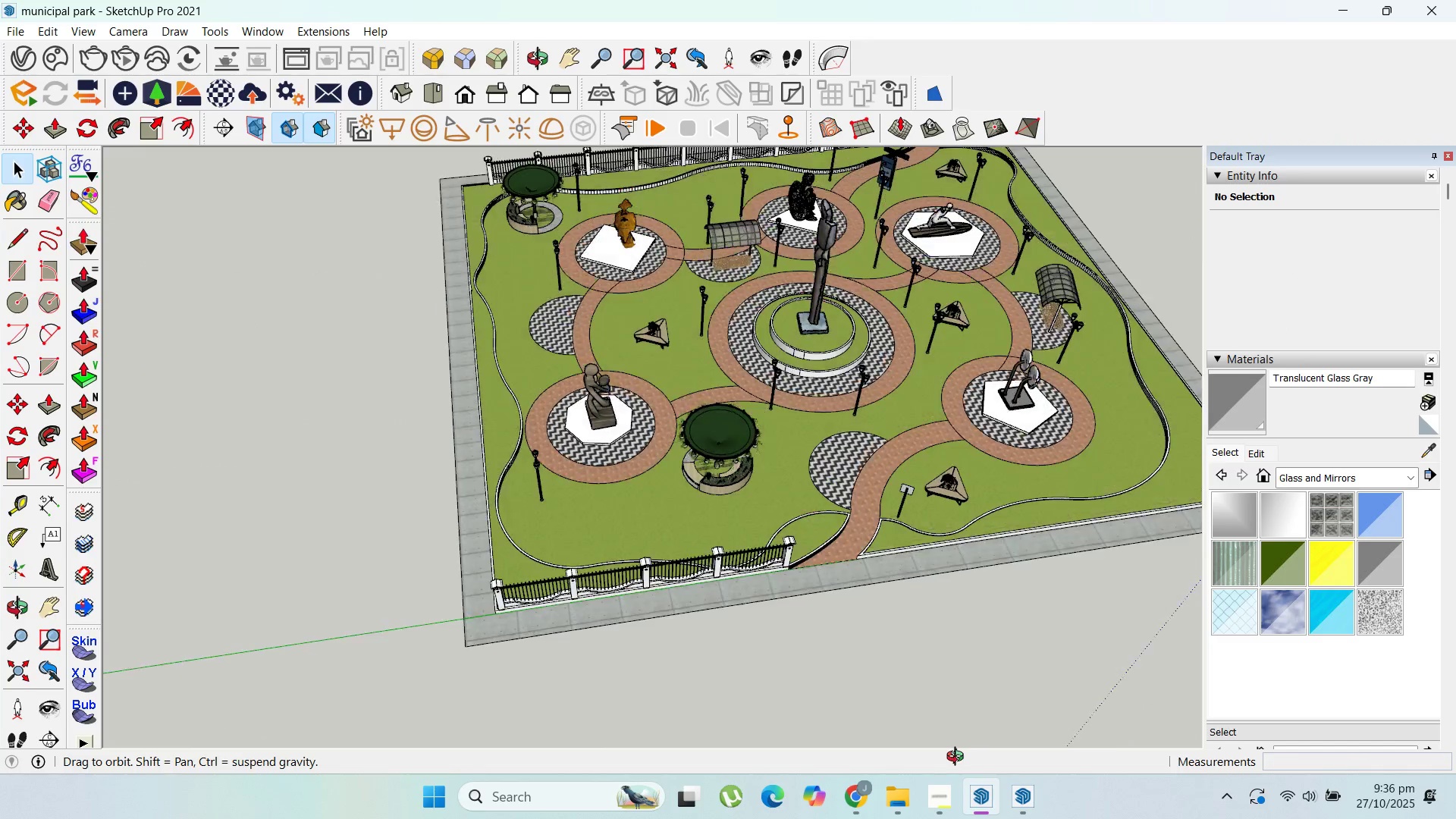 
scroll: coordinate [777, 560], scroll_direction: up, amount: 10.0
 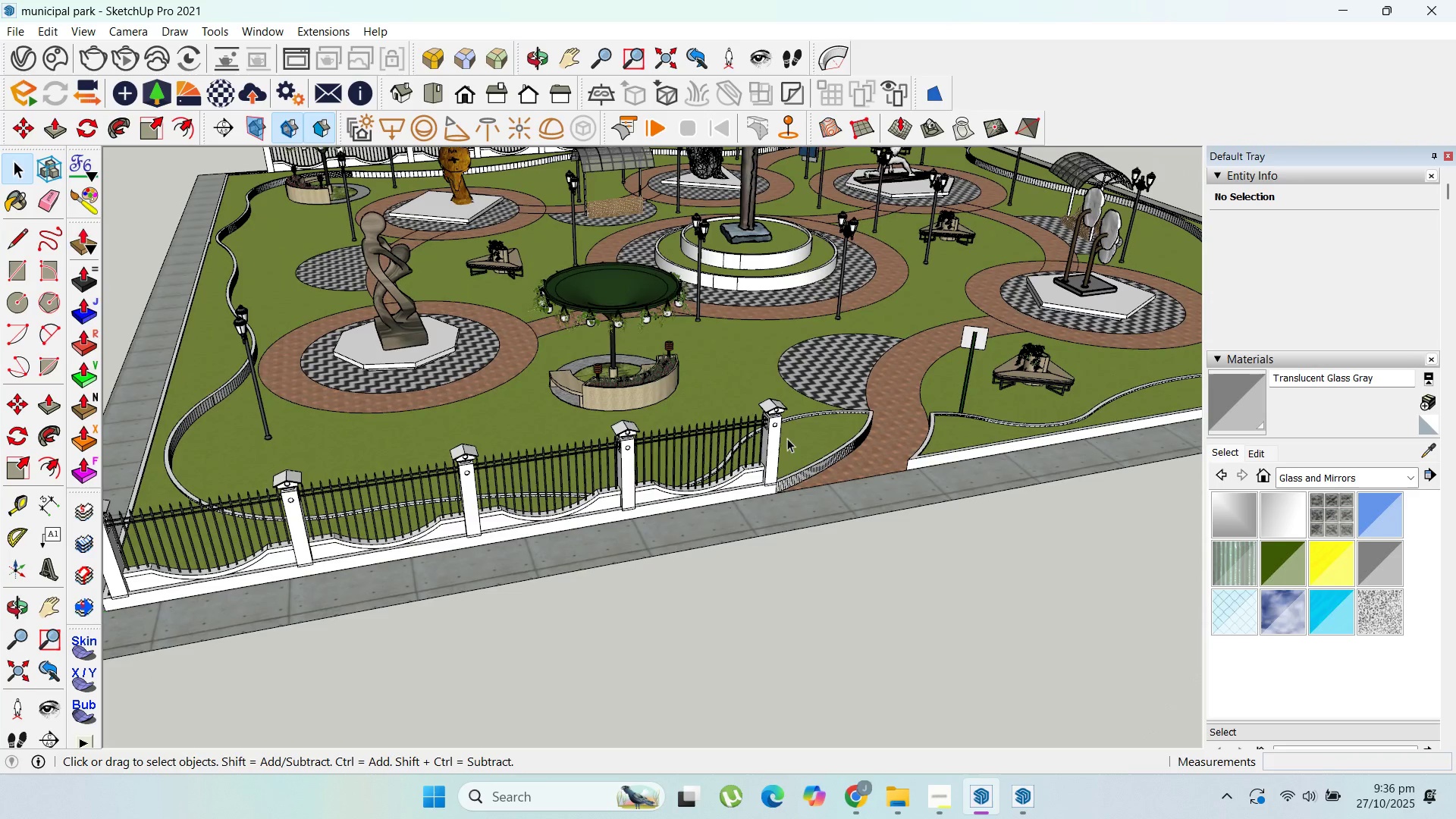 
left_click([745, 459])
 